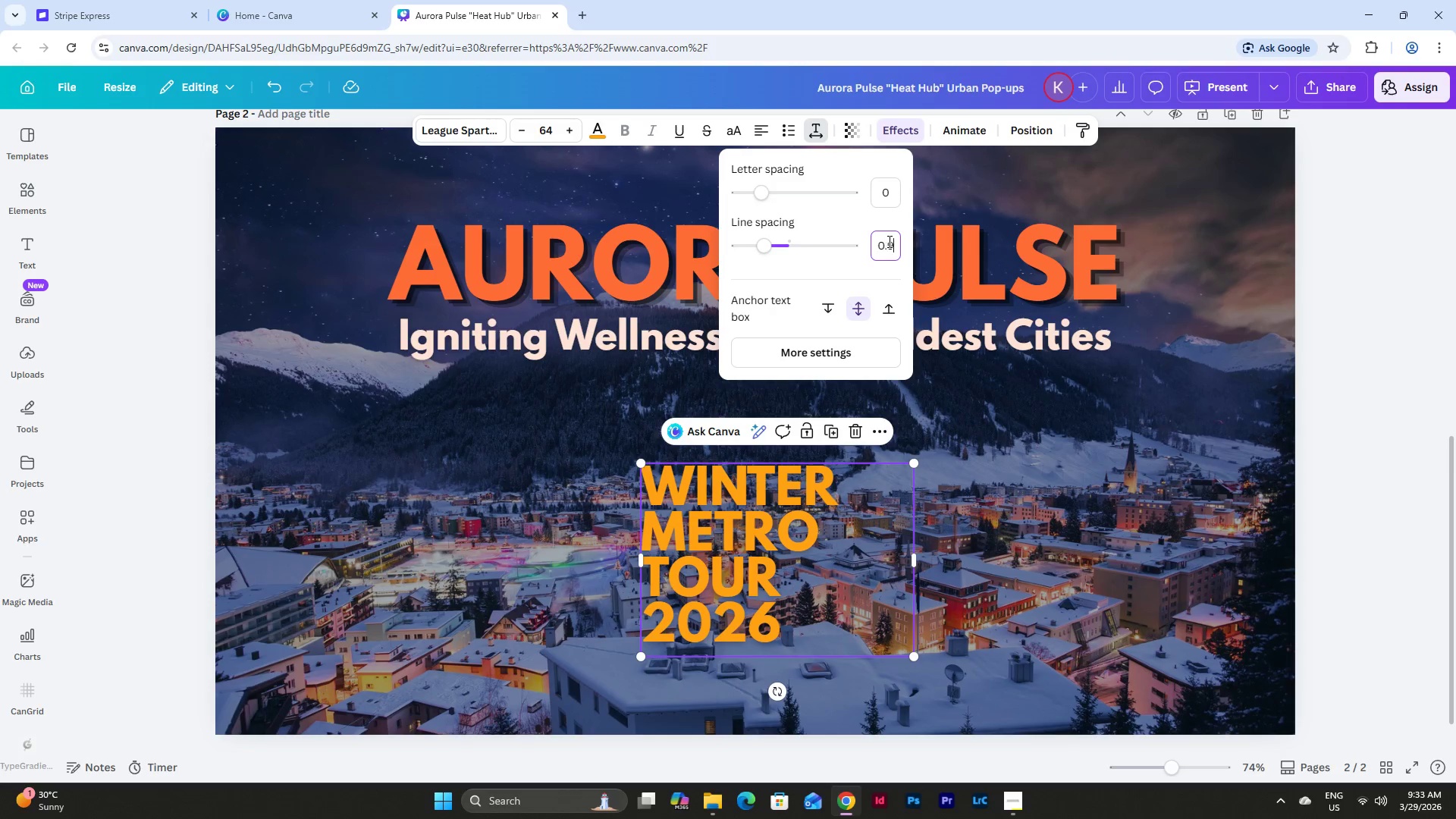 
key(Numpad9)
 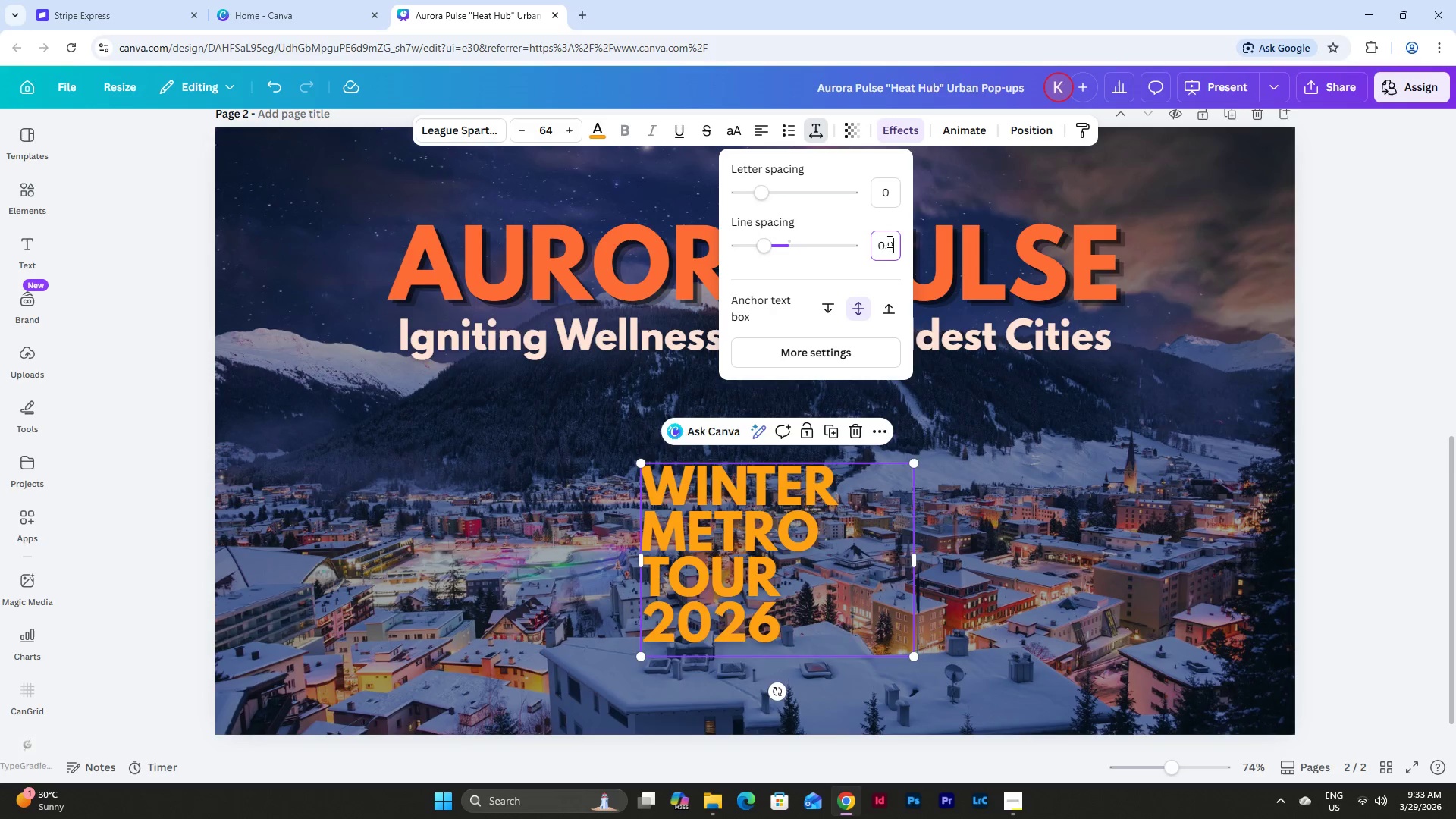 
key(NumpadEnter)
 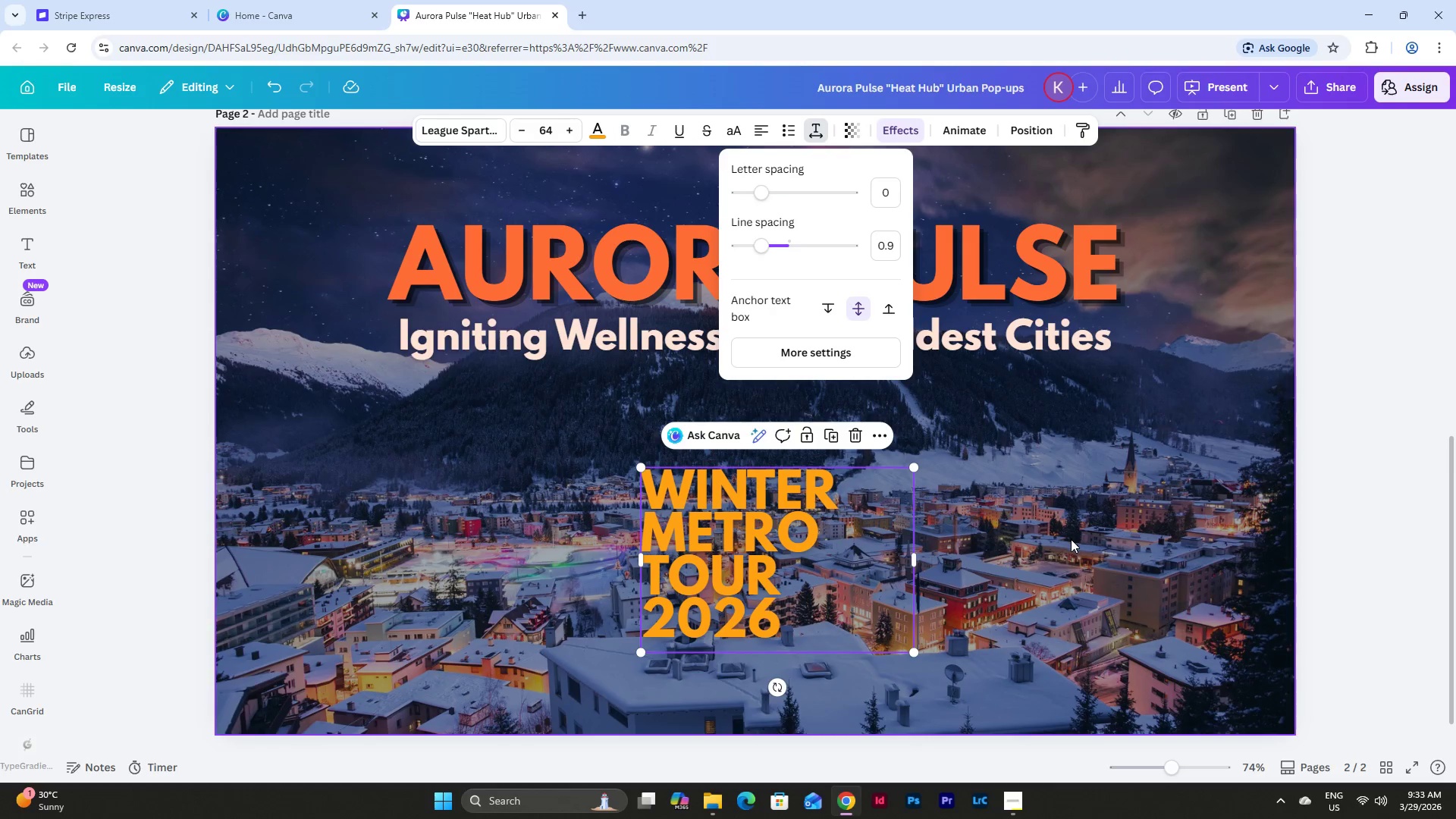 
left_click([1071, 540])
 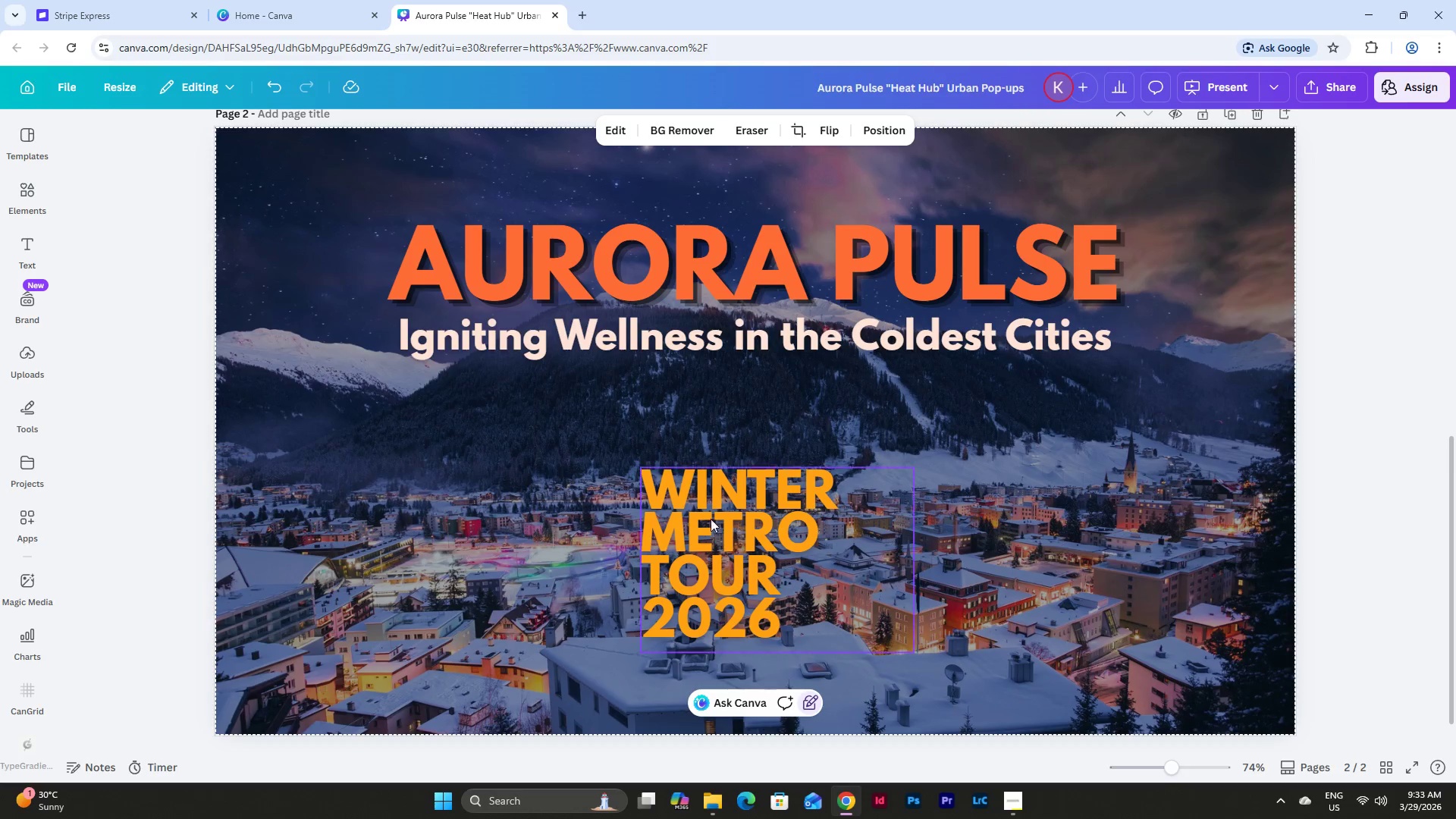 
left_click([681, 513])
 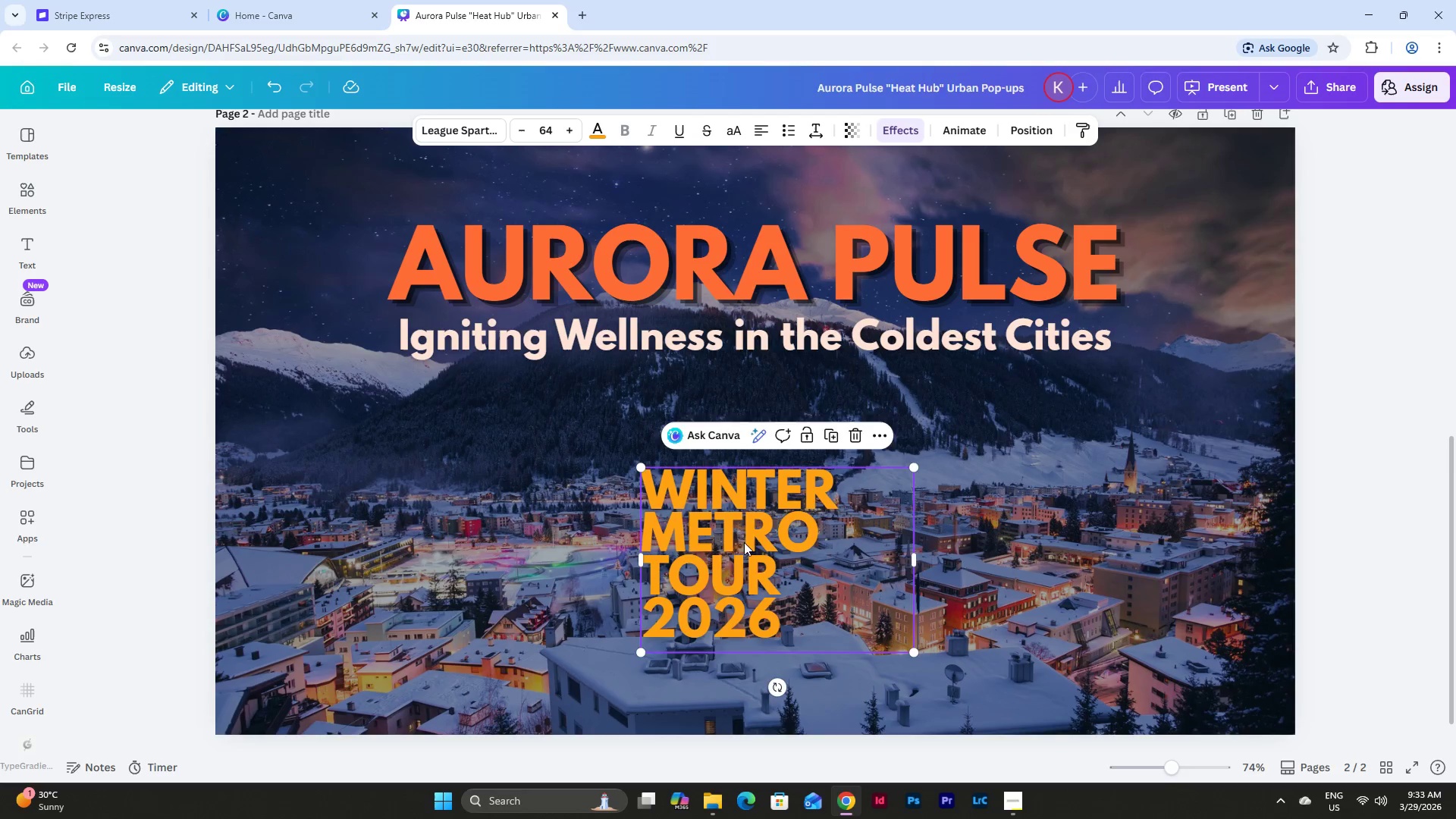 
left_click_drag(start_coordinate=[744, 541], to_coordinate=[469, 566])
 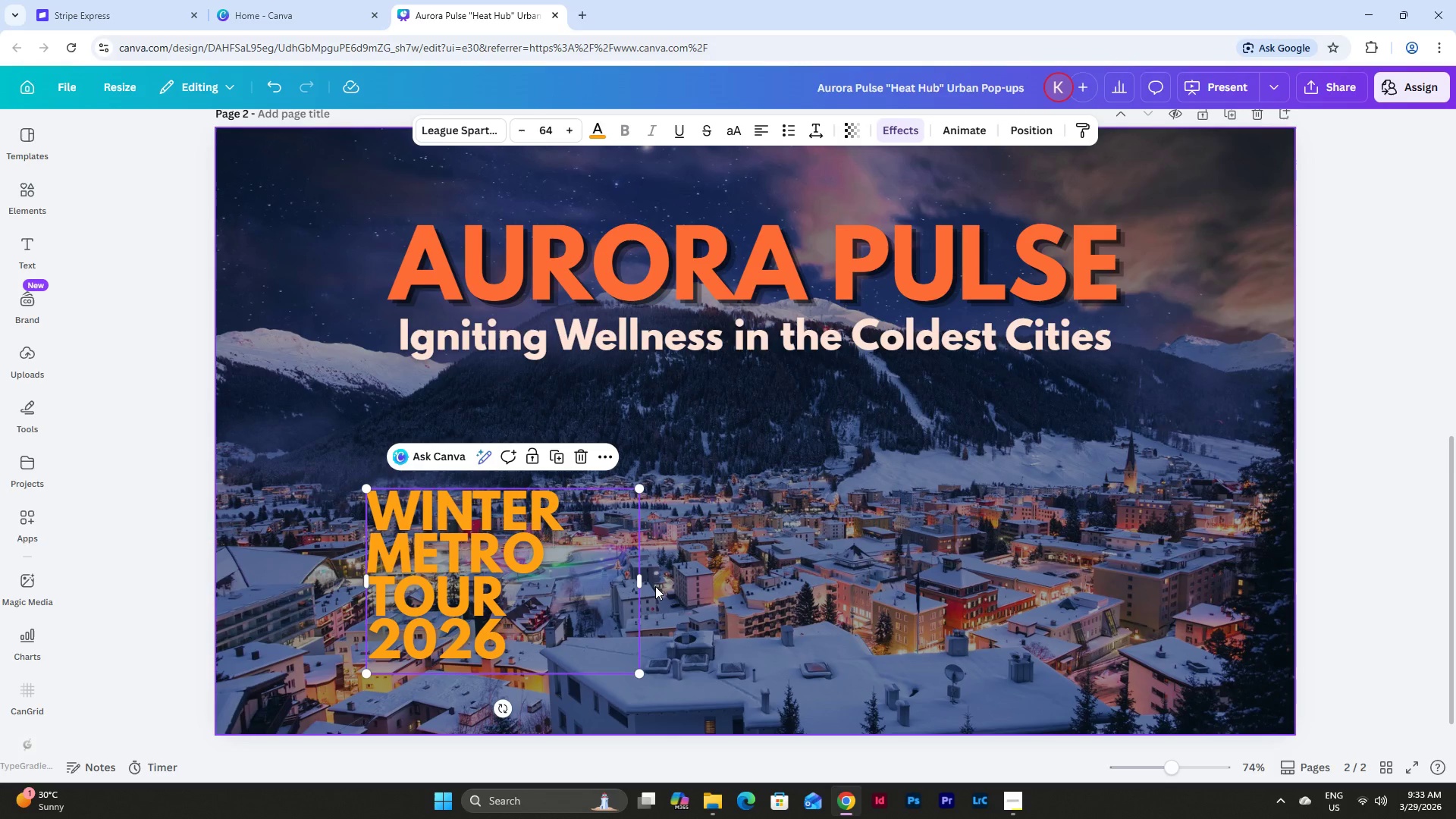 
wait(5.14)
 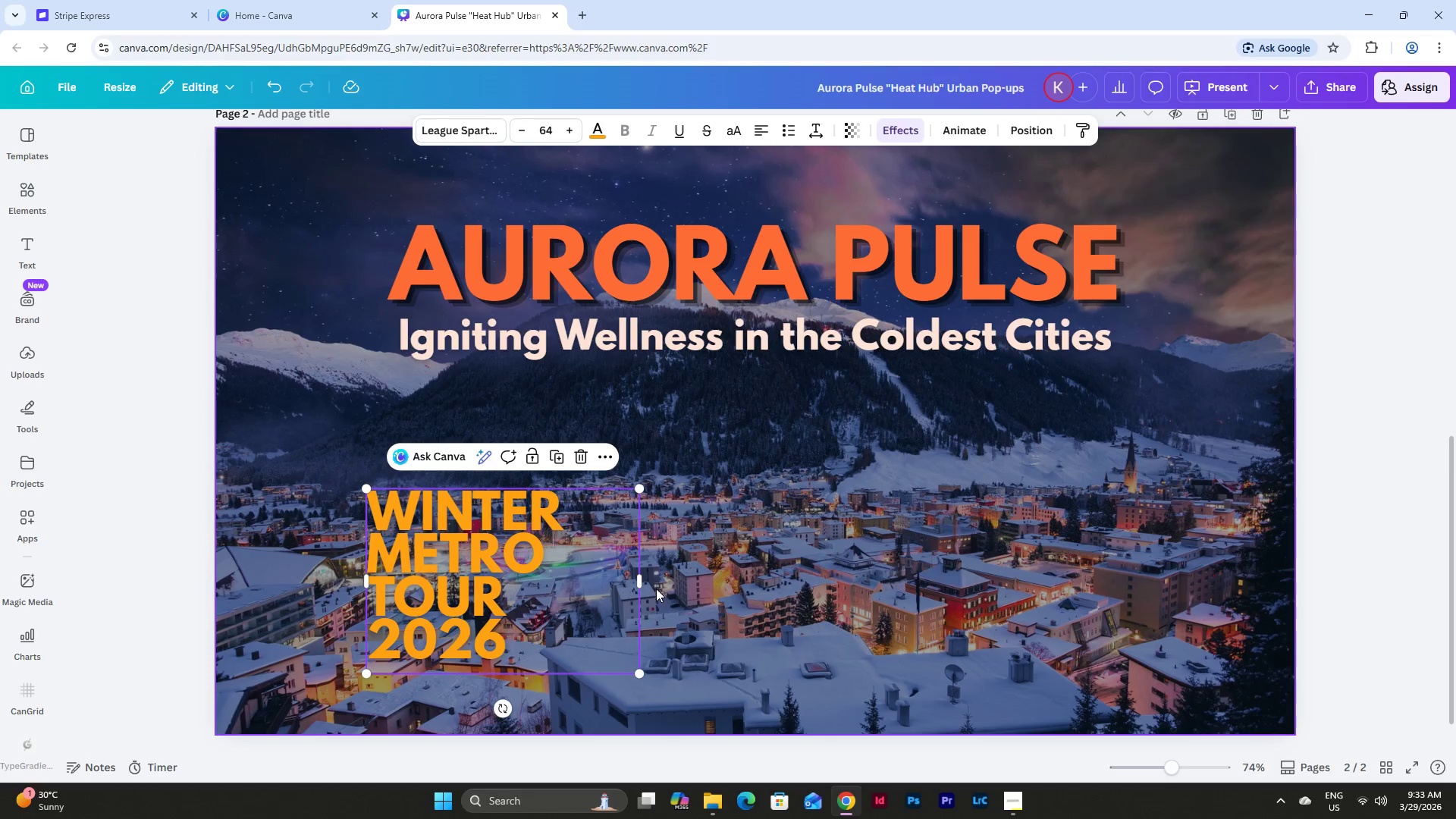 
left_click([817, 123])
 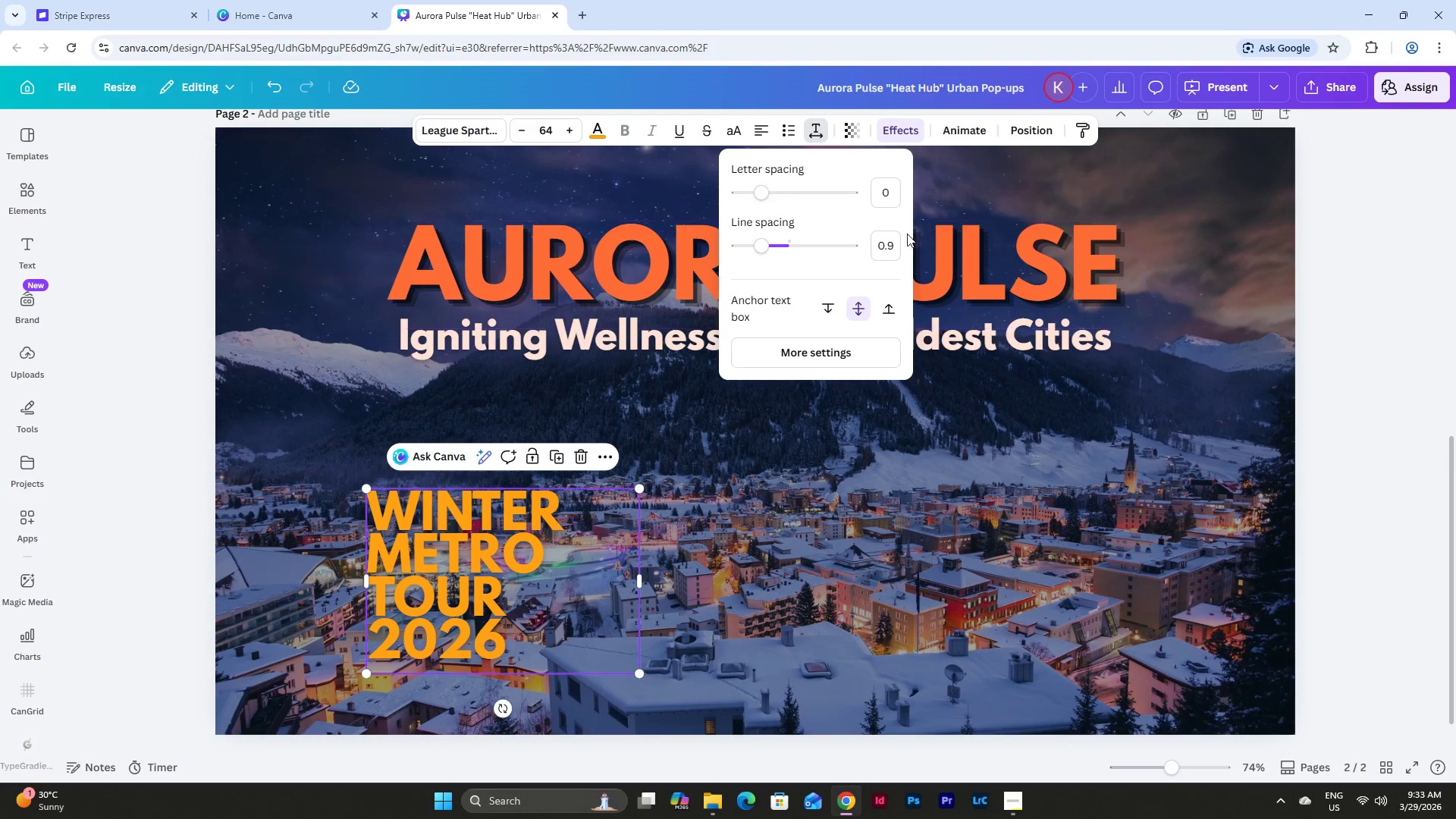 
left_click([891, 243])
 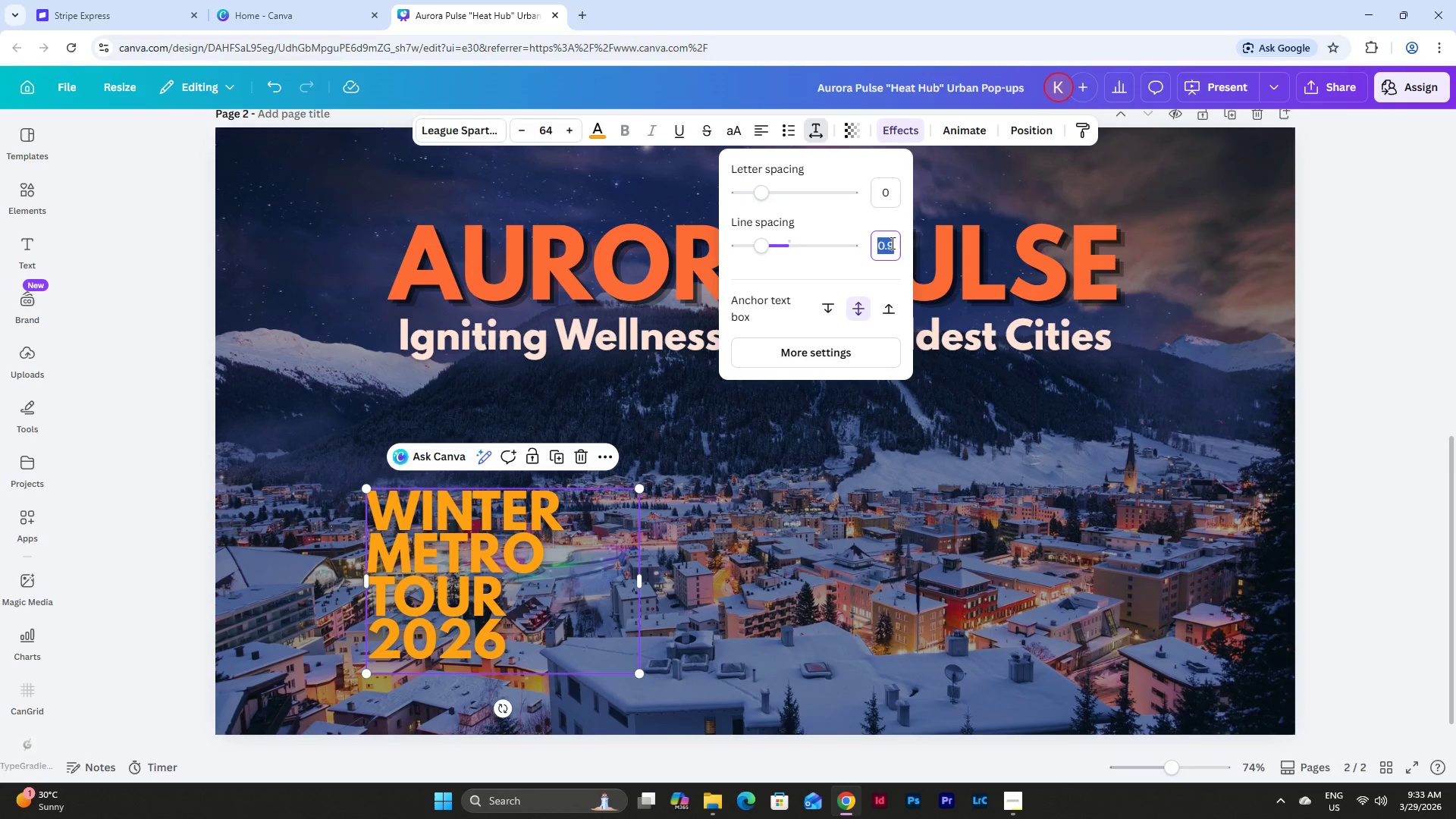 
key(Numpad1)
 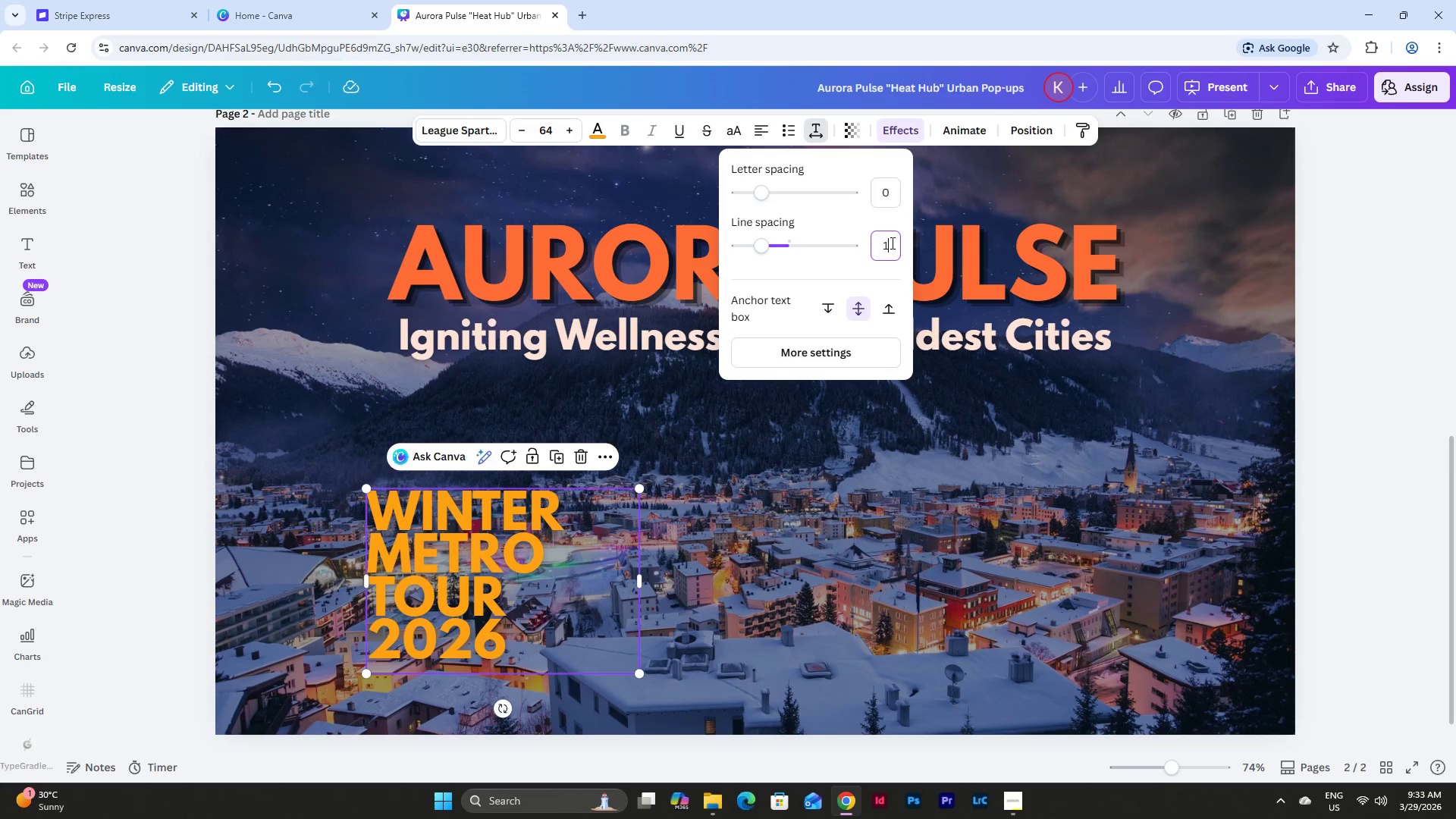 
key(NumpadEnter)
 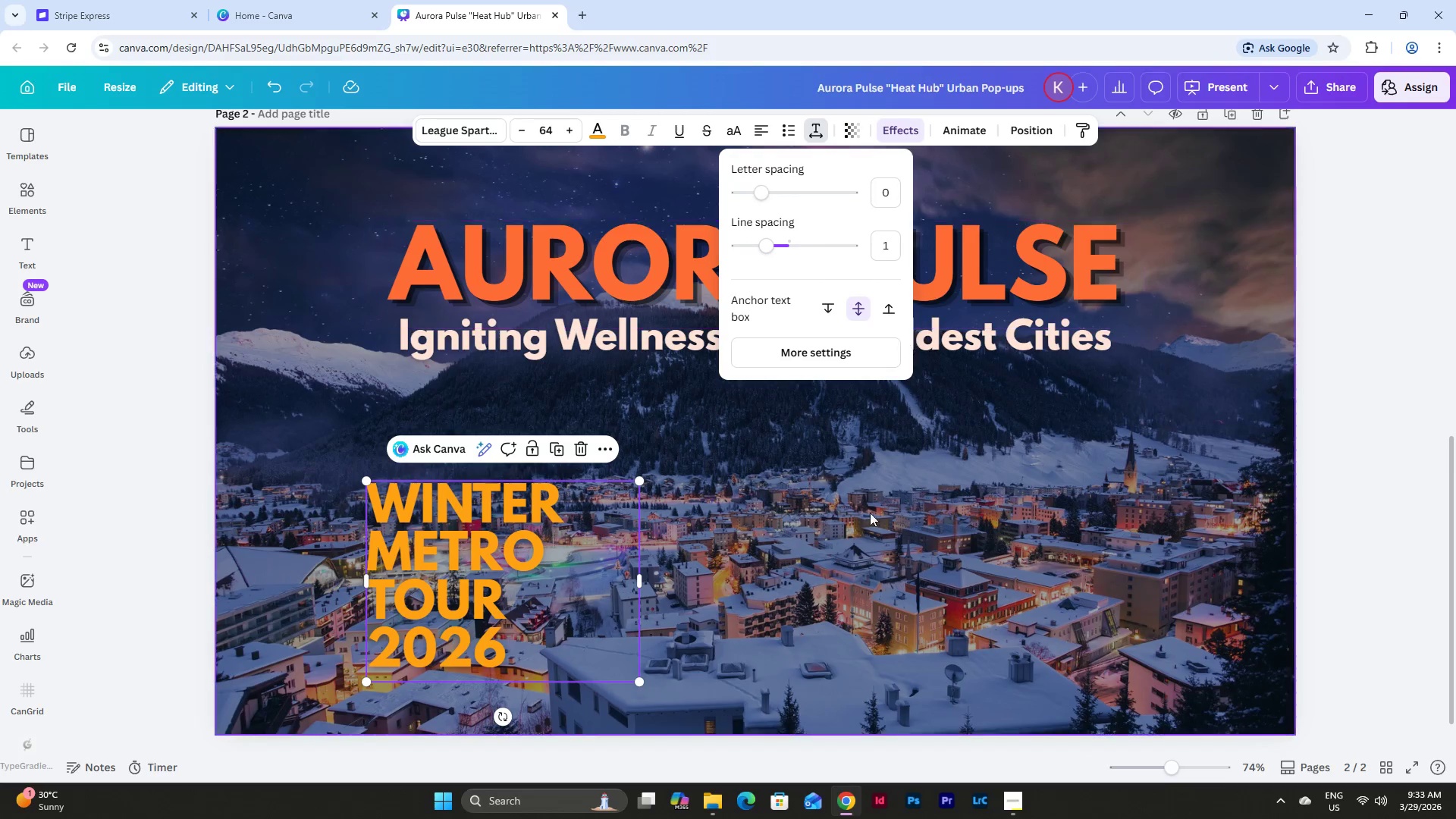 
left_click([836, 556])
 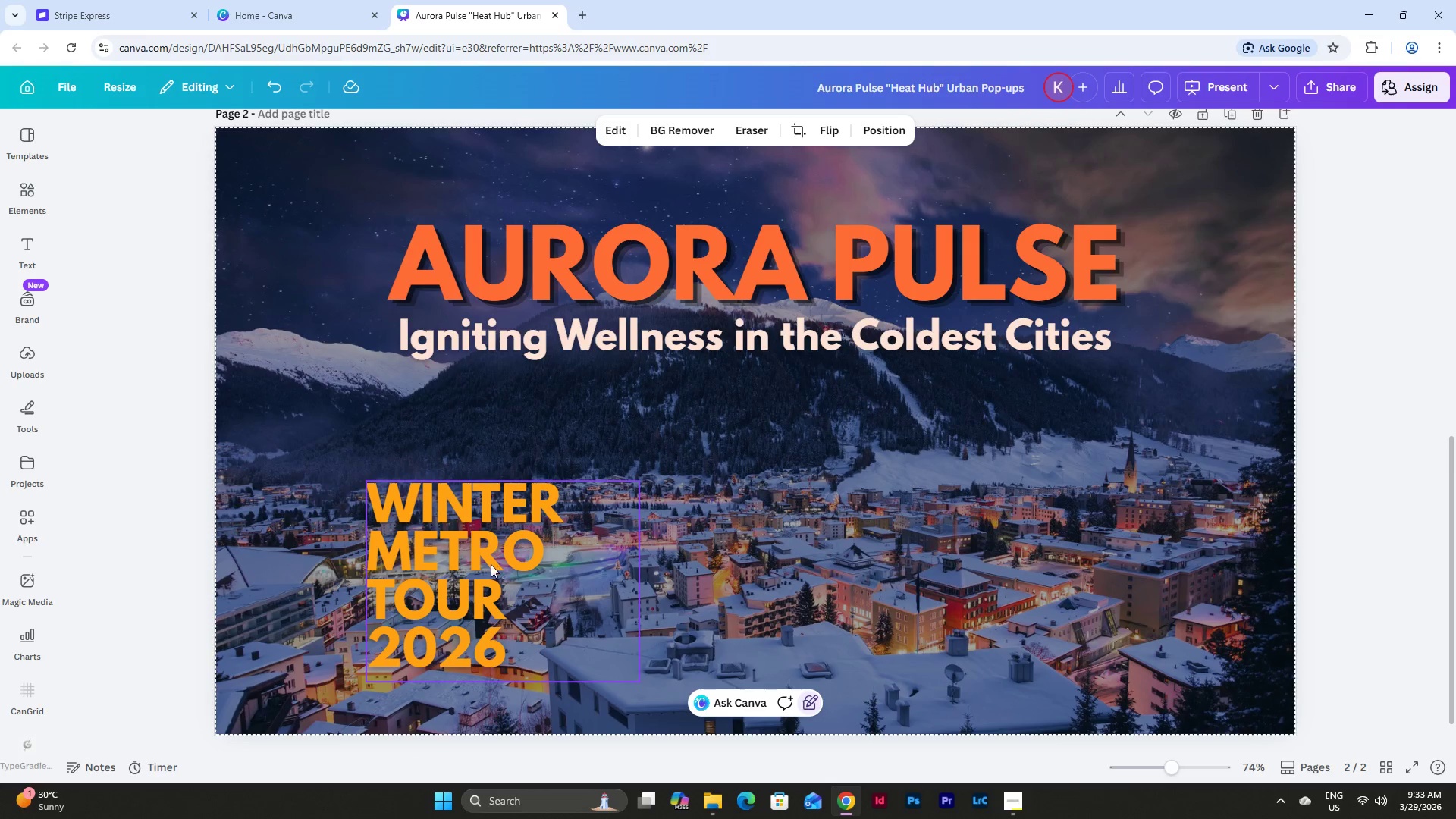 
left_click_drag(start_coordinate=[491, 559], to_coordinate=[1041, 544])
 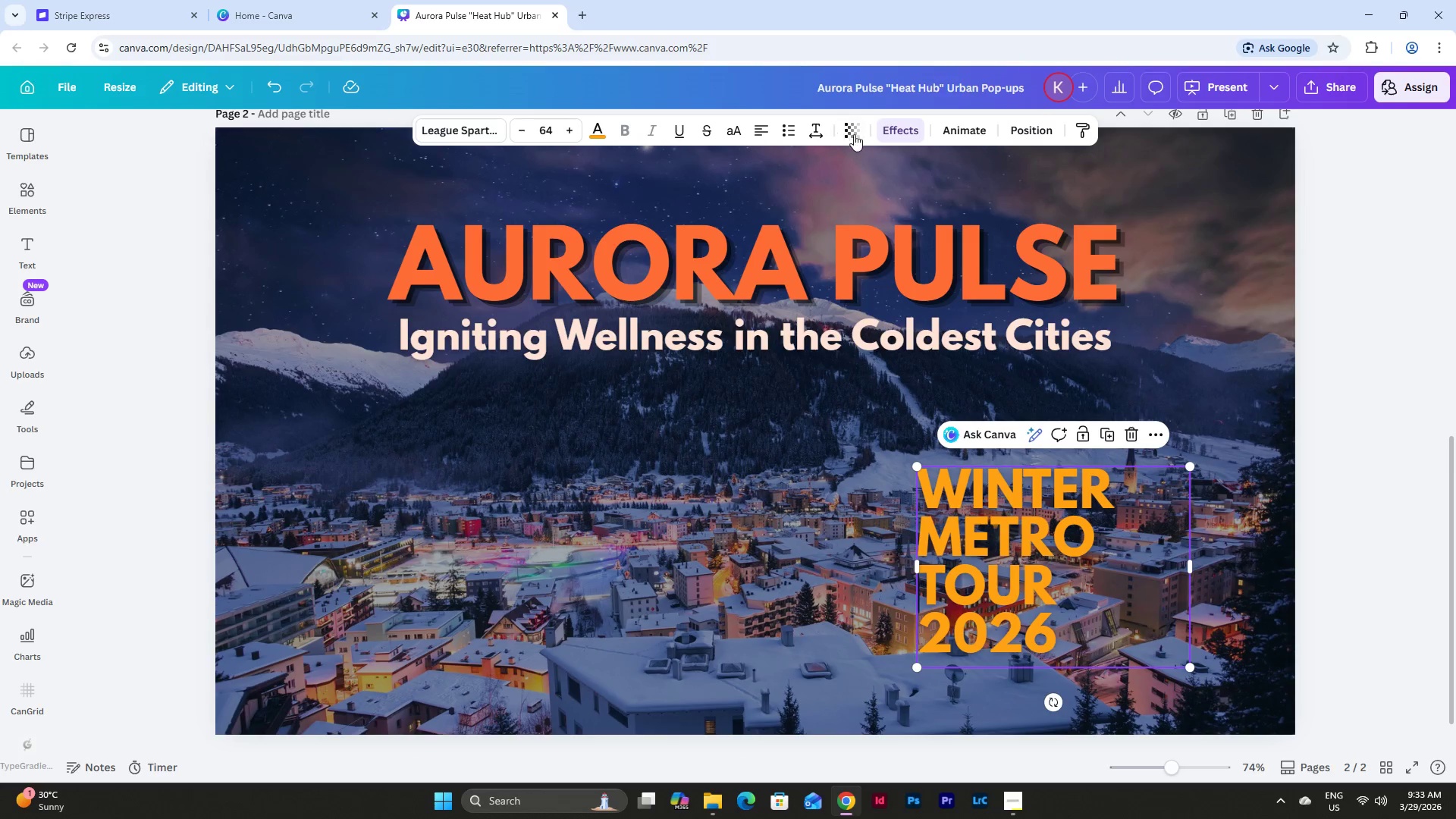 
left_click([764, 130])
 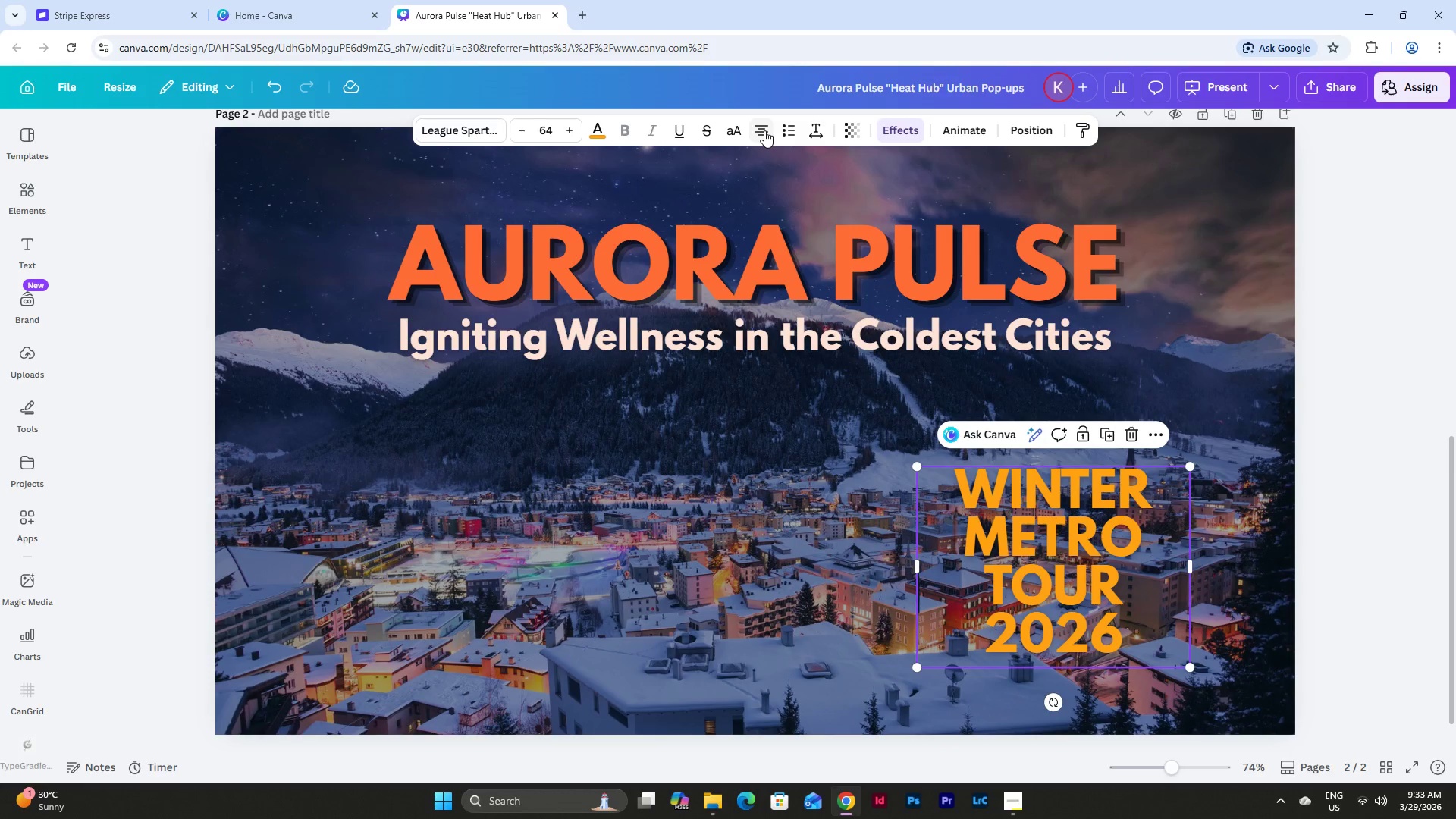 
left_click([764, 130])
 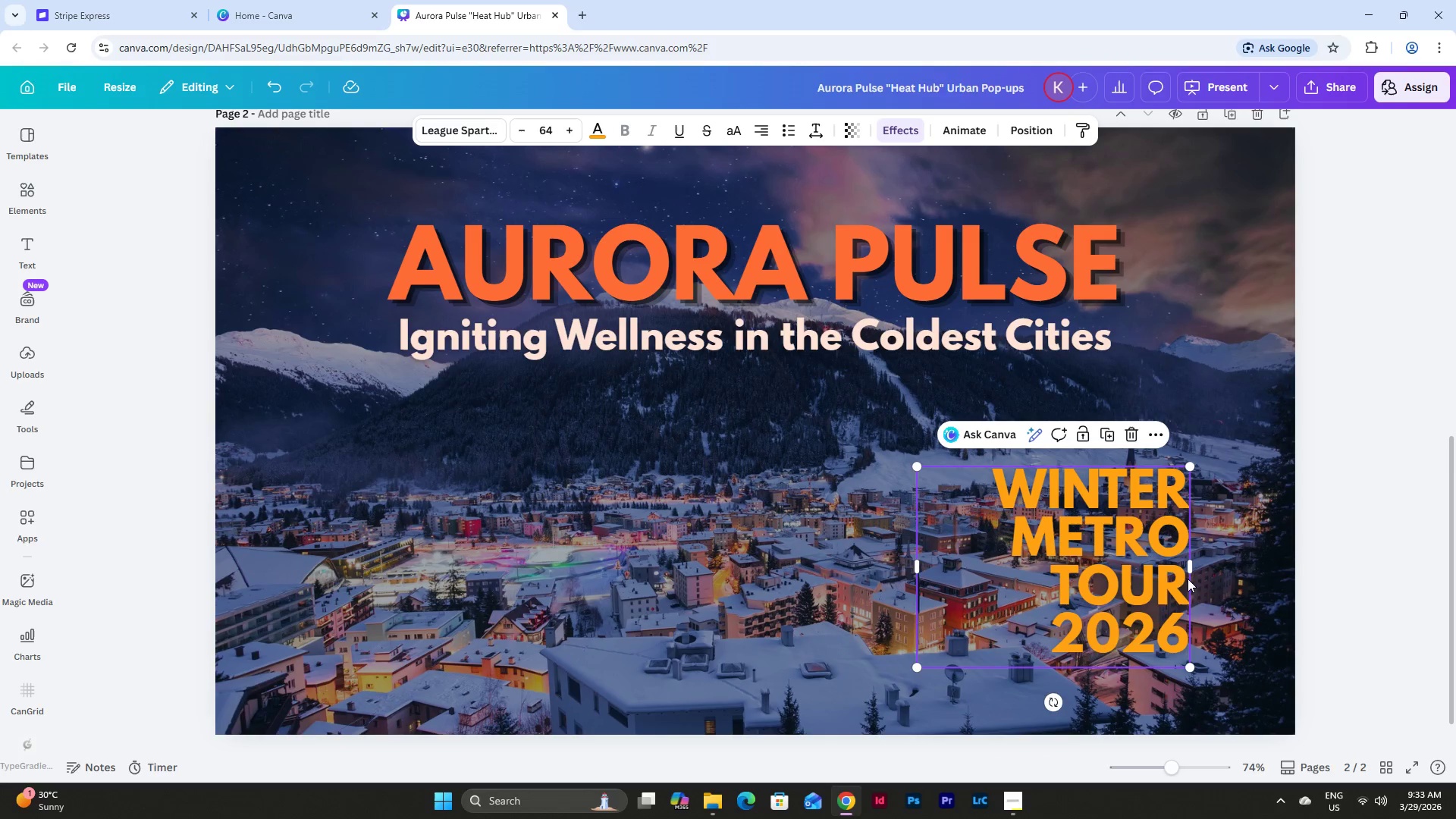 
left_click_drag(start_coordinate=[1159, 567], to_coordinate=[1208, 571])
 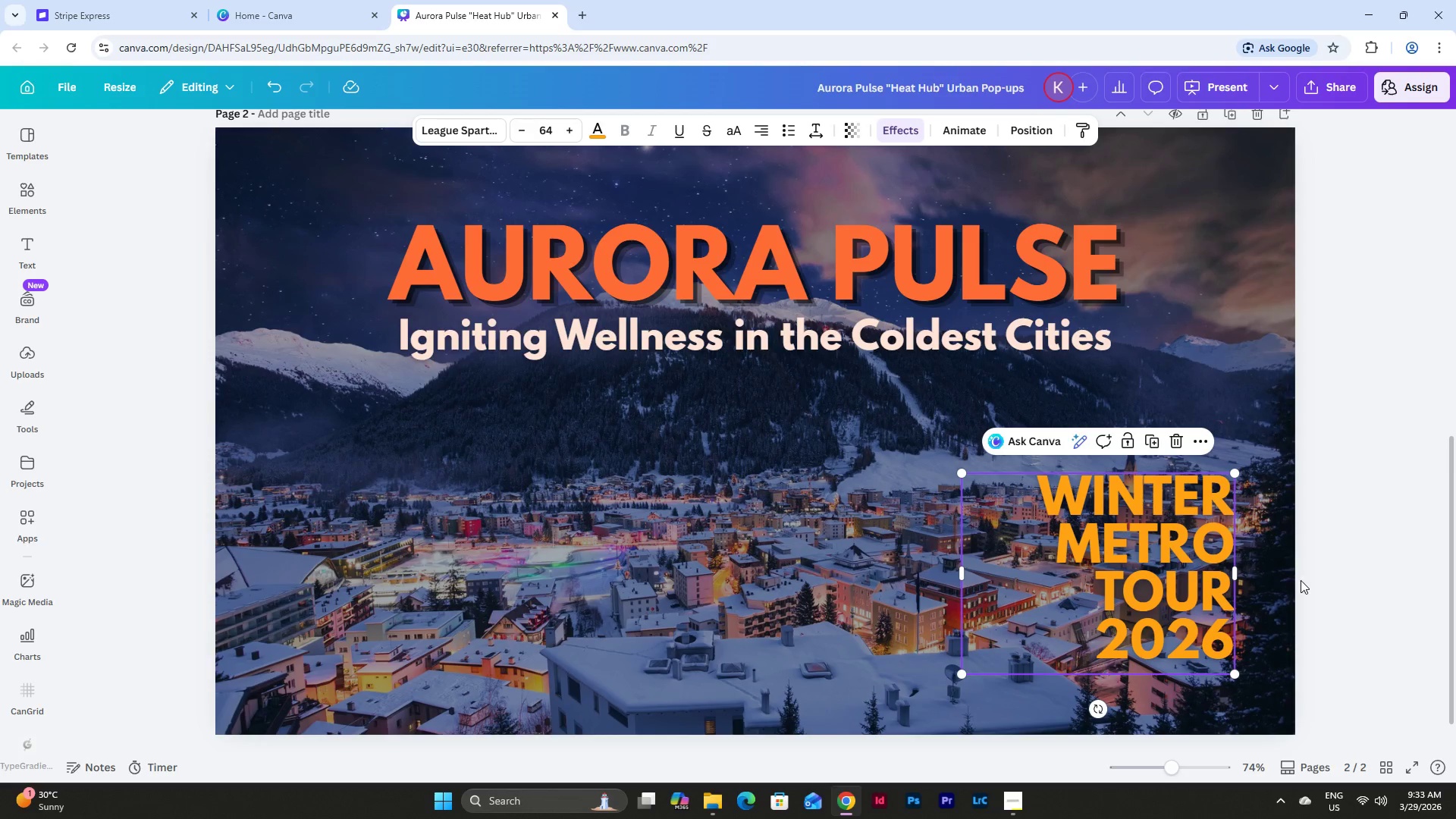 
left_click([1341, 563])
 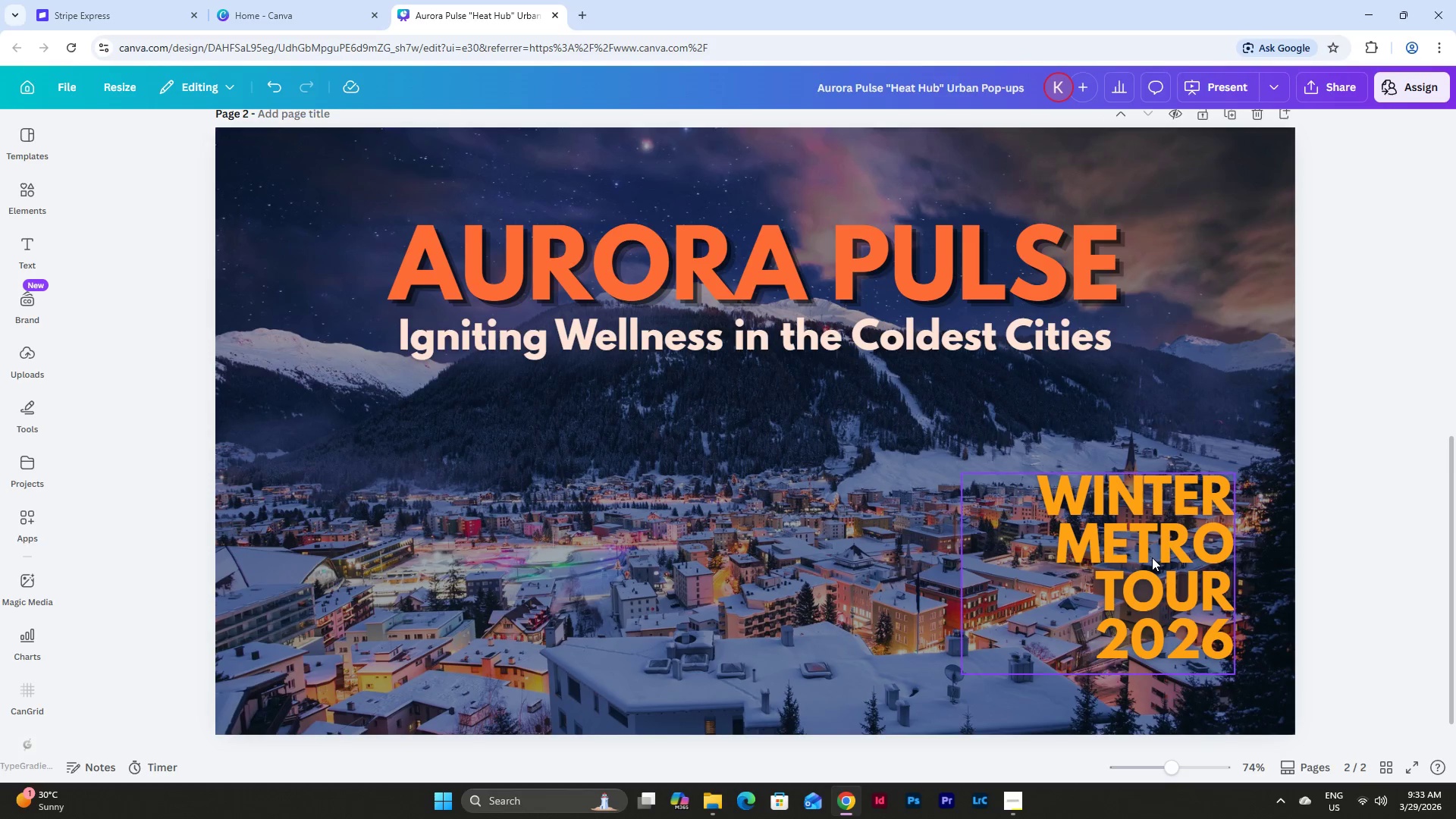 
double_click([1313, 570])
 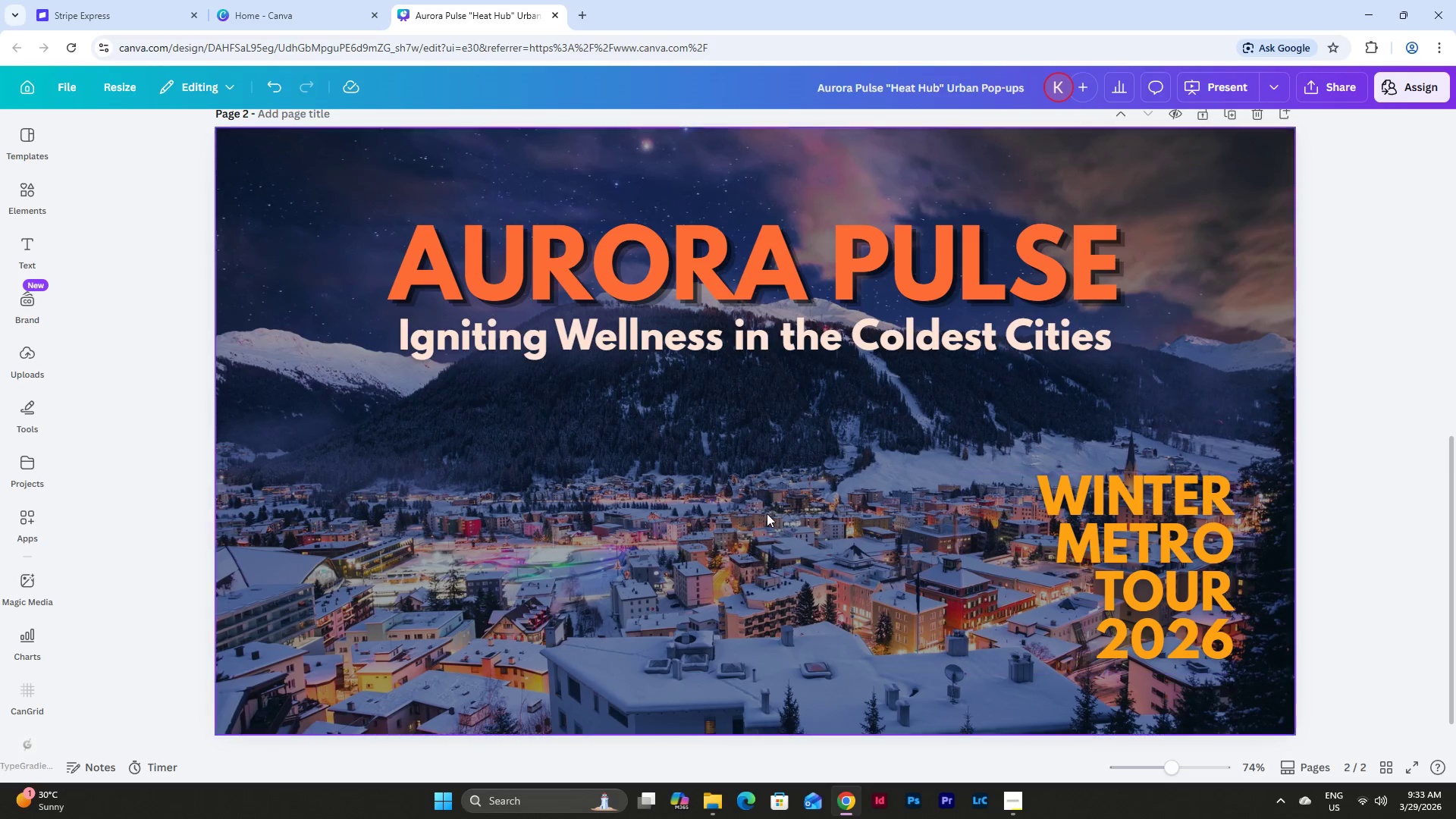 
left_click([767, 513])
 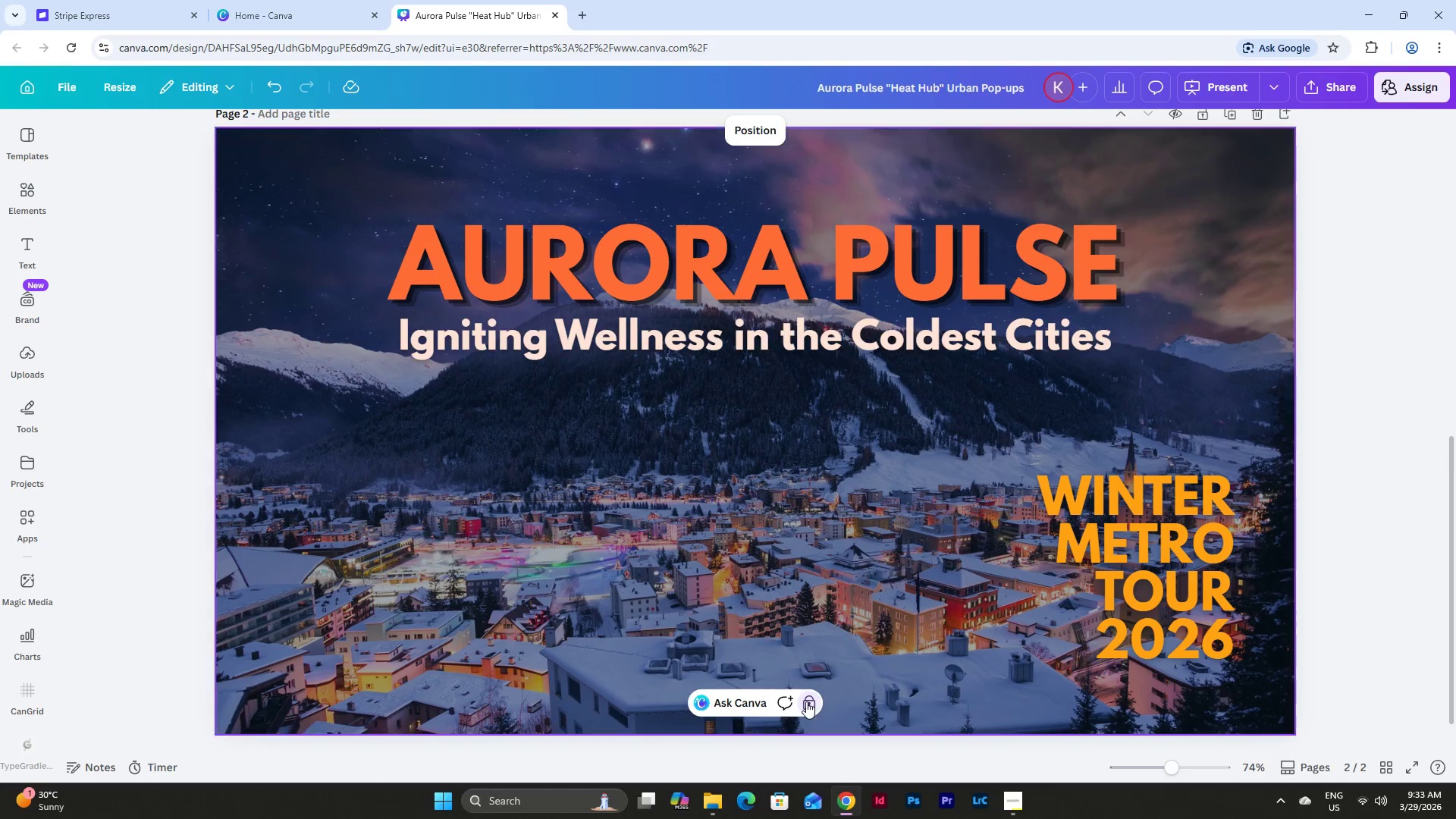 
double_click([808, 703])
 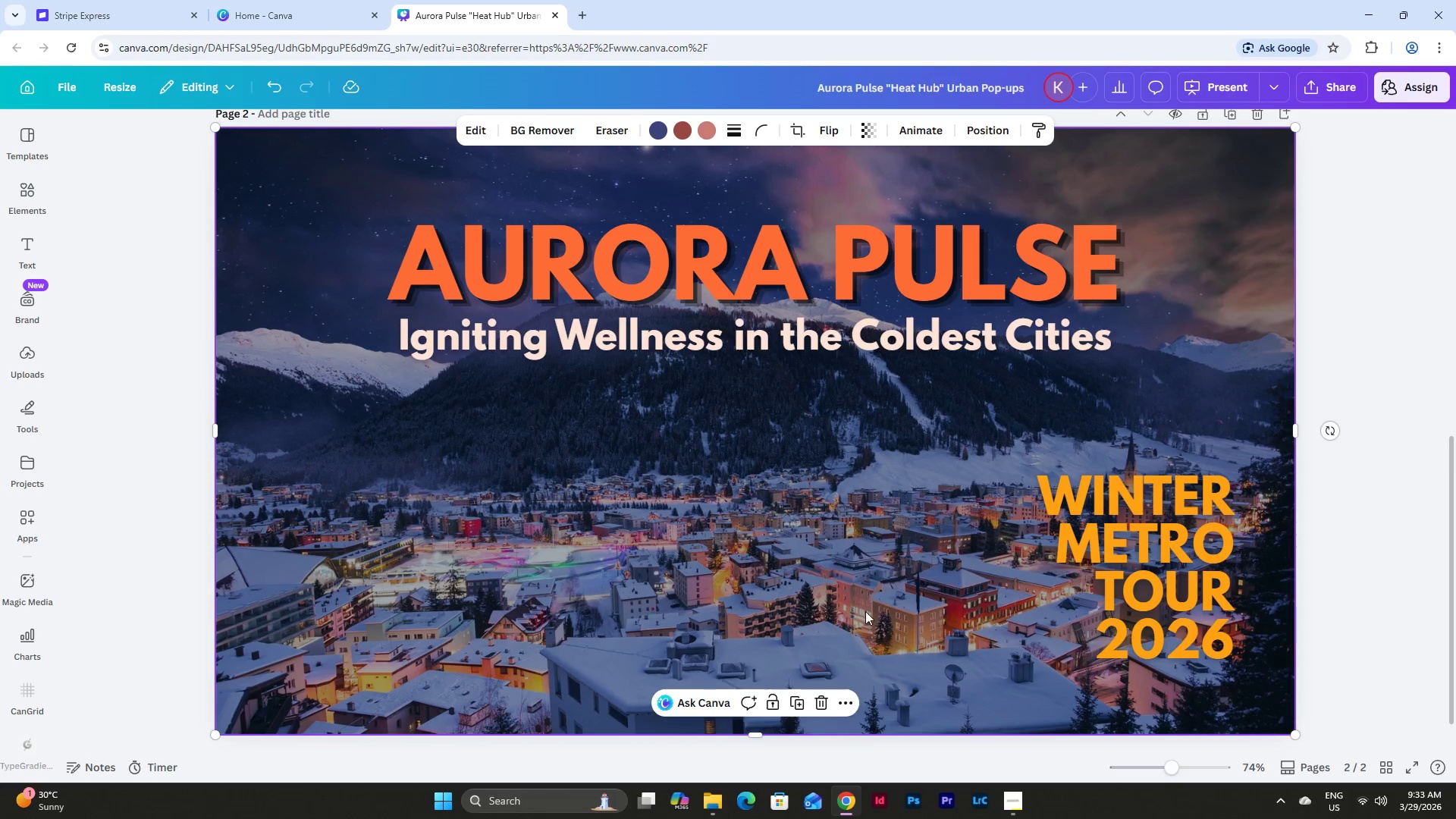 
scroll: coordinate [868, 611], scroll_direction: down, amount: 7.0
 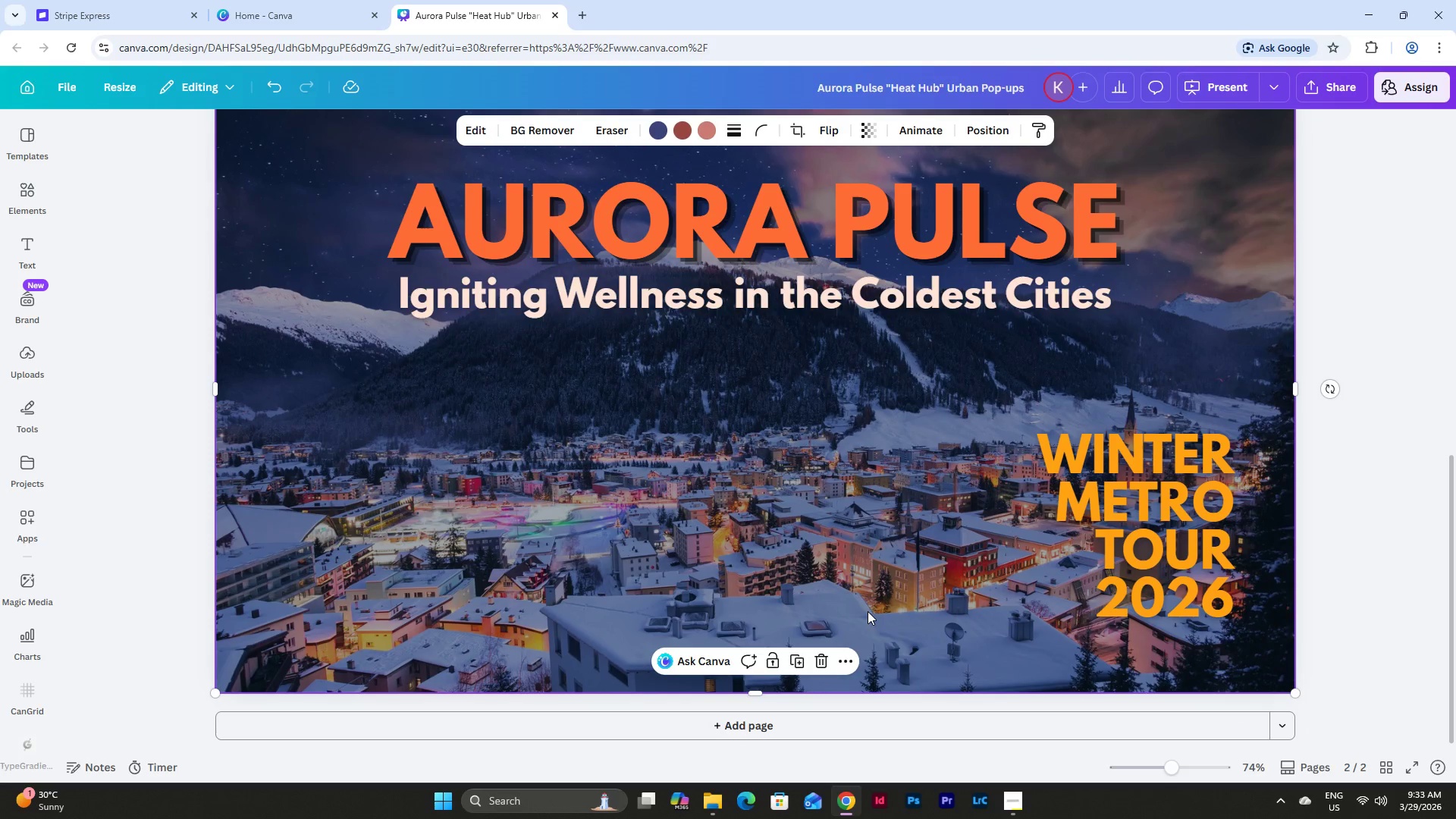 
scroll: coordinate [868, 611], scroll_direction: up, amount: 1.0
 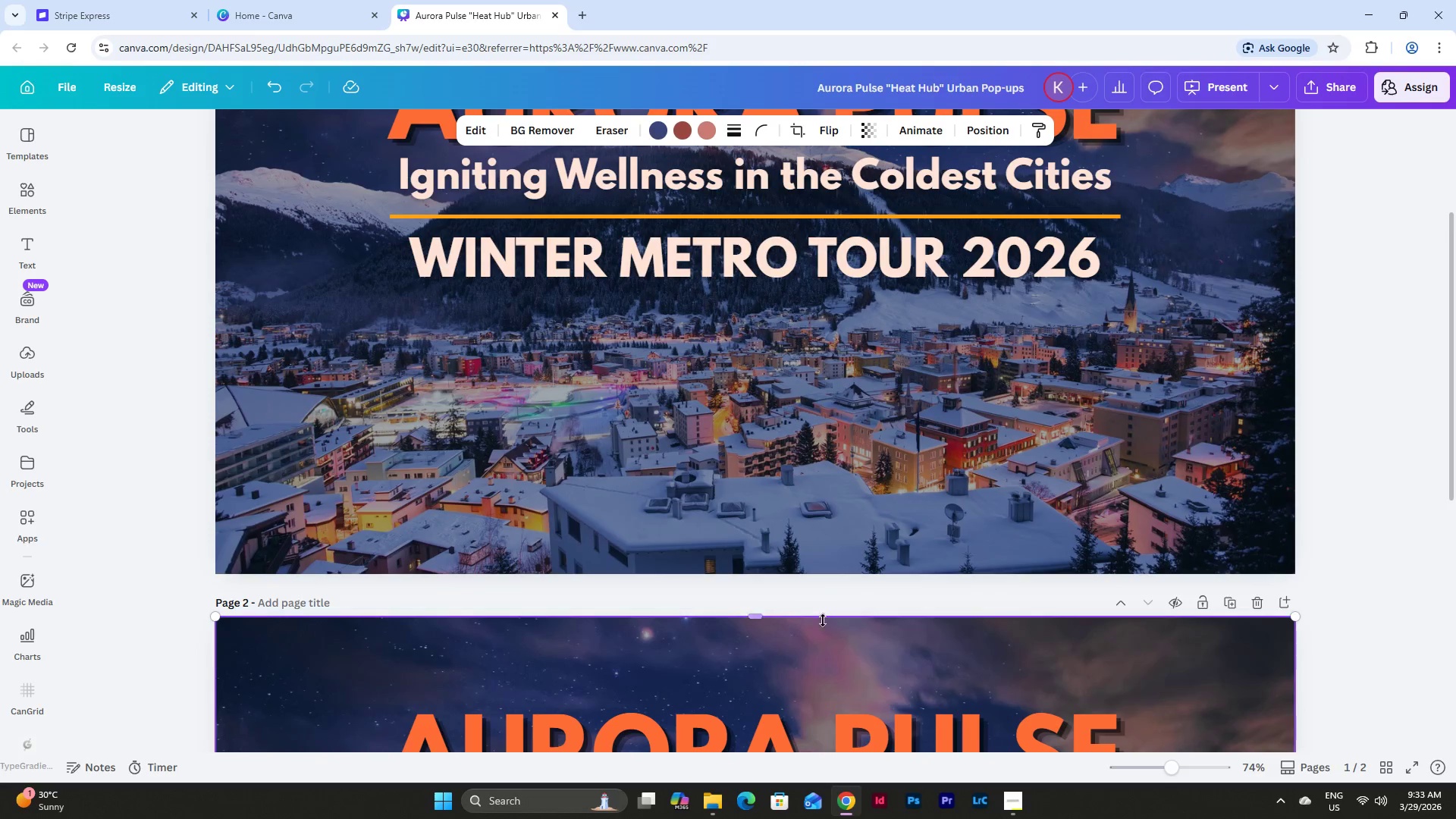 
scroll: coordinate [873, 610], scroll_direction: down, amount: 8.0
 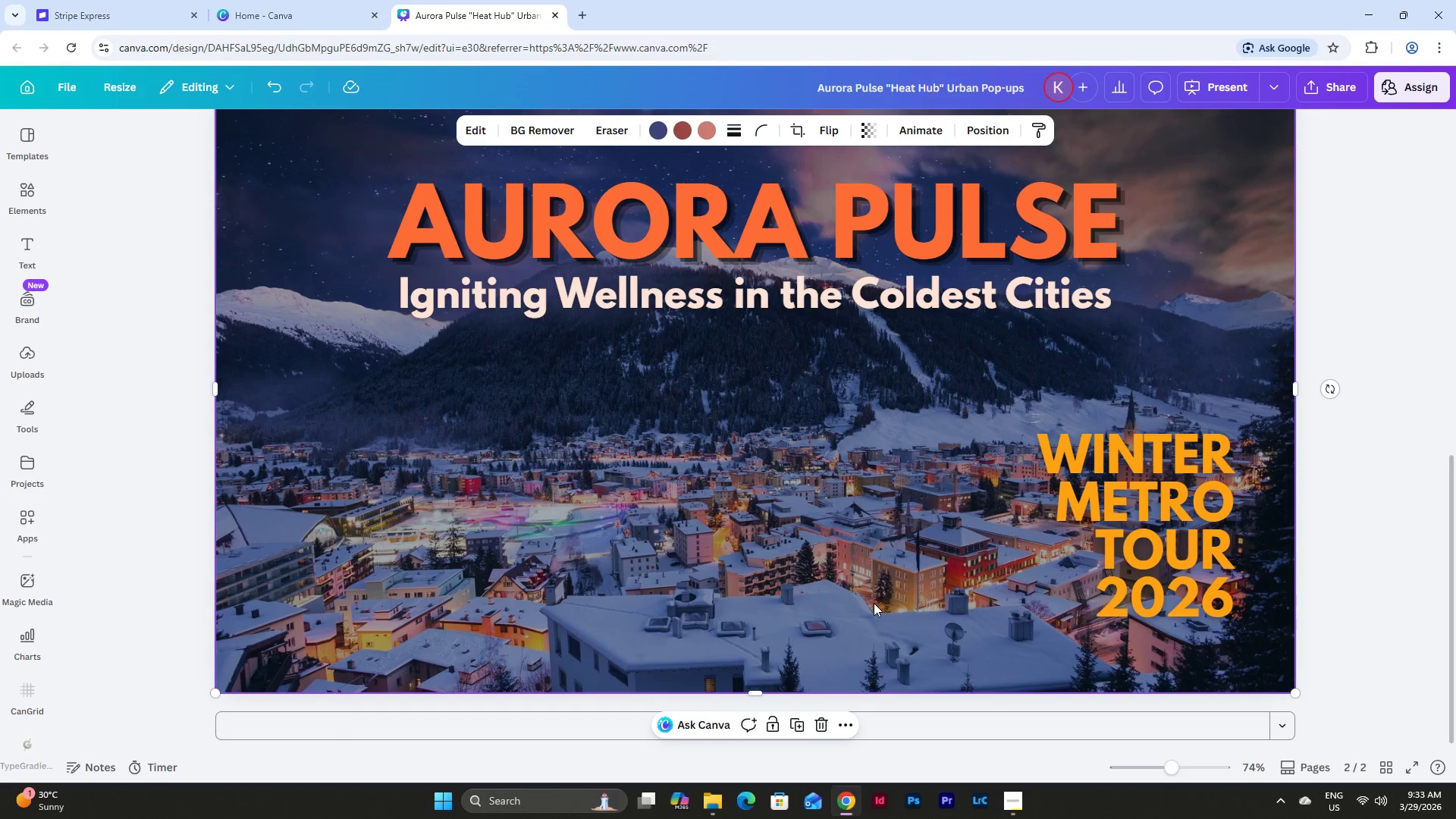 
scroll: coordinate [874, 601], scroll_direction: up, amount: 9.0
 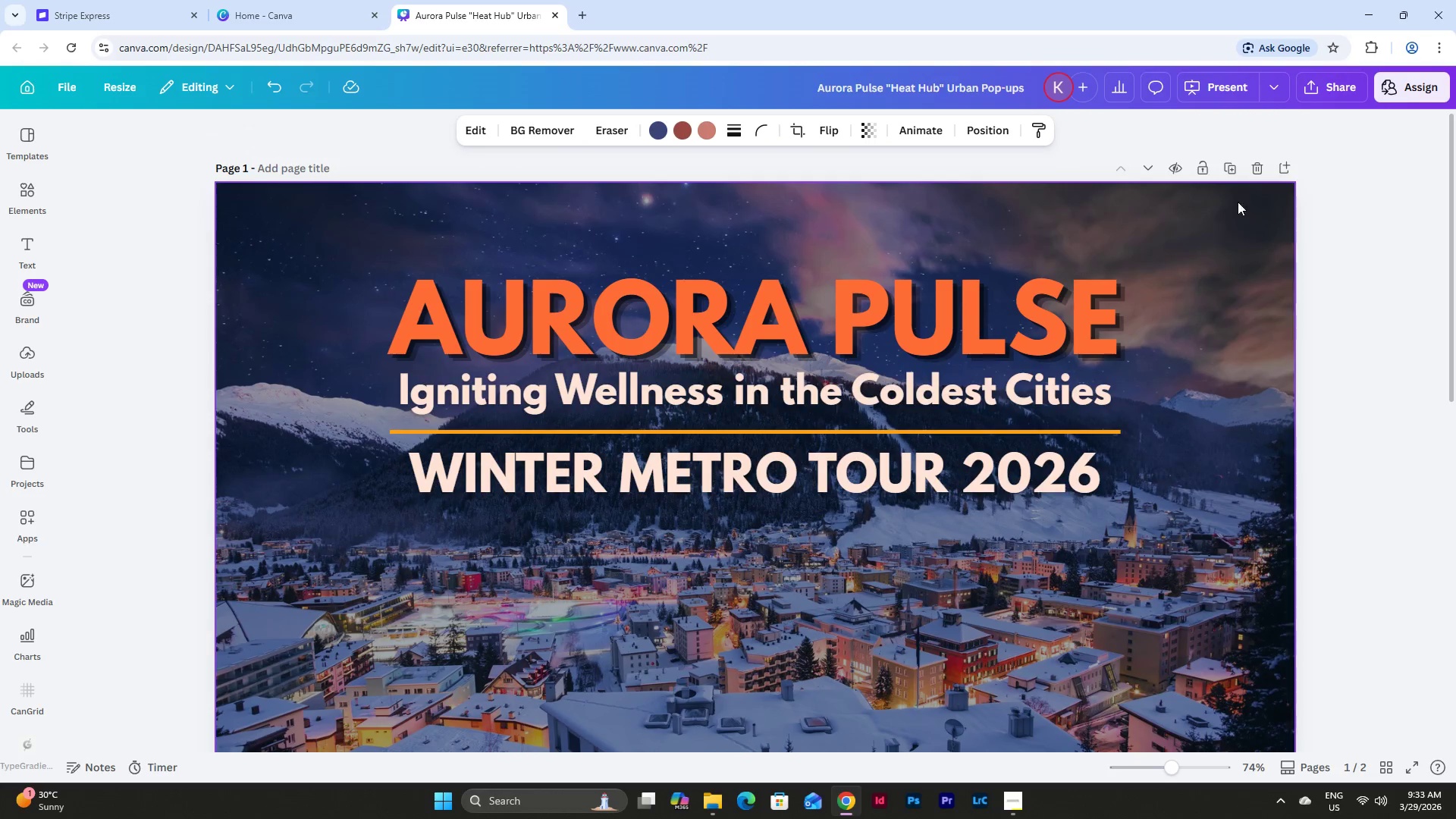 
left_click([1257, 168])
 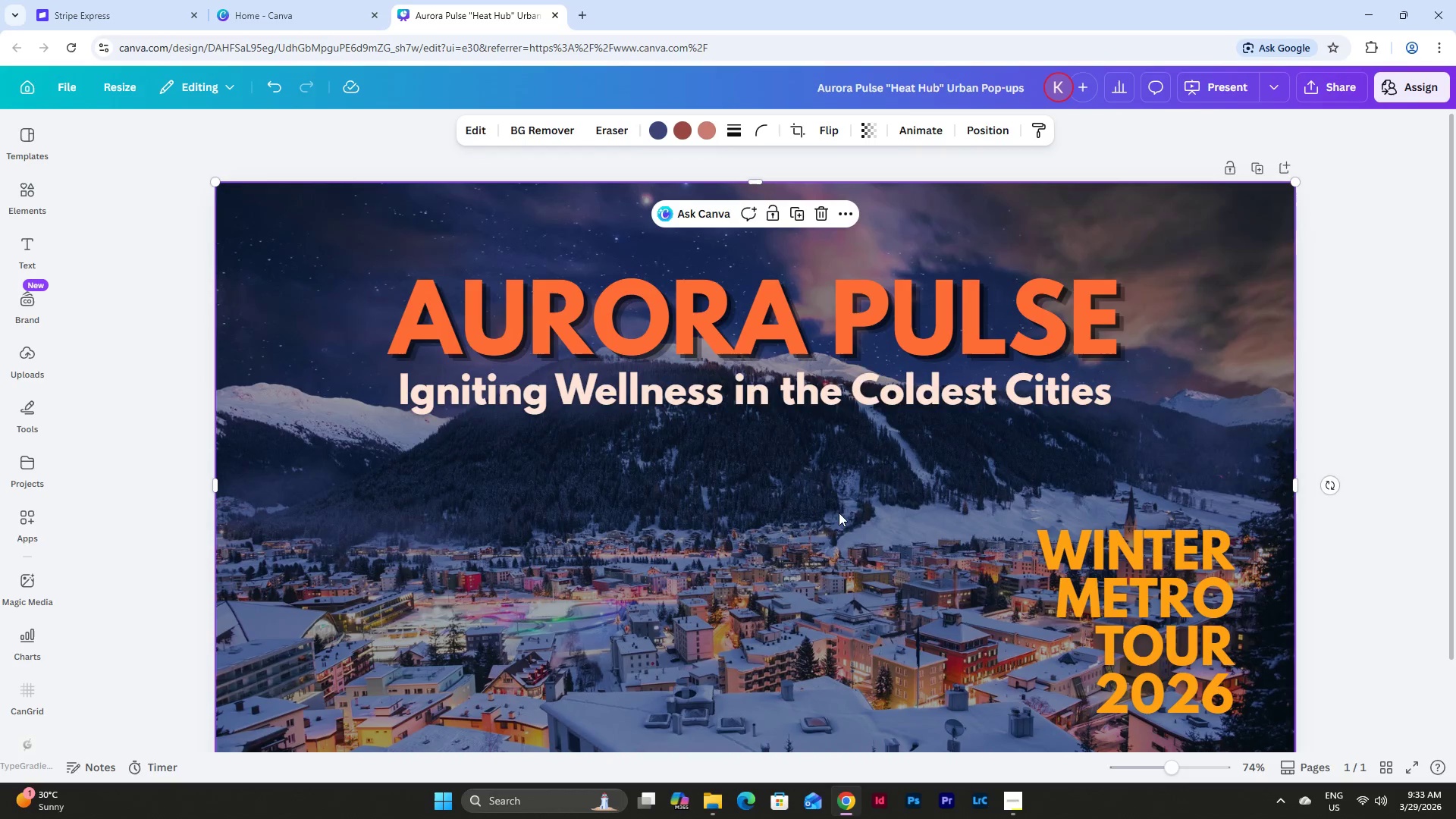 
left_click([729, 473])
 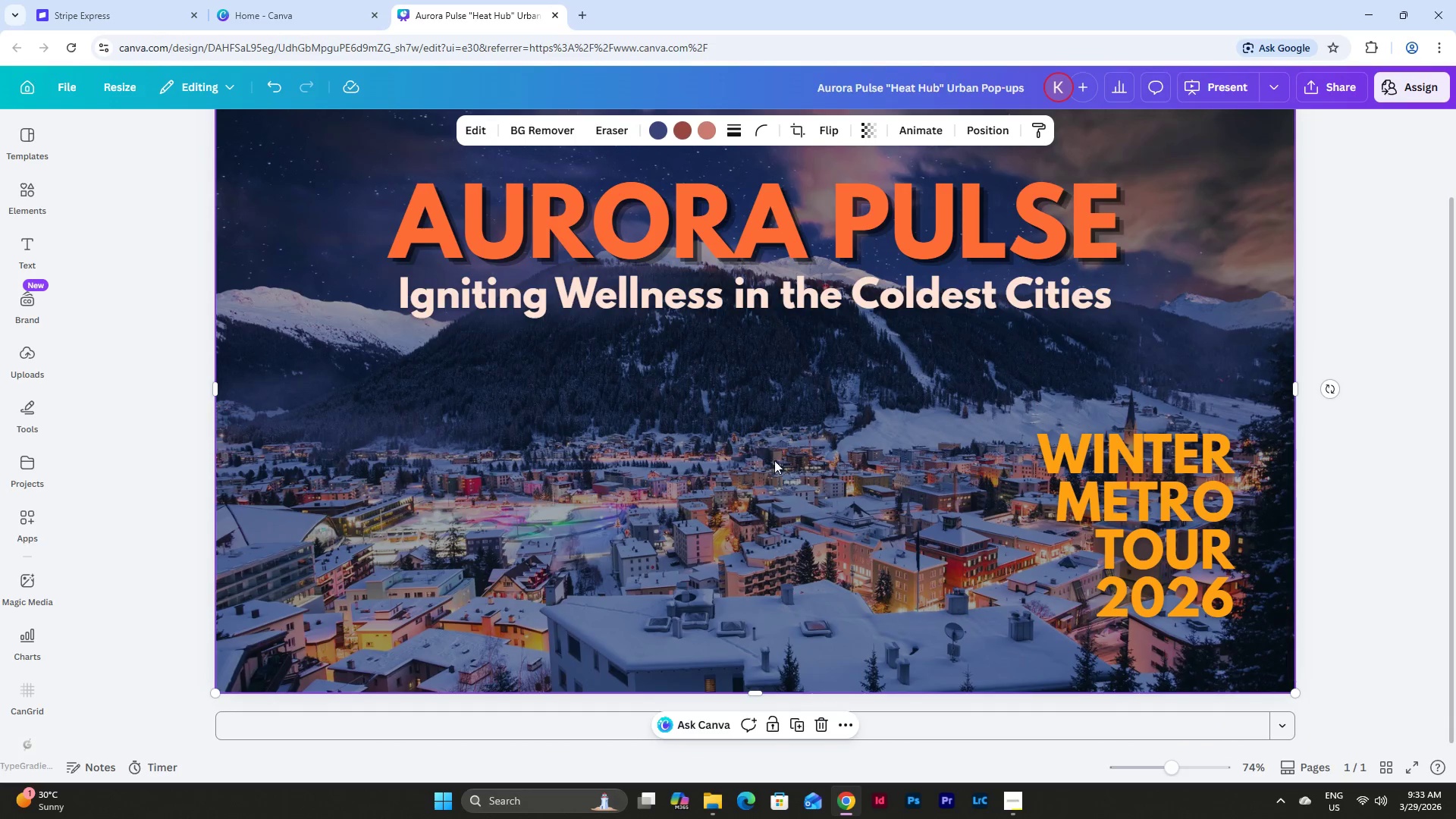 
scroll: coordinate [858, 501], scroll_direction: down, amount: 2.0
 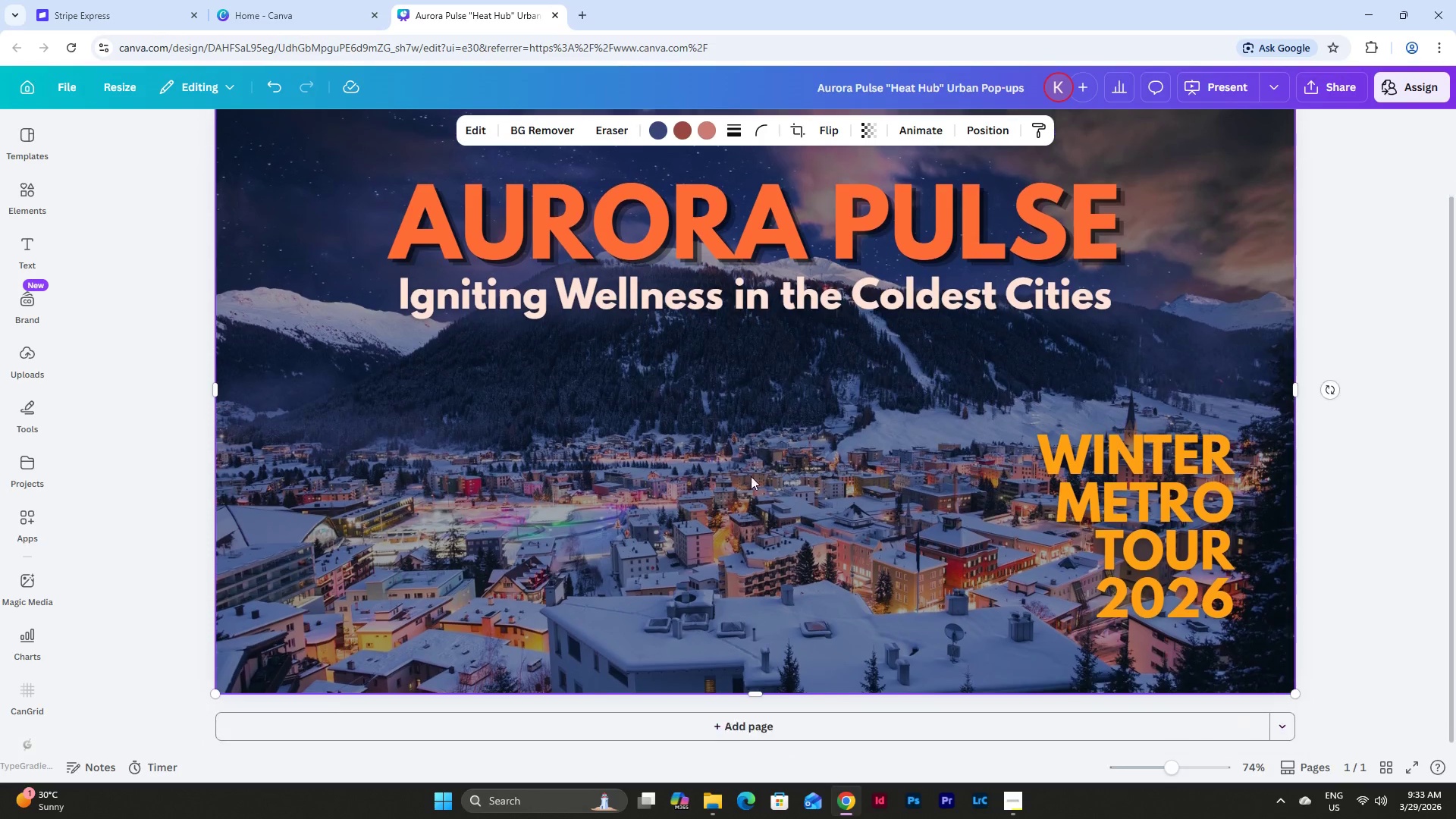 
left_click([739, 488])
 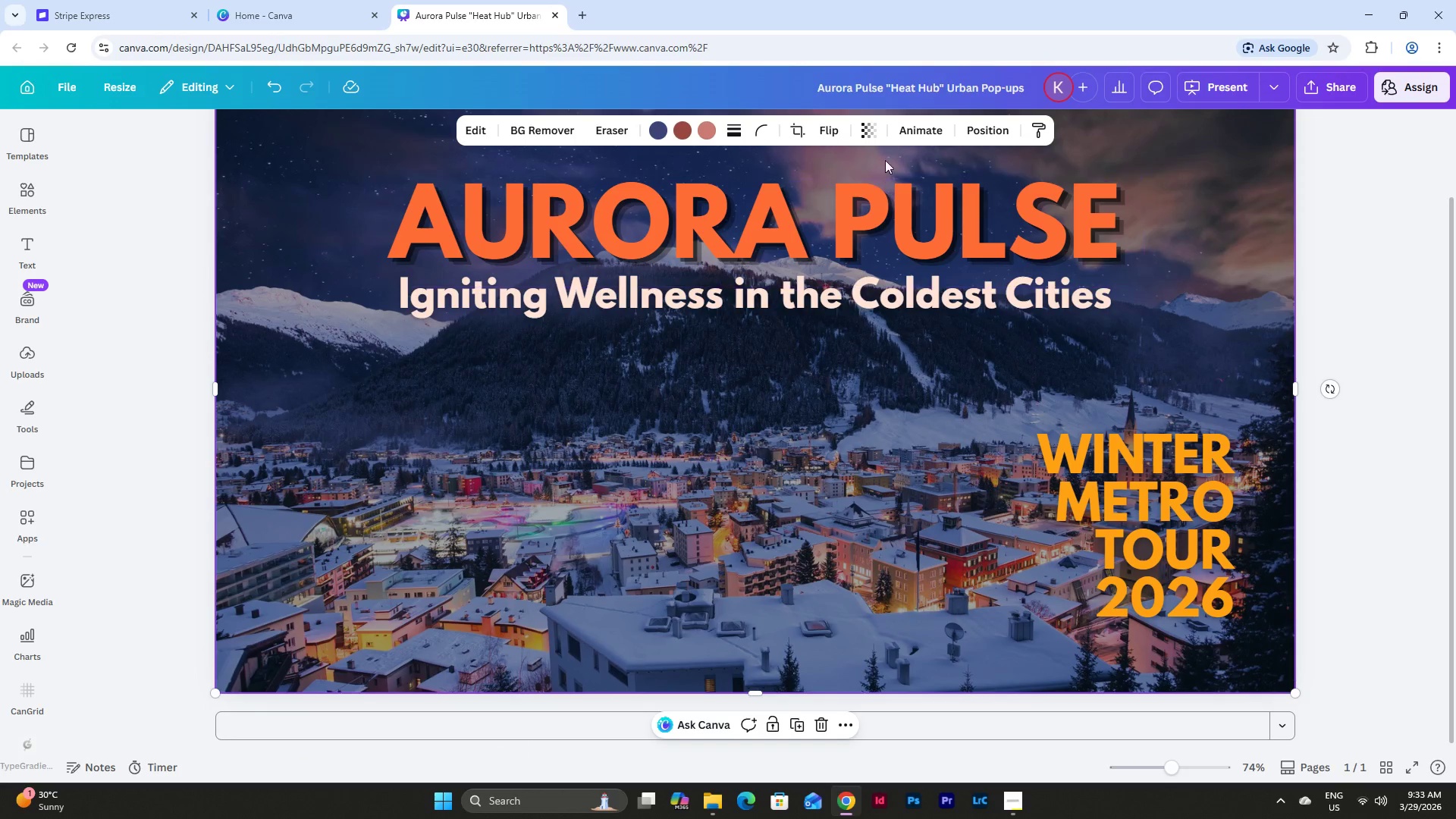 
scroll: coordinate [795, 475], scroll_direction: none, amount: 0.0
 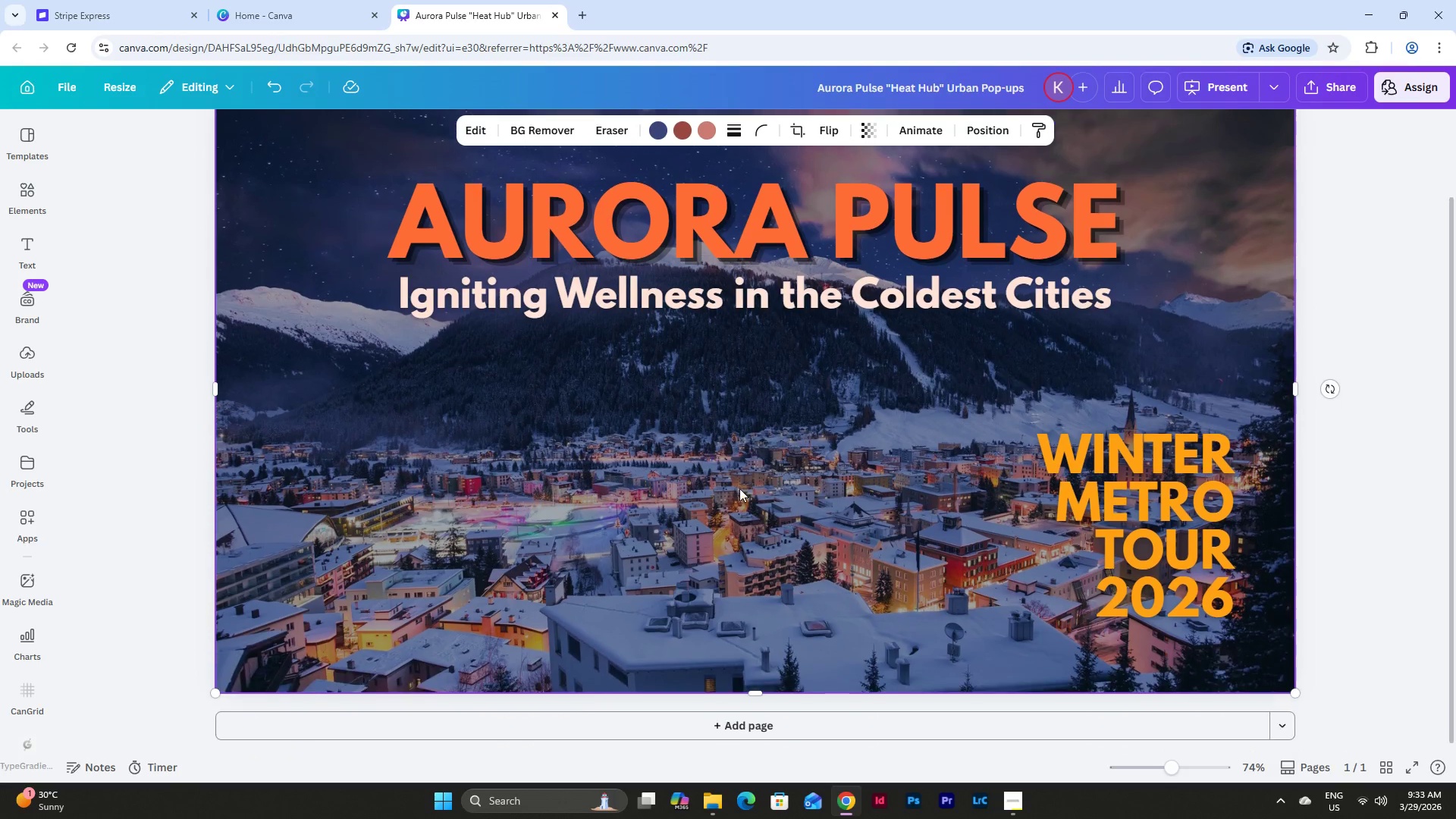 
left_click([865, 125])
 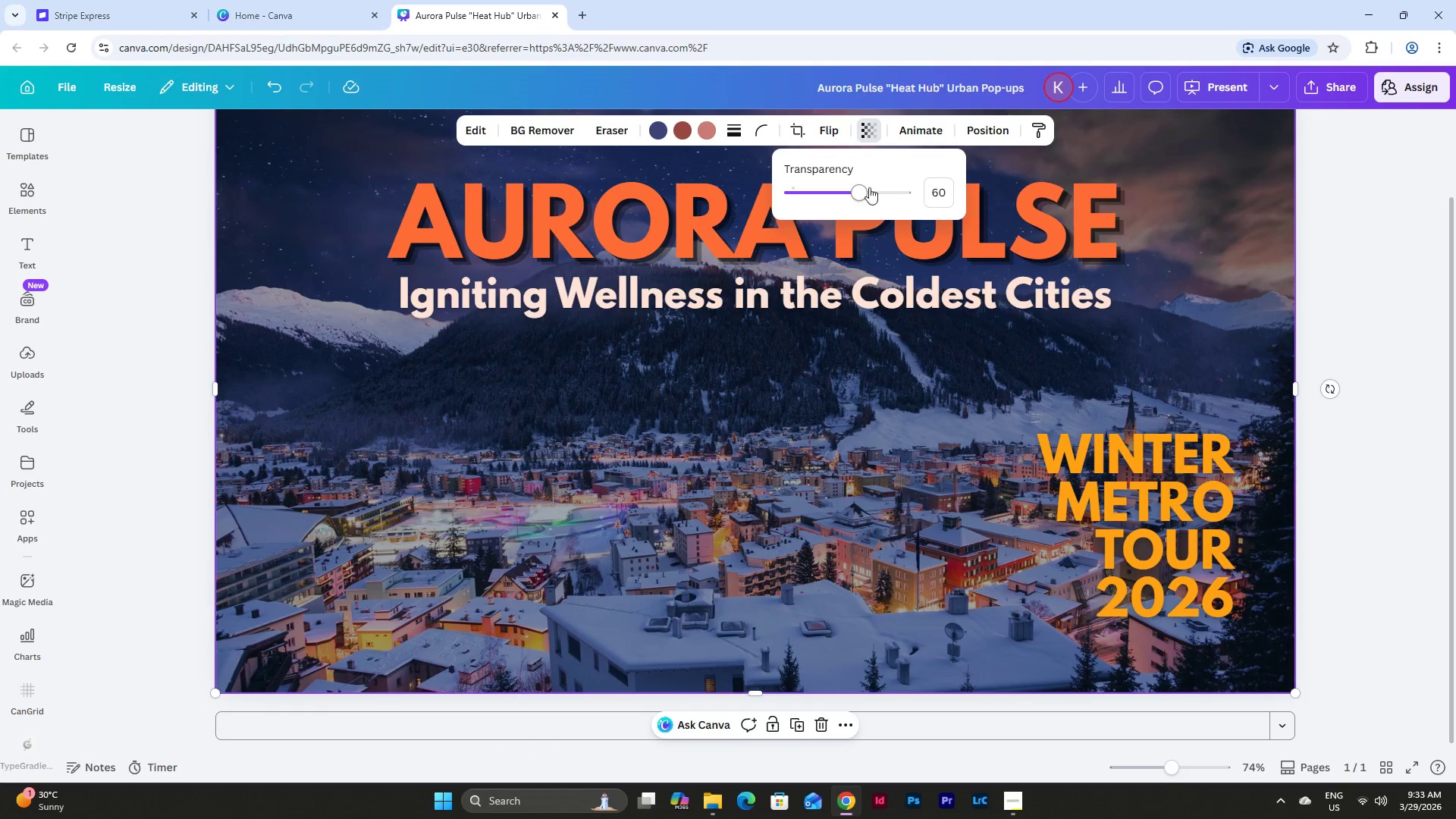 
left_click_drag(start_coordinate=[862, 187], to_coordinate=[843, 185])
 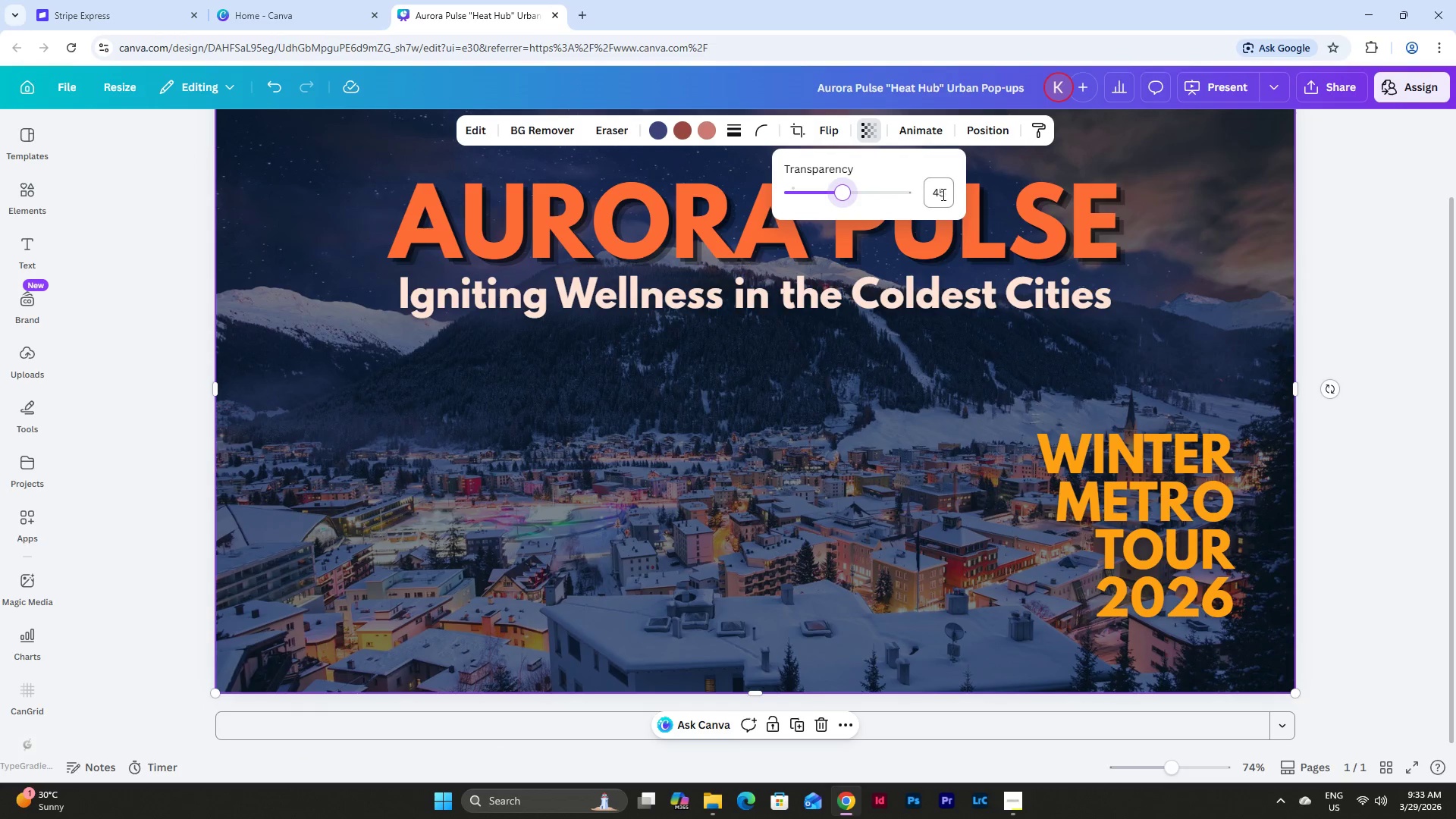 
left_click([943, 194])
 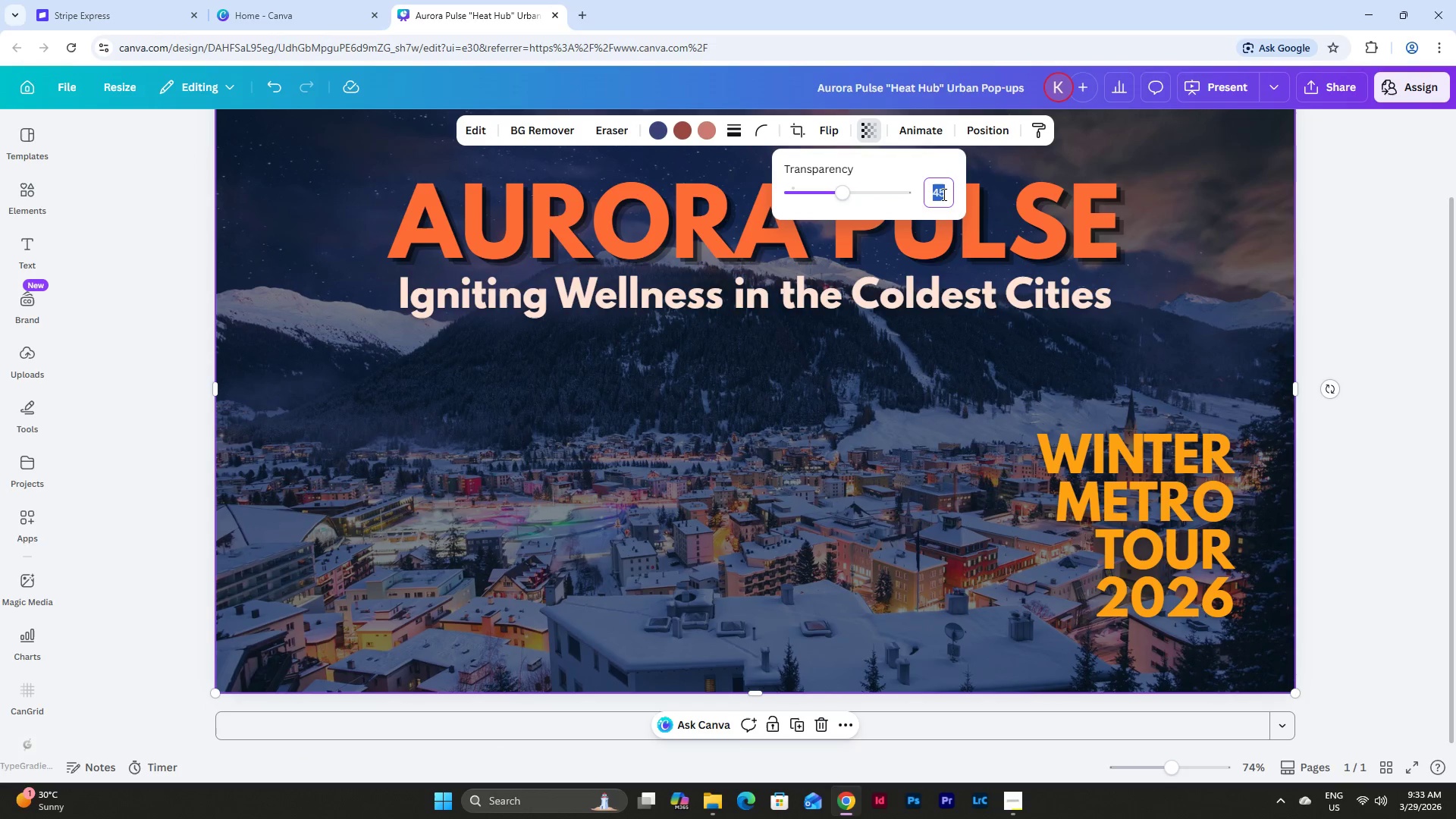 
key(Numpad4)
 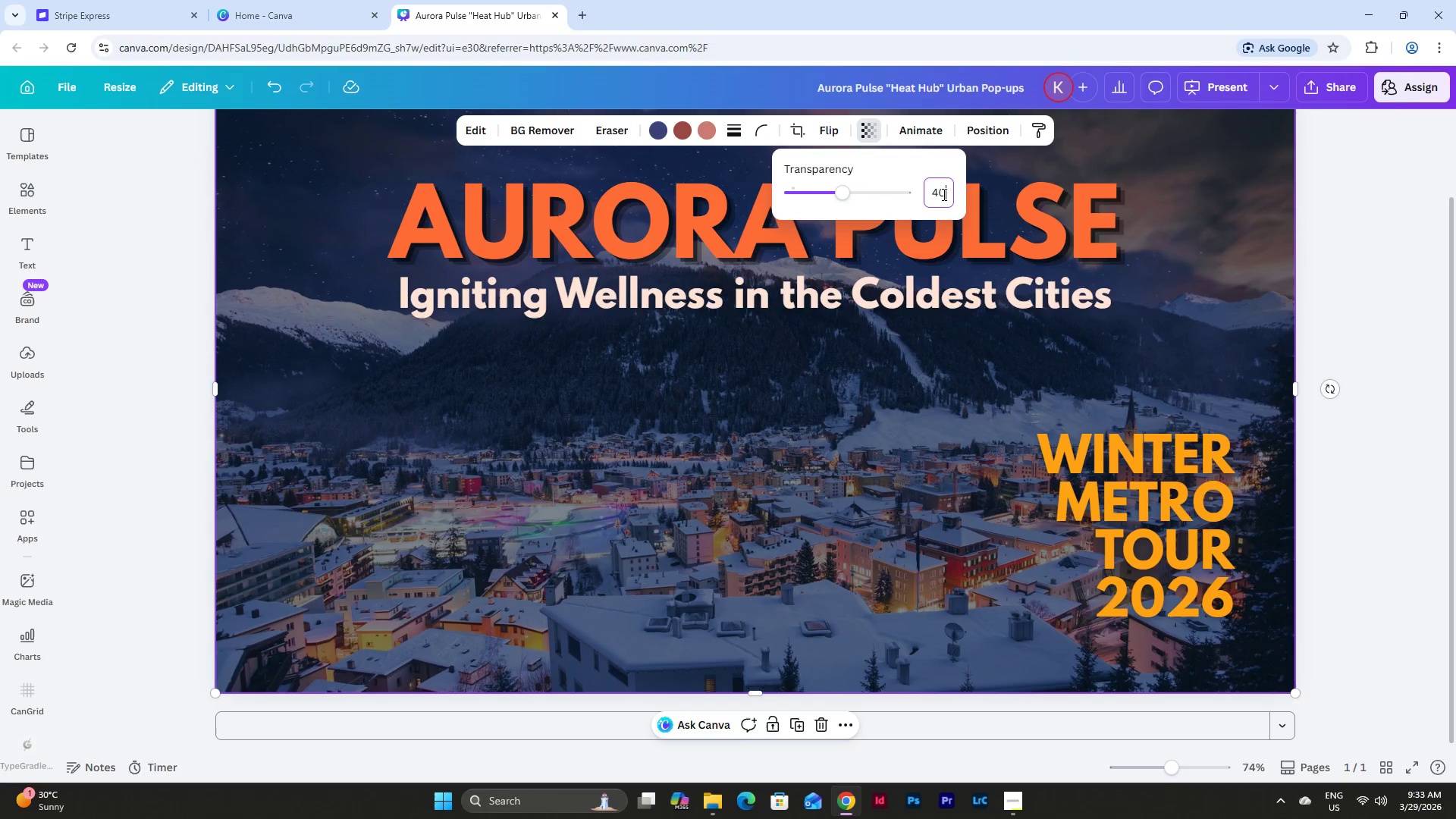 
key(Numpad0)
 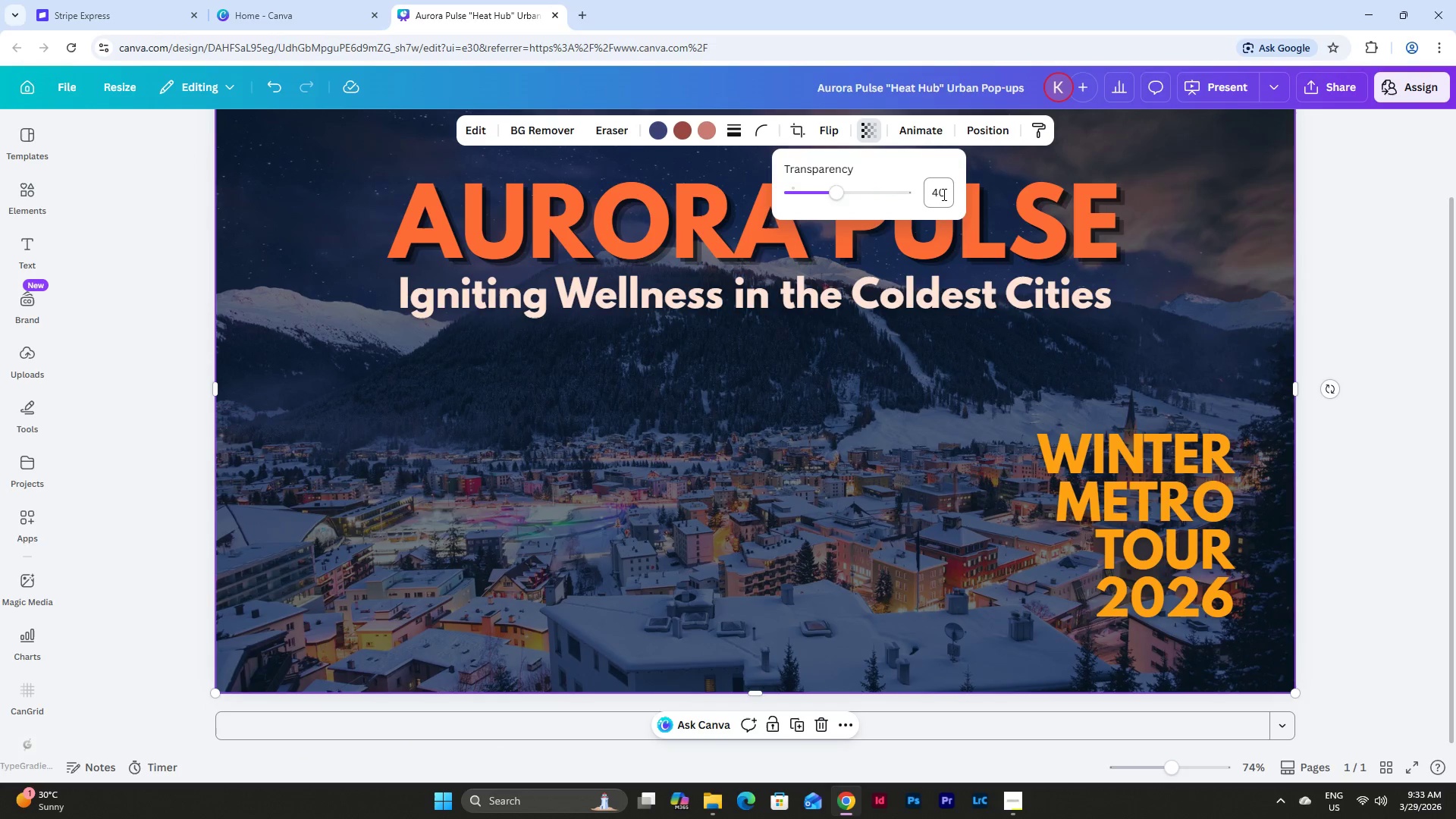 
key(NumpadEnter)
 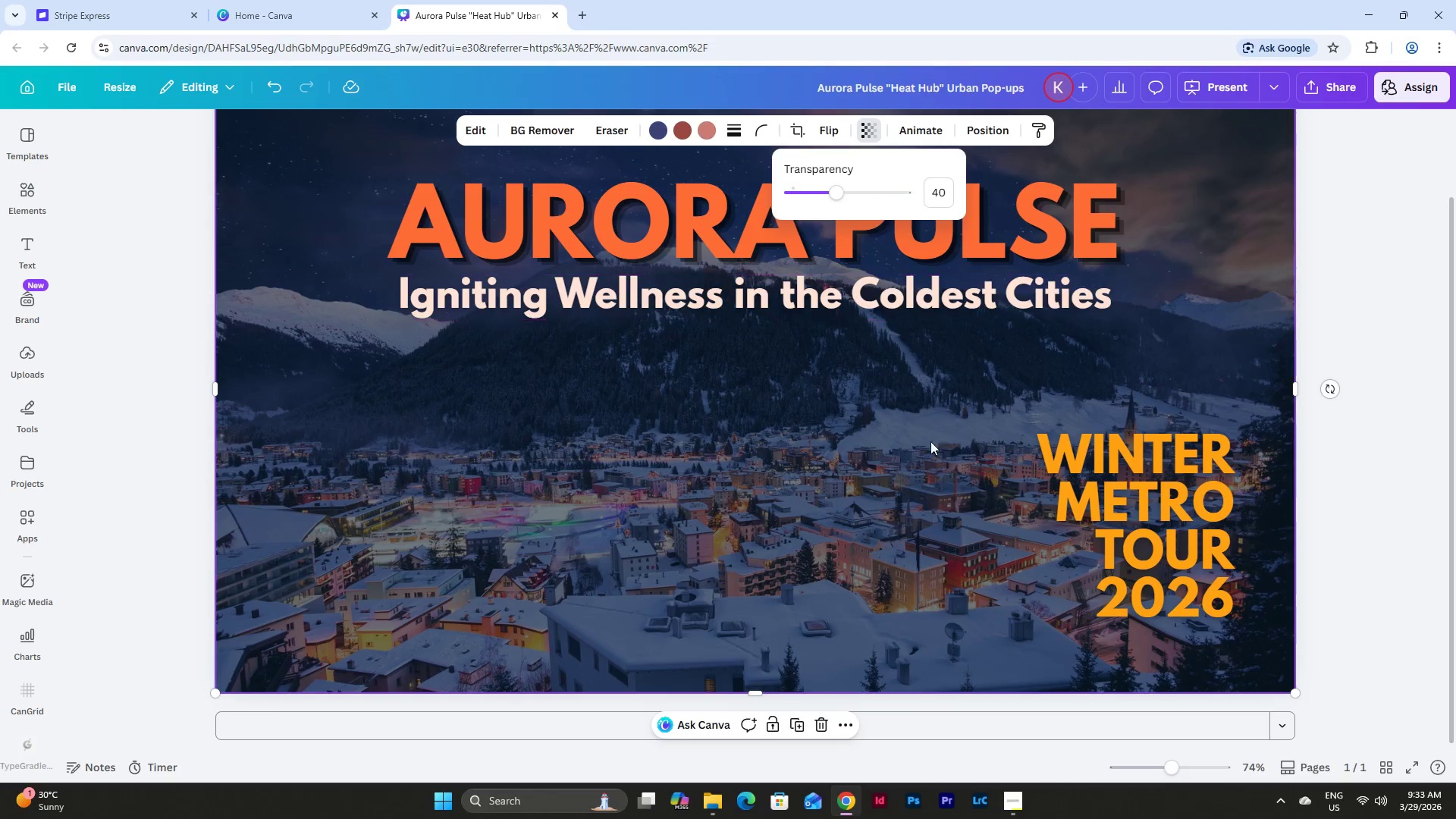 
scroll: coordinate [915, 475], scroll_direction: up, amount: 3.0
 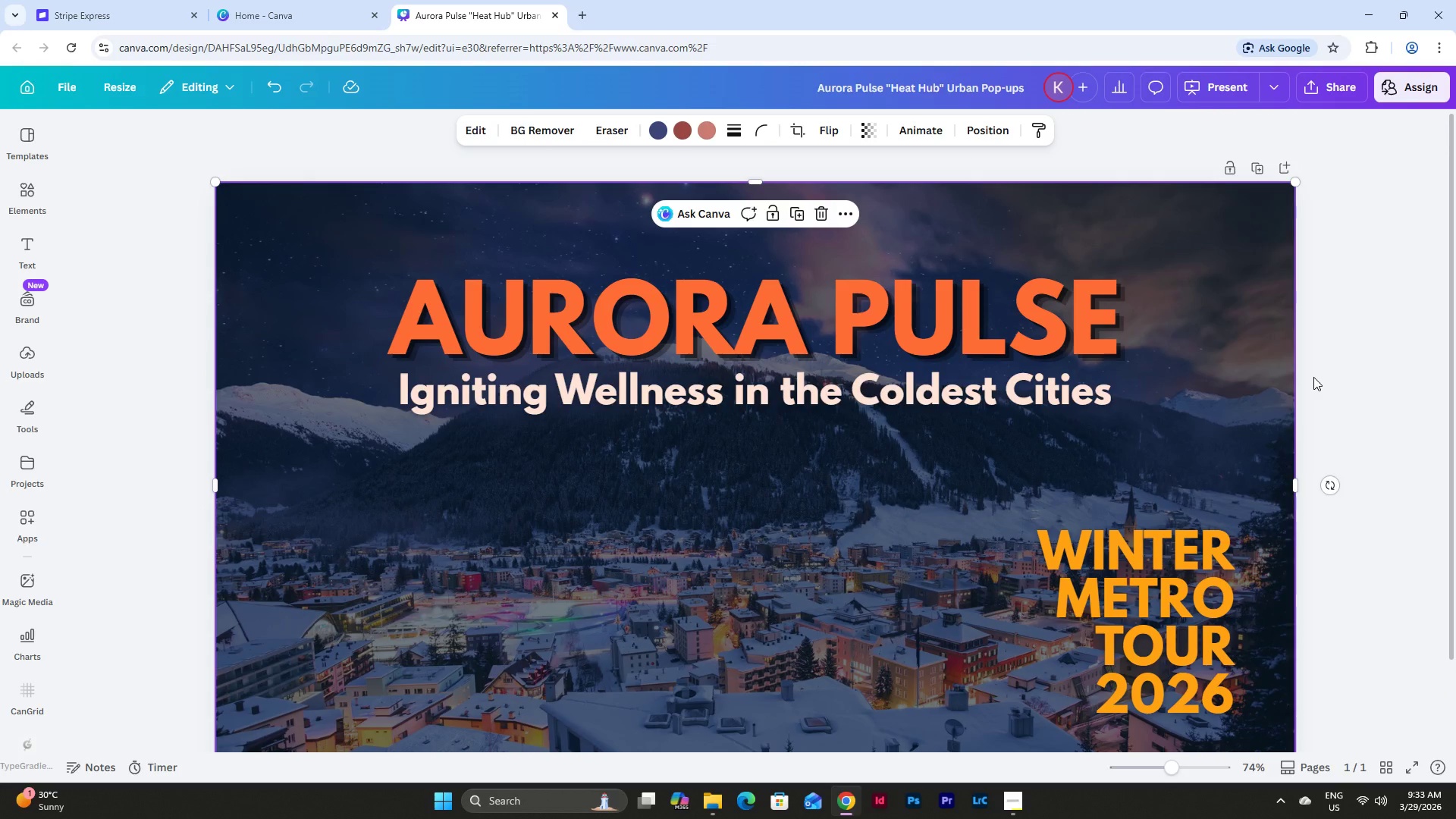 
scroll: coordinate [1285, 425], scroll_direction: down, amount: 2.0
 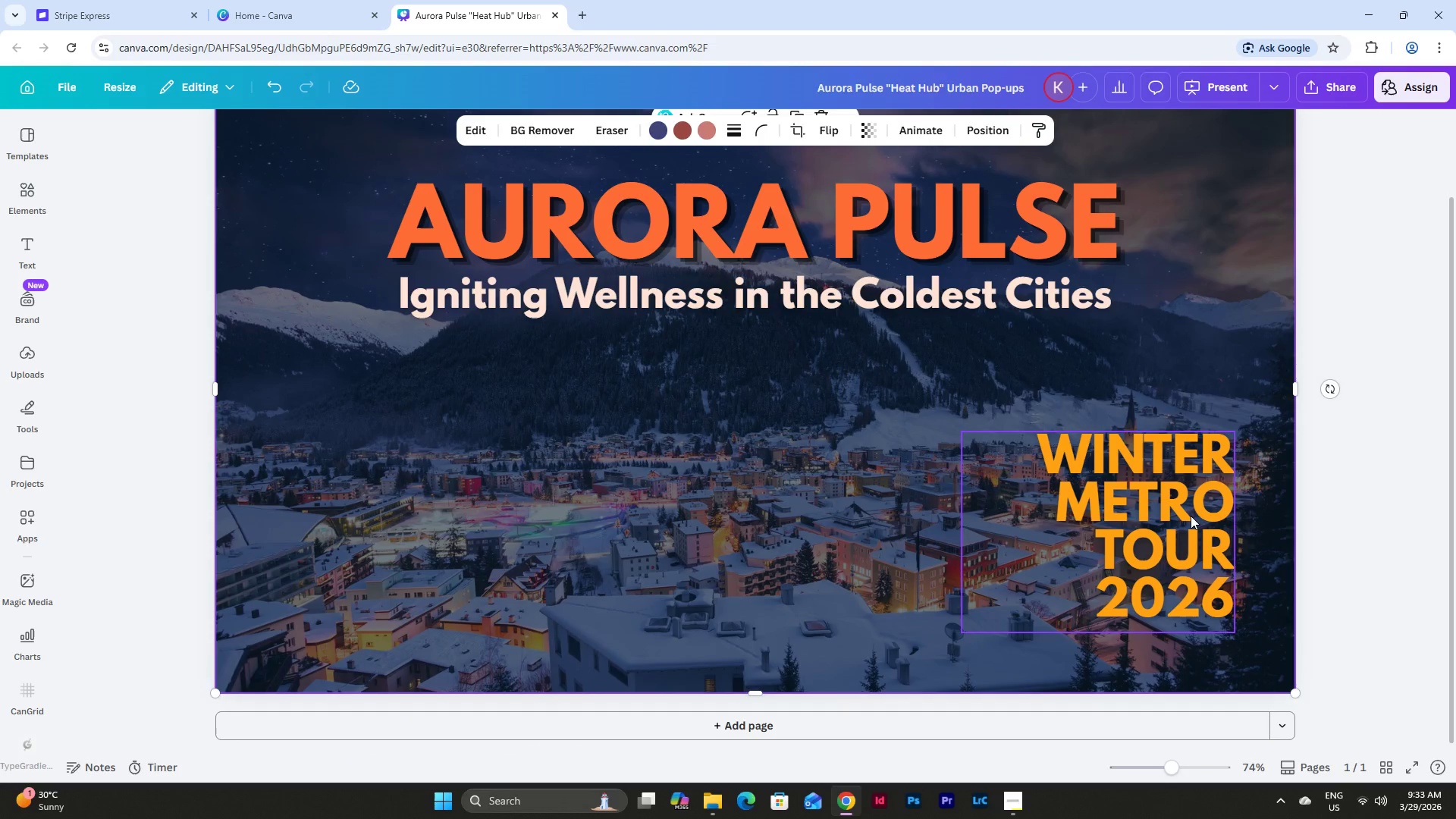 
left_click_drag(start_coordinate=[1191, 516], to_coordinate=[1099, 513])
 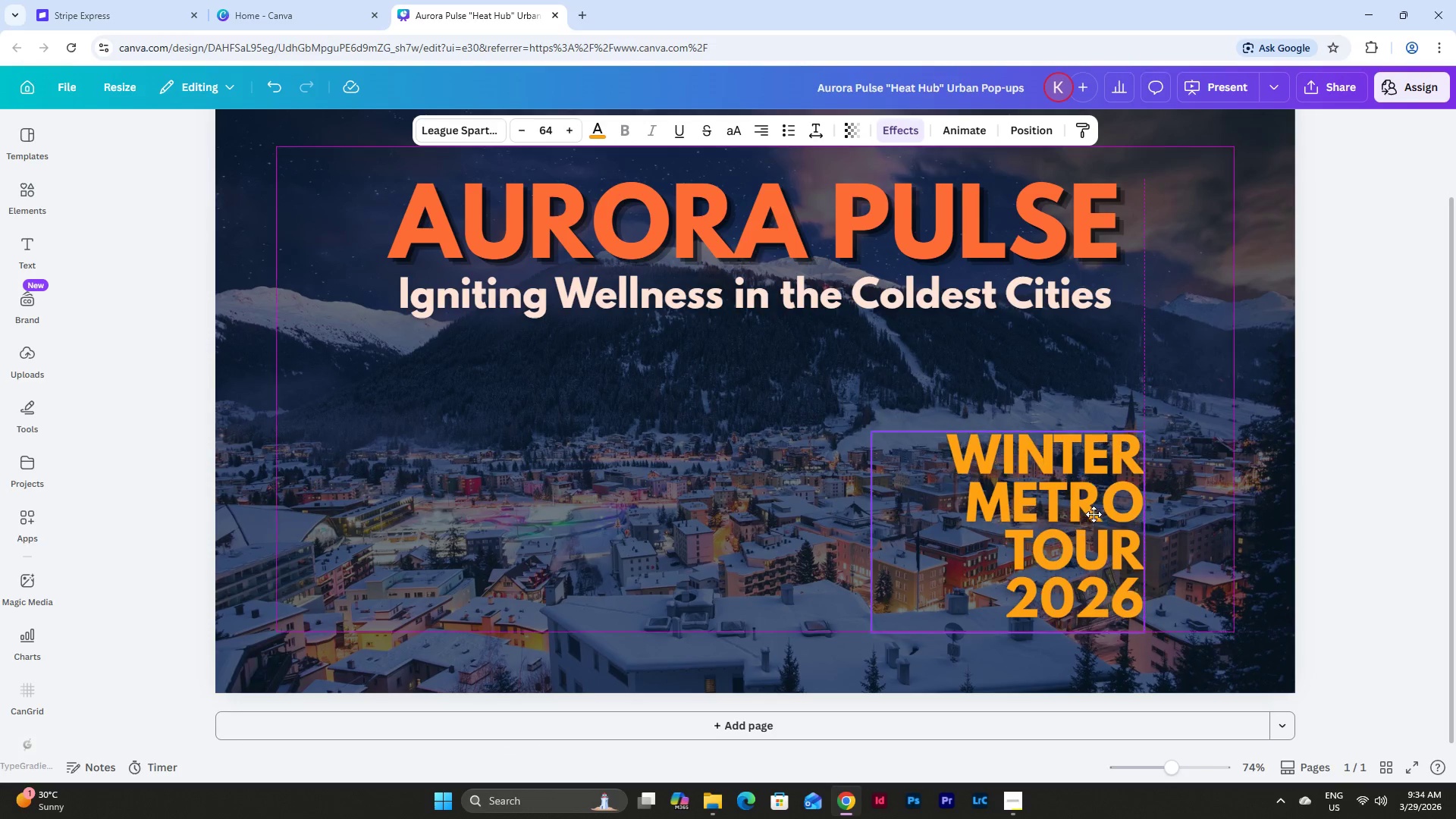 
left_click([1094, 513])
 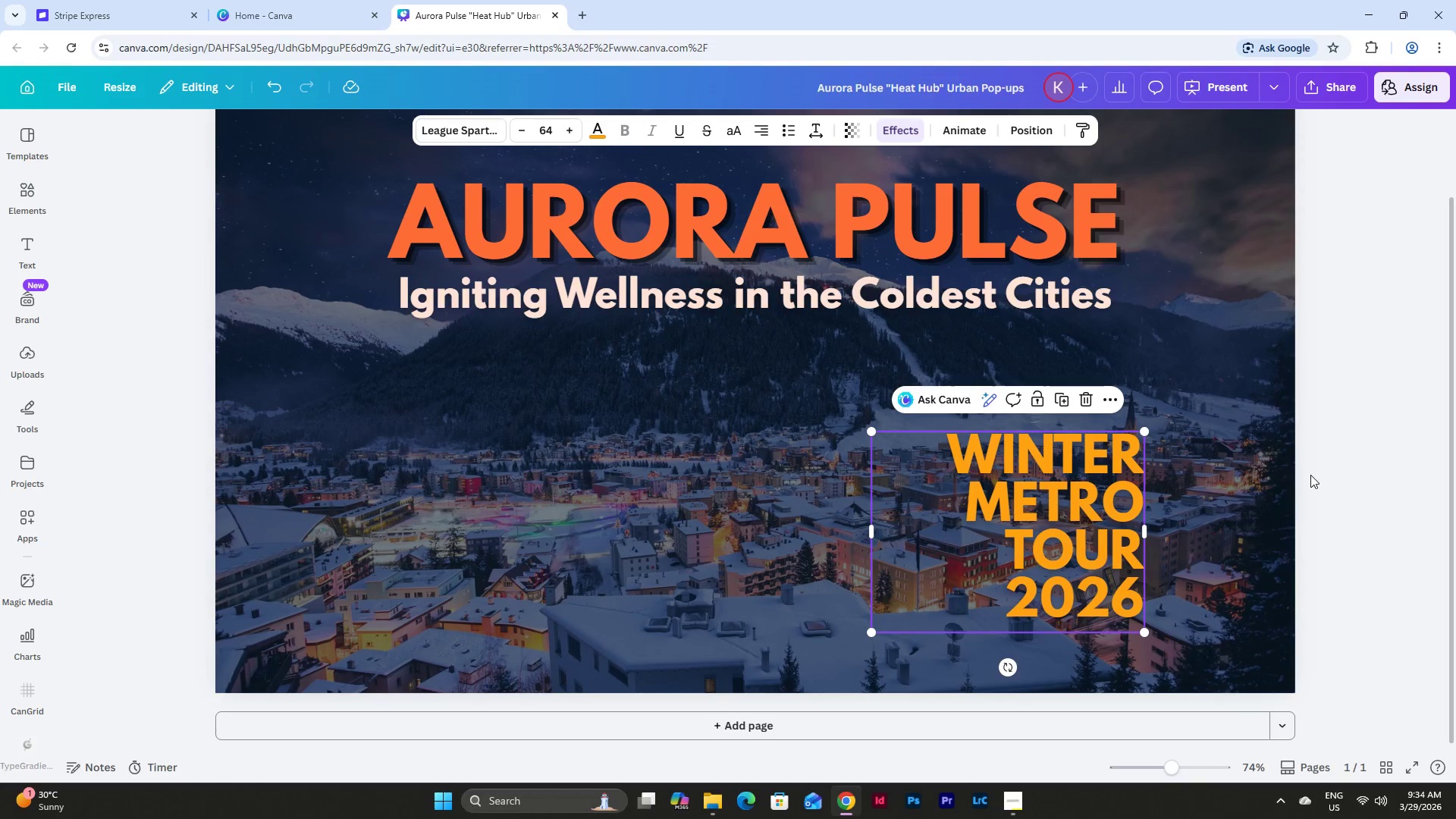 
left_click([1310, 475])
 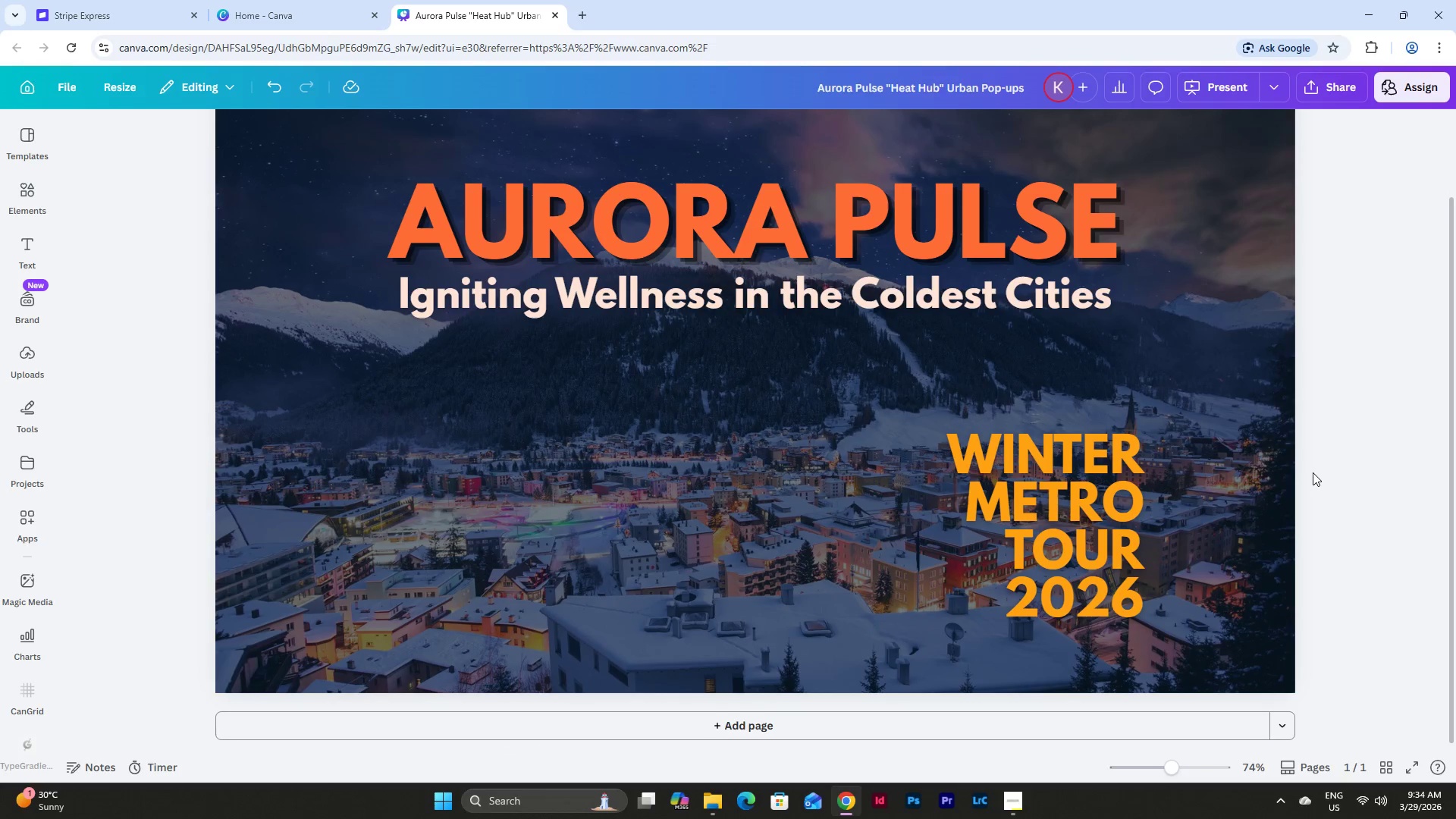 
scroll: coordinate [1313, 472], scroll_direction: up, amount: 1.0
 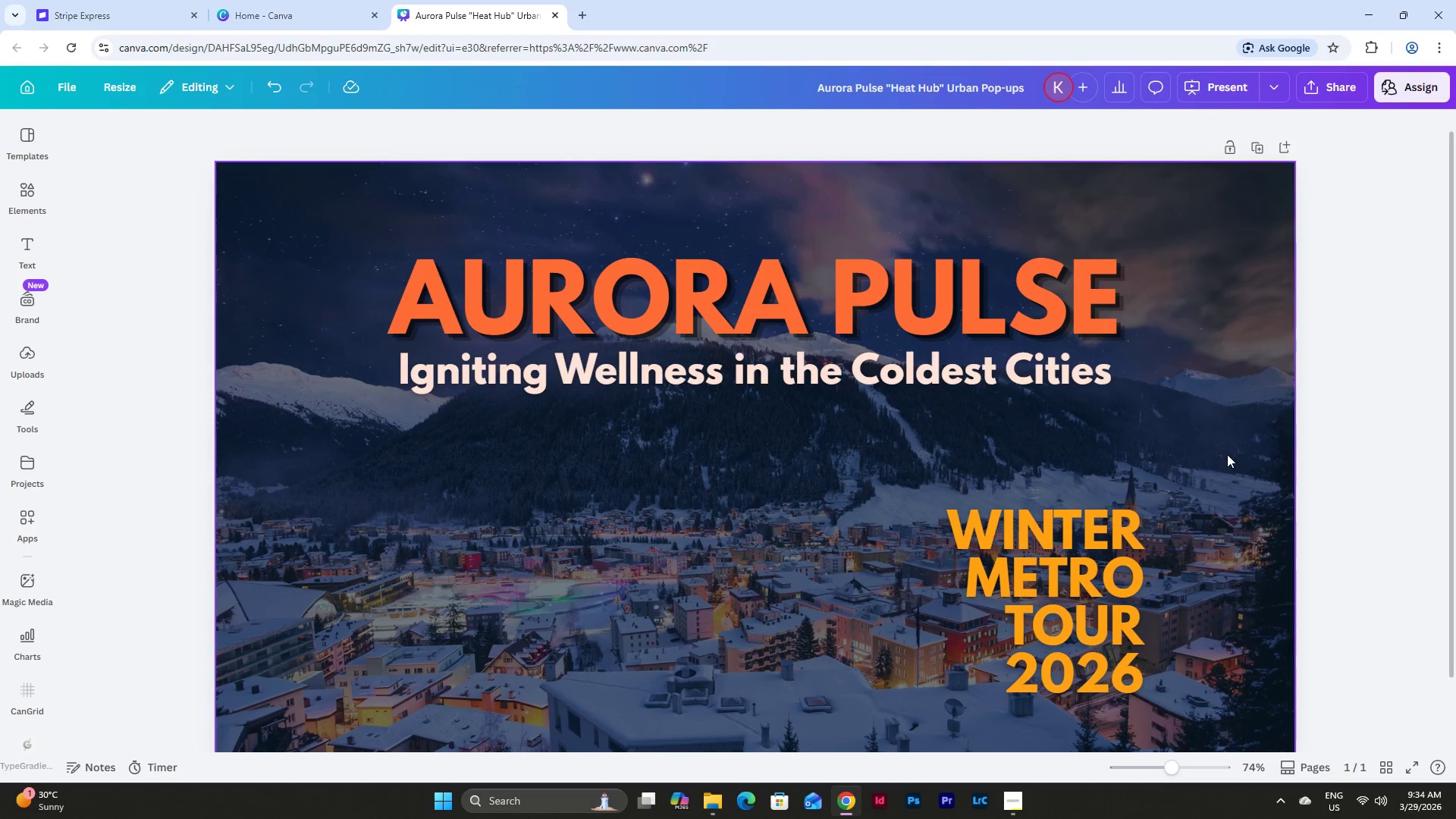 
left_click_drag(start_coordinate=[1196, 454], to_coordinate=[481, 260])
 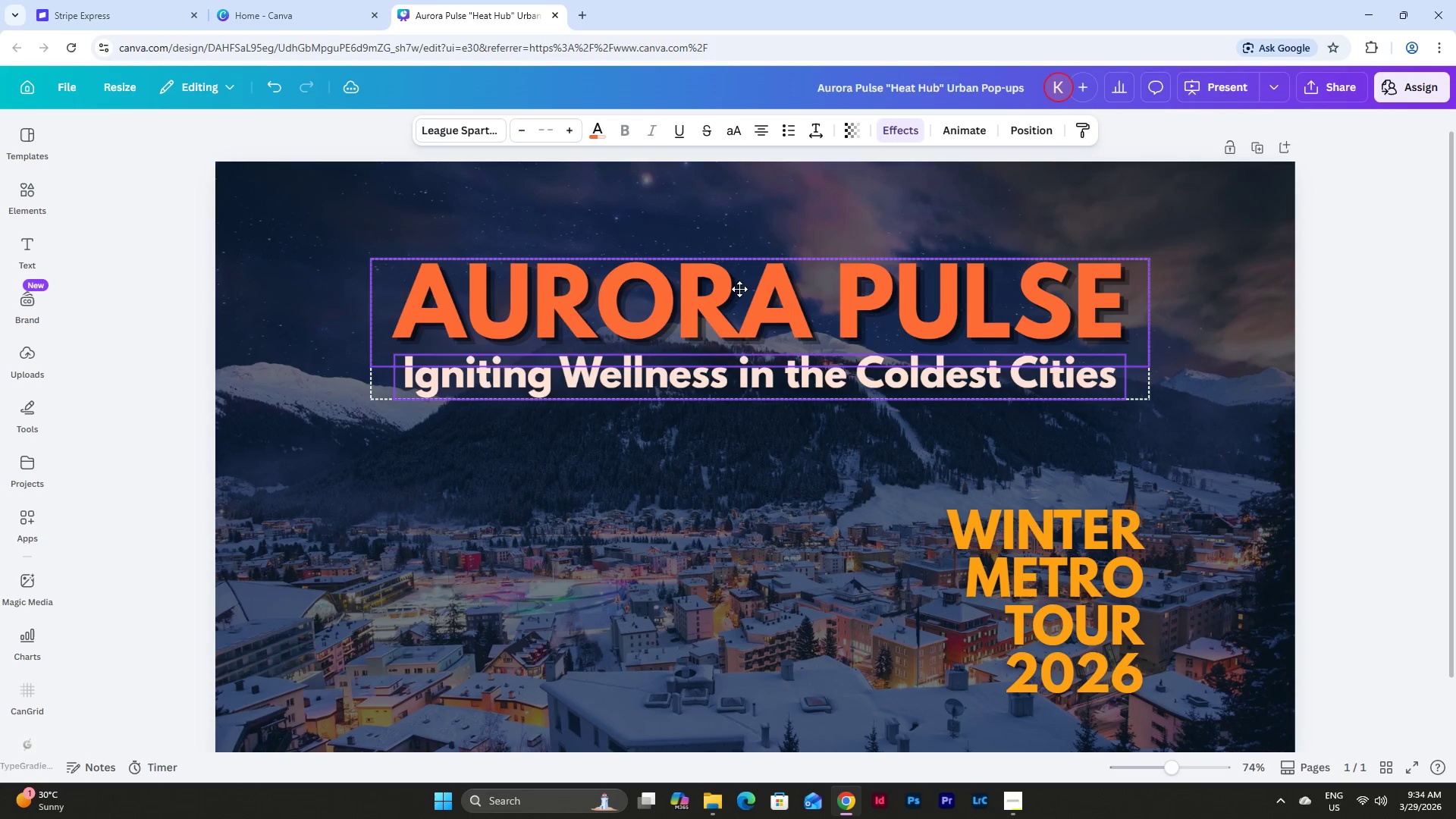 
wait(6.47)
 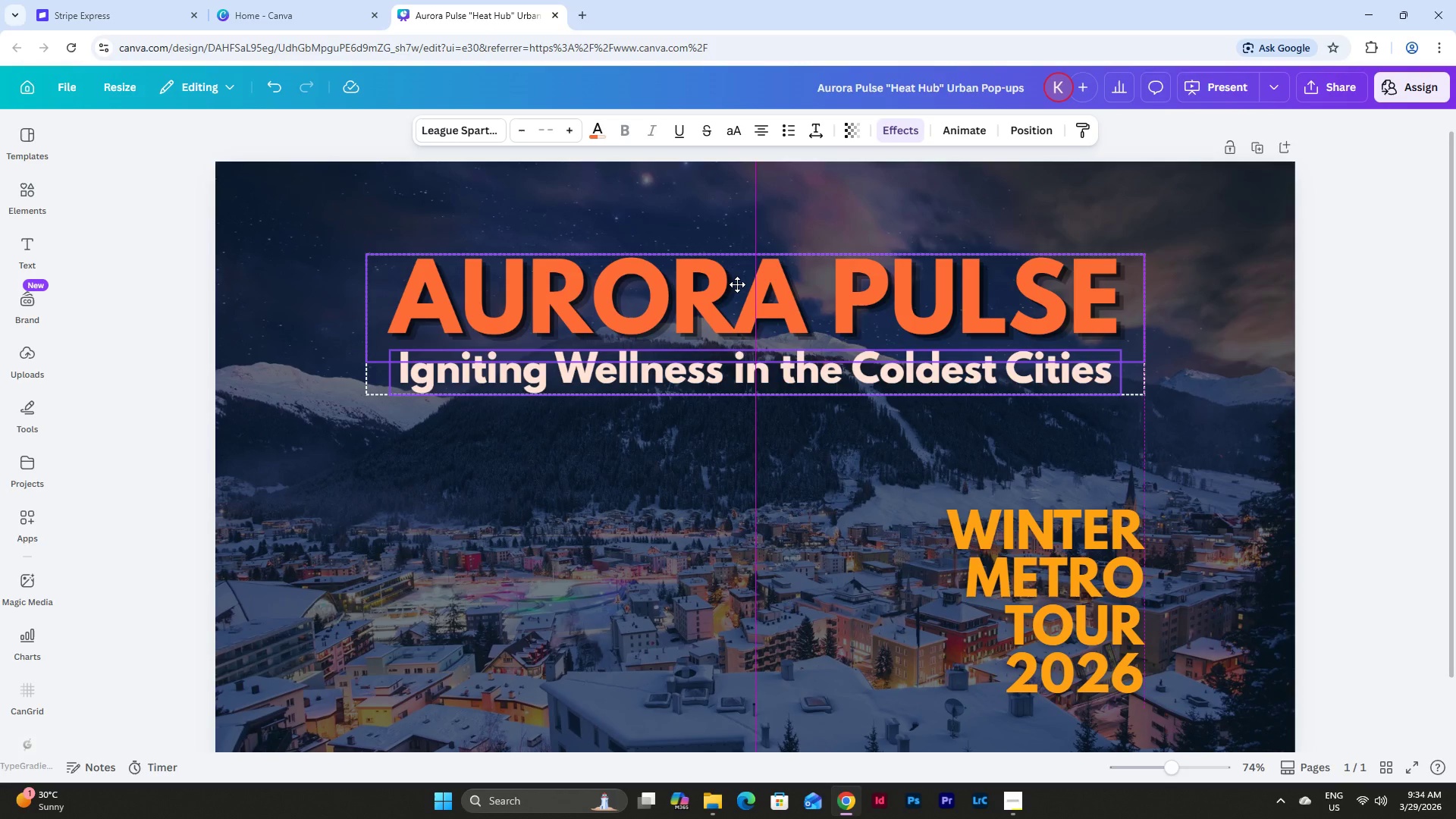 
left_click([1383, 382])
 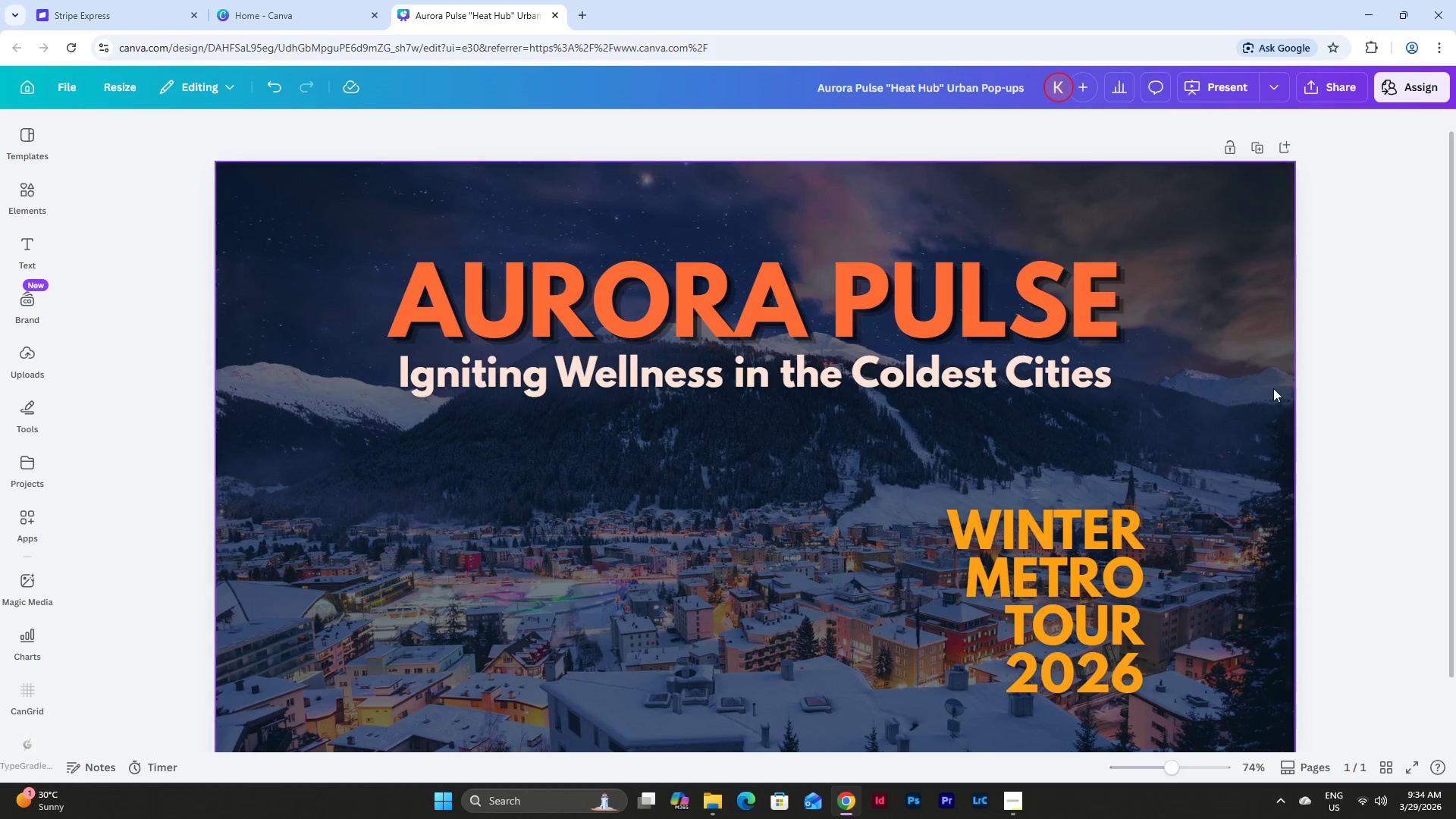 
scroll: coordinate [1250, 397], scroll_direction: down, amount: 4.0
 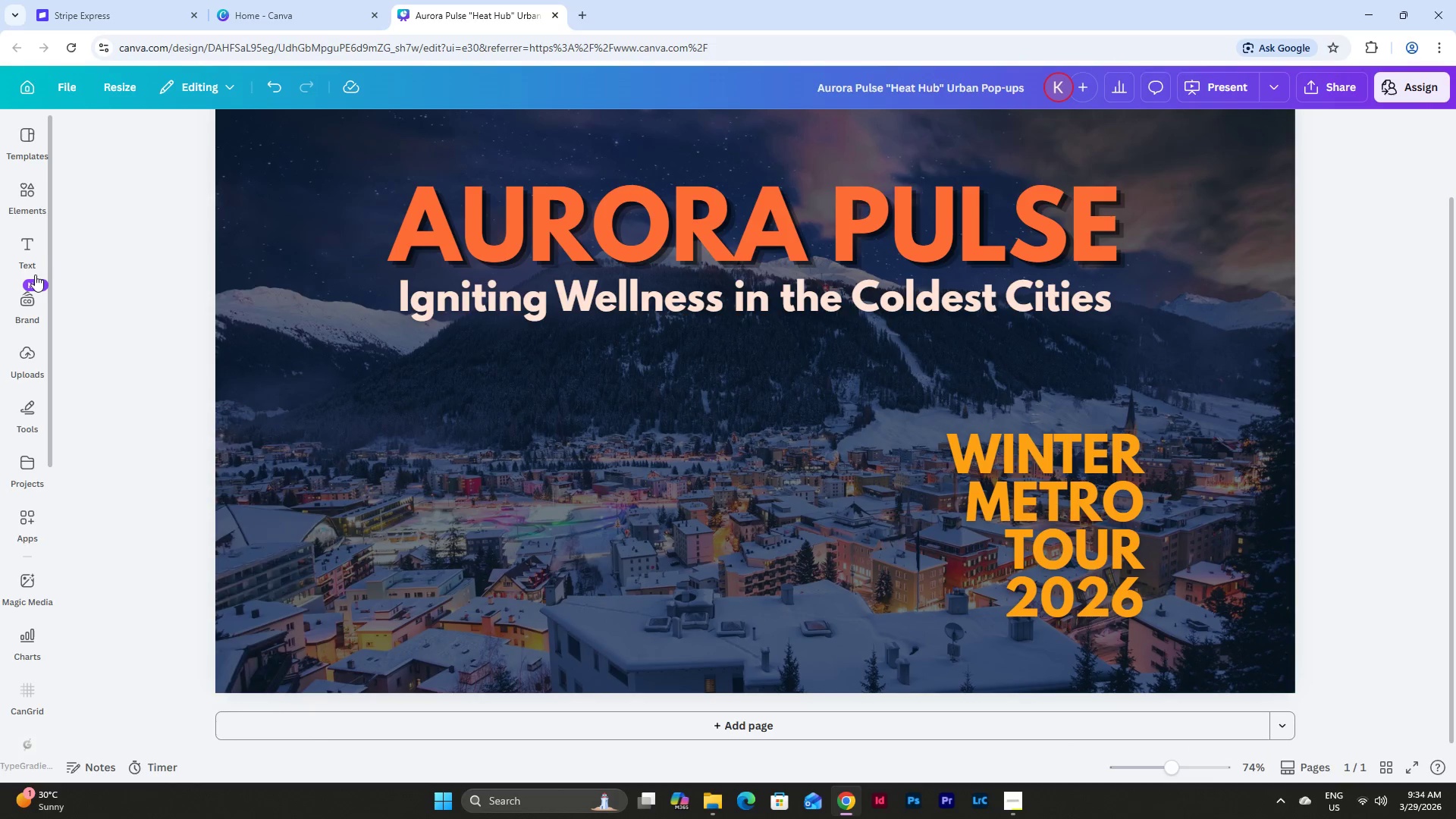 
left_click([23, 190])
 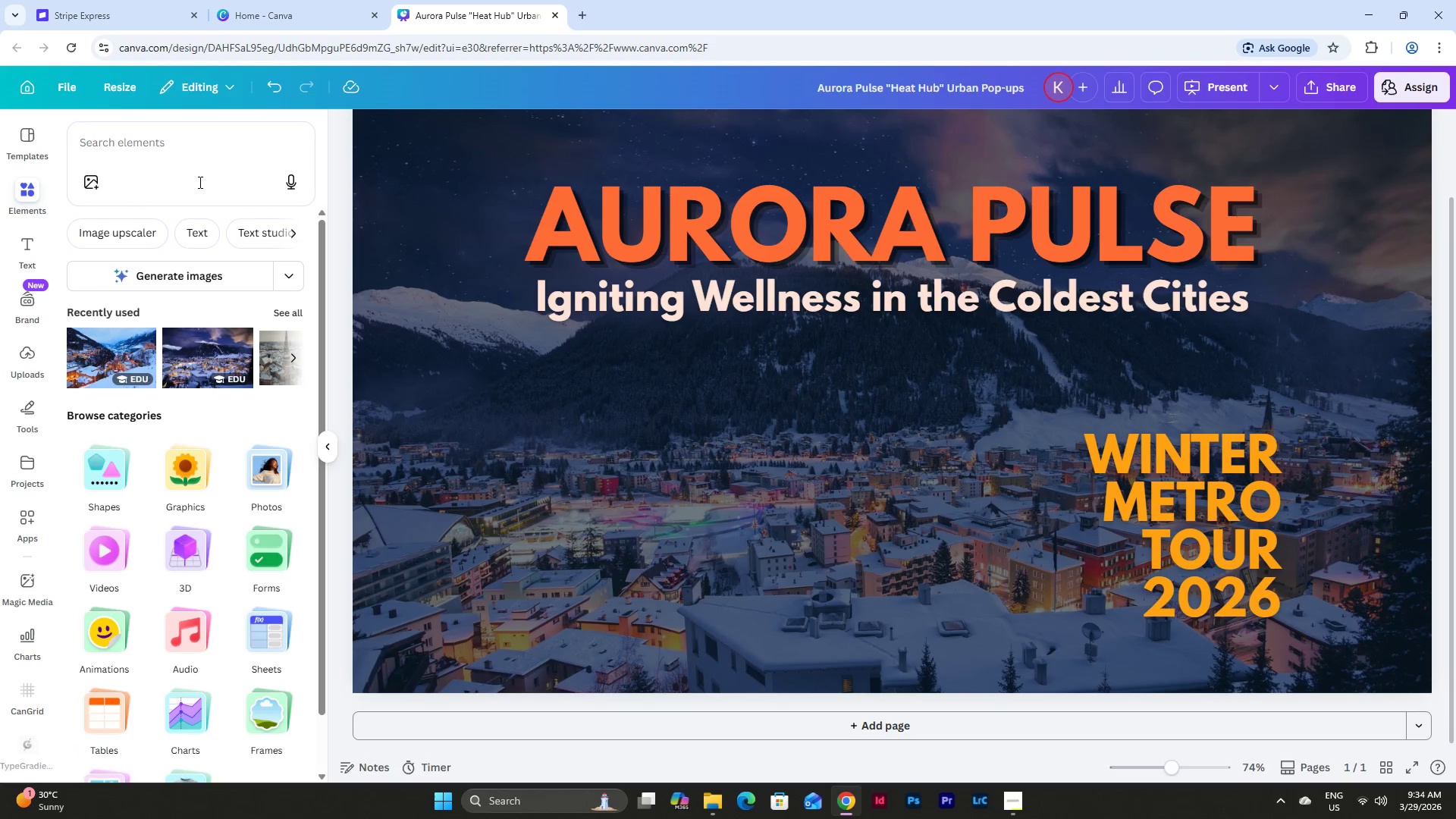 
left_click([203, 150])
 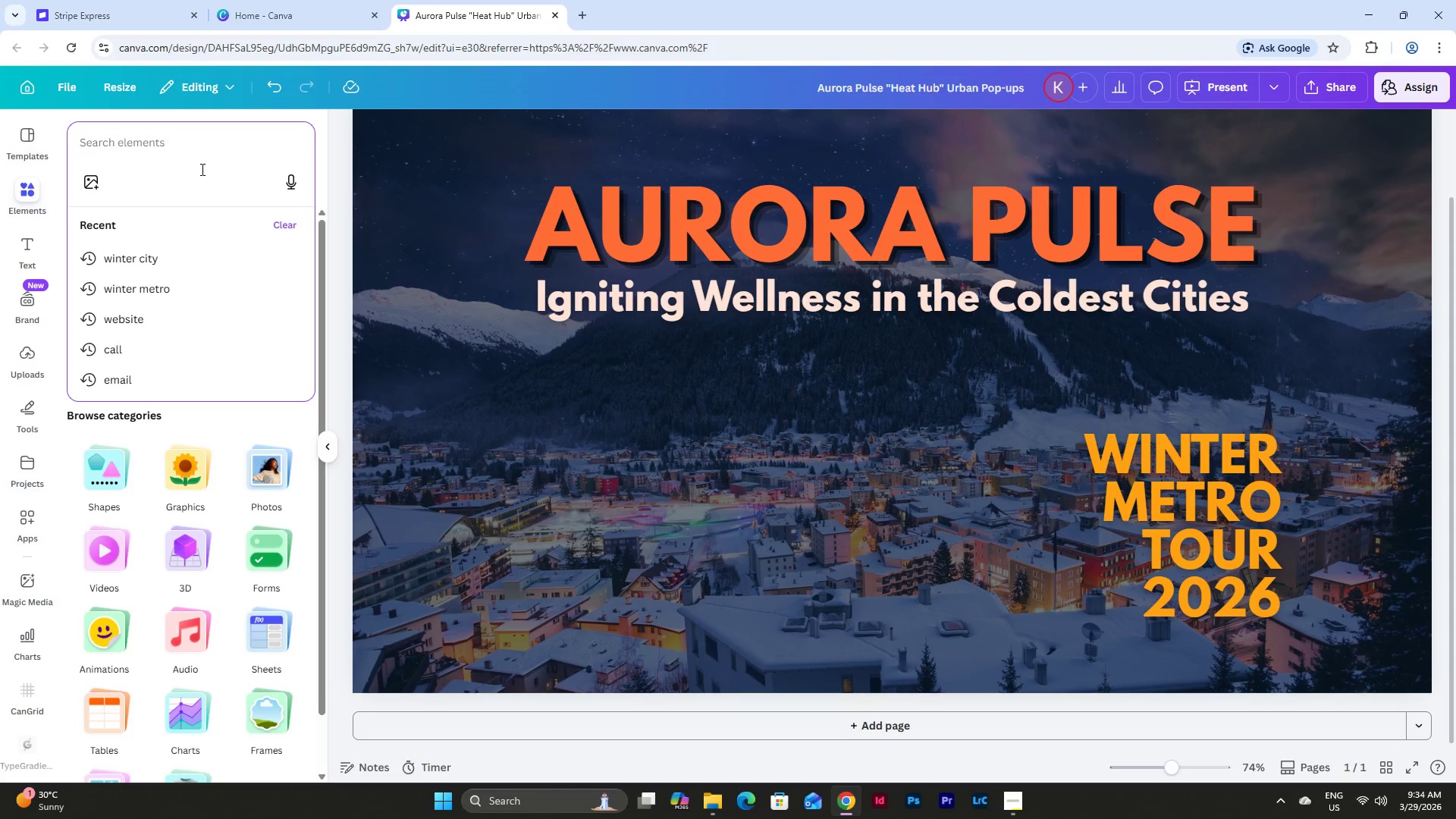 
key(R)
 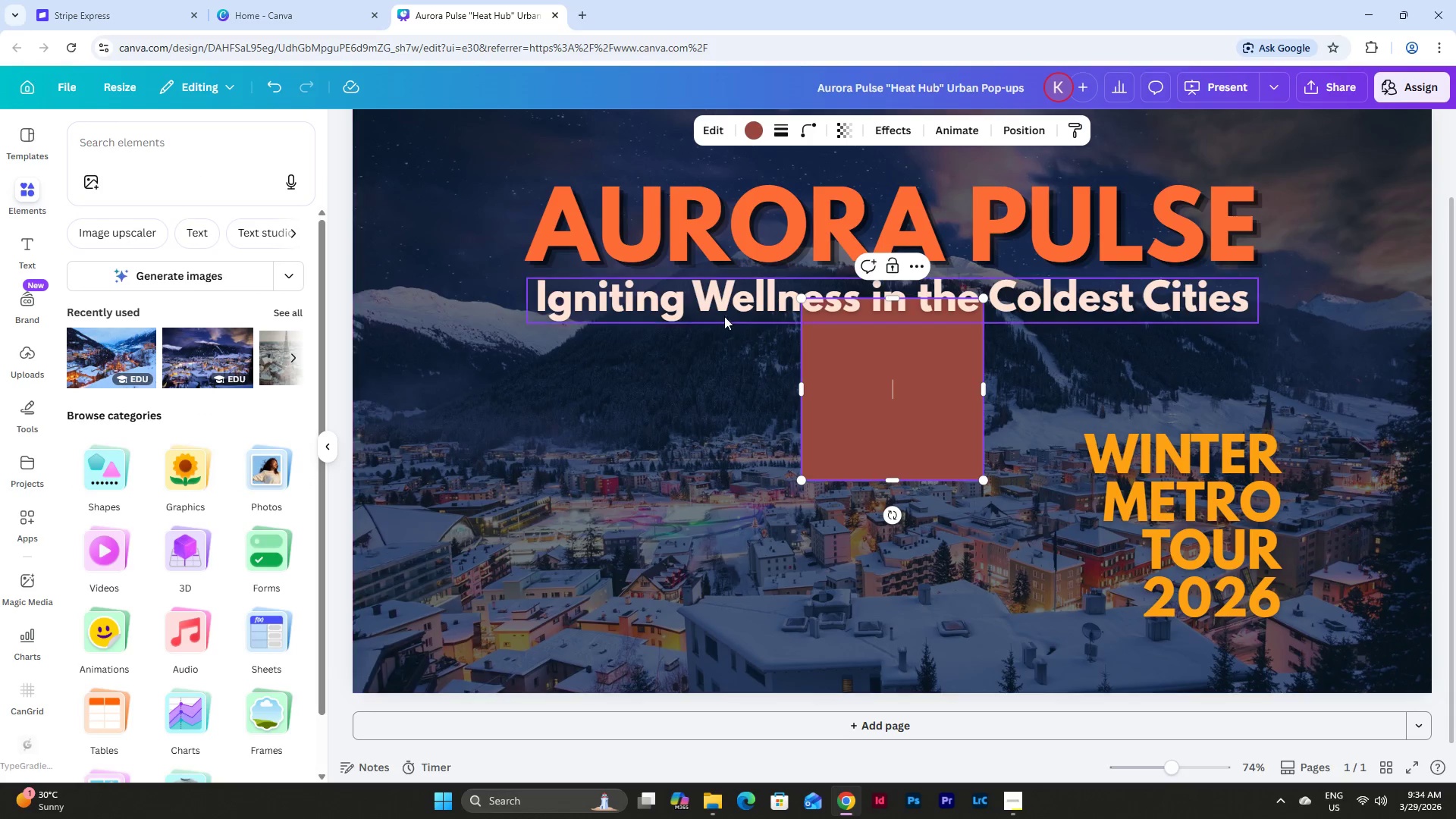 
left_click_drag(start_coordinate=[911, 367], to_coordinate=[835, 419])
 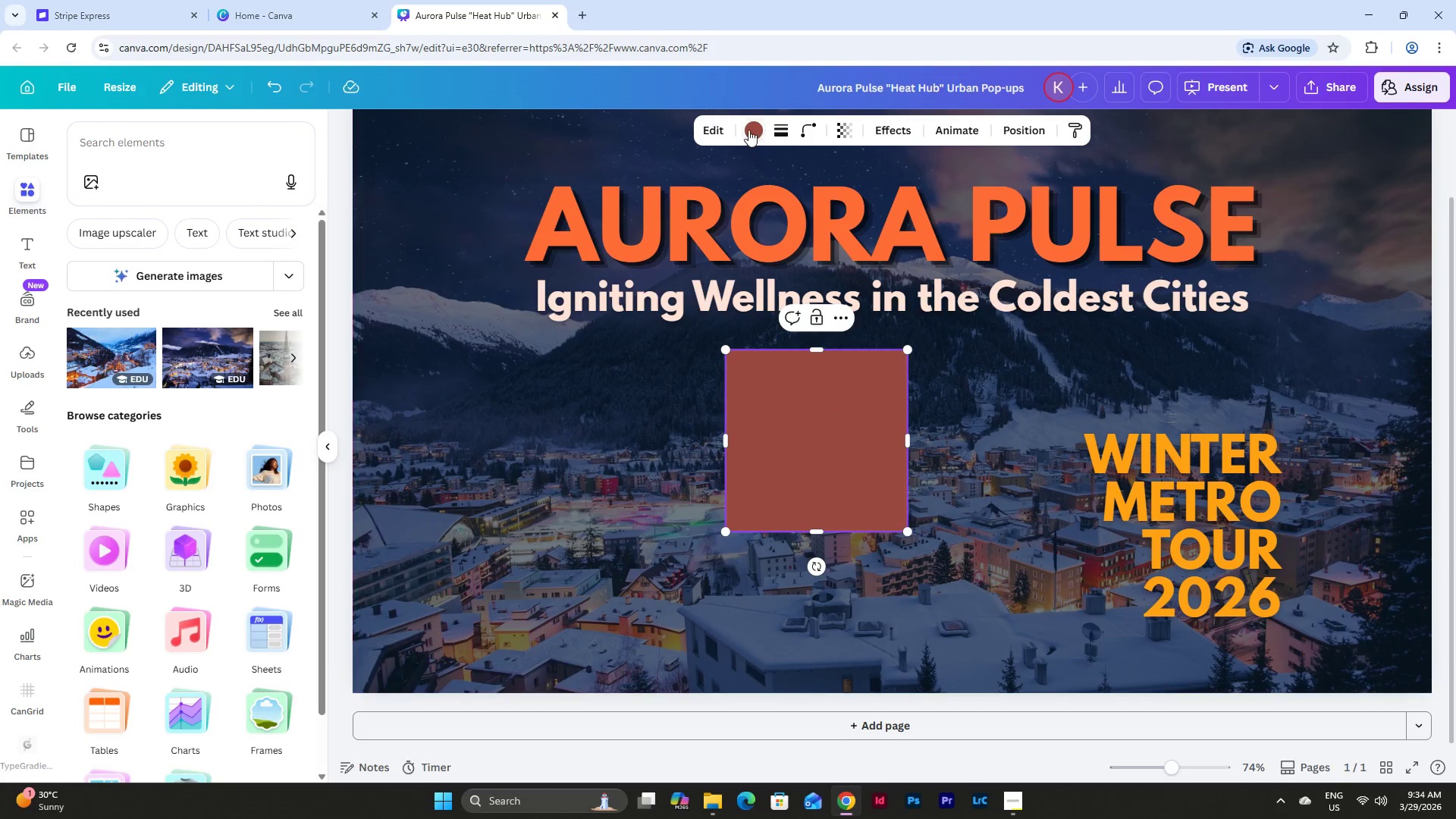 
left_click([748, 130])
 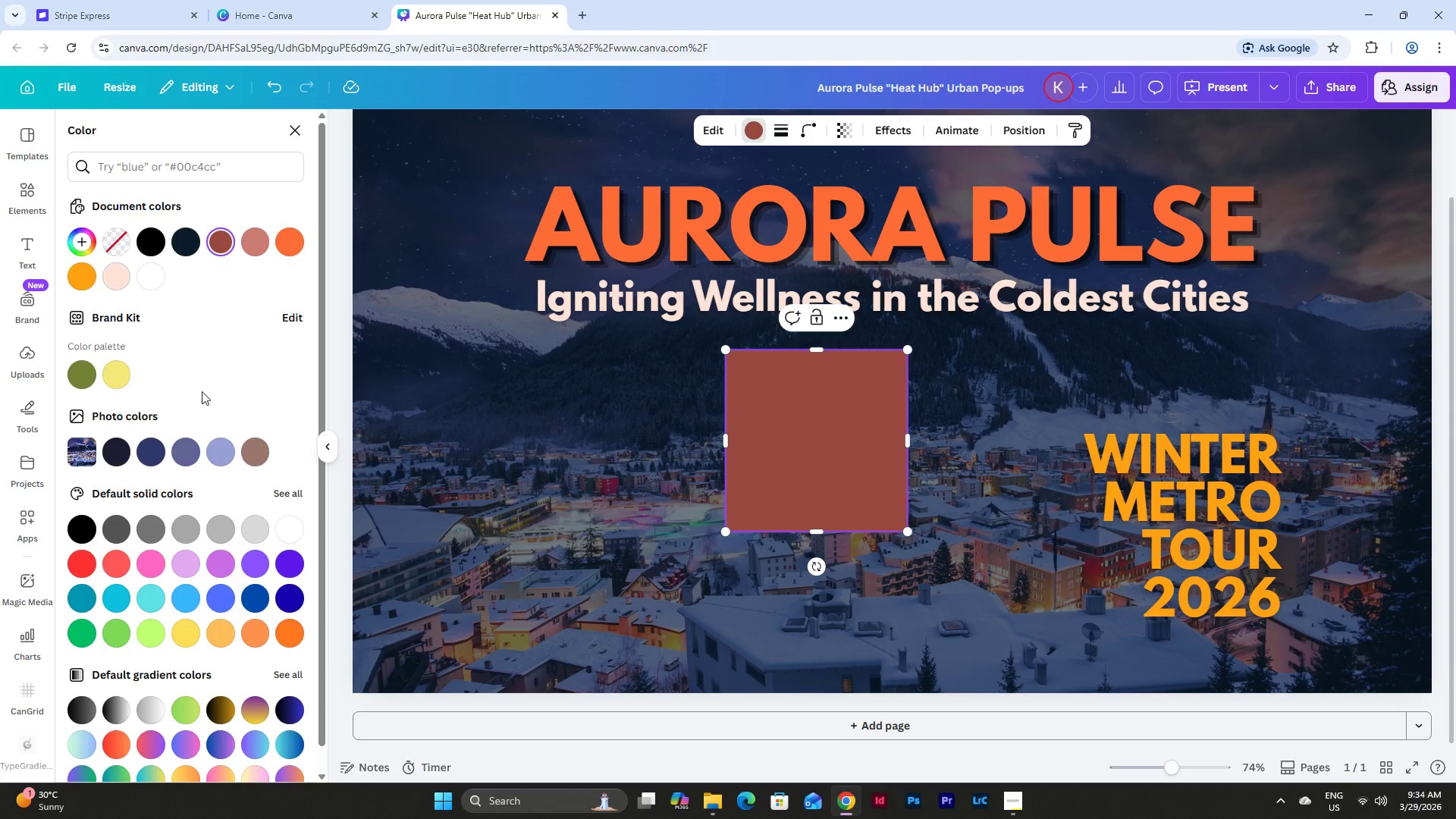 
left_click([294, 535])
 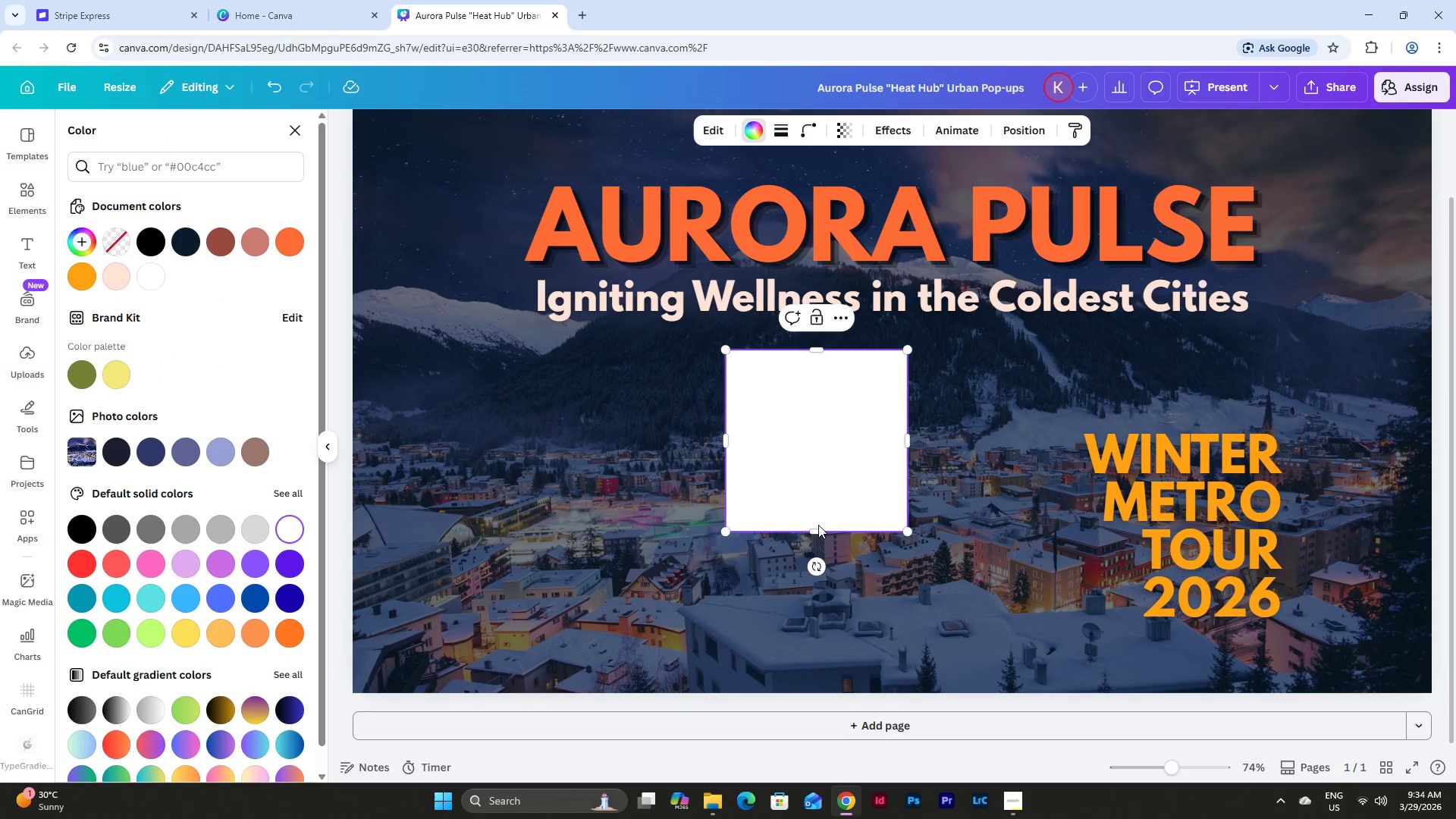 
left_click_drag(start_coordinate=[820, 533], to_coordinate=[819, 360])
 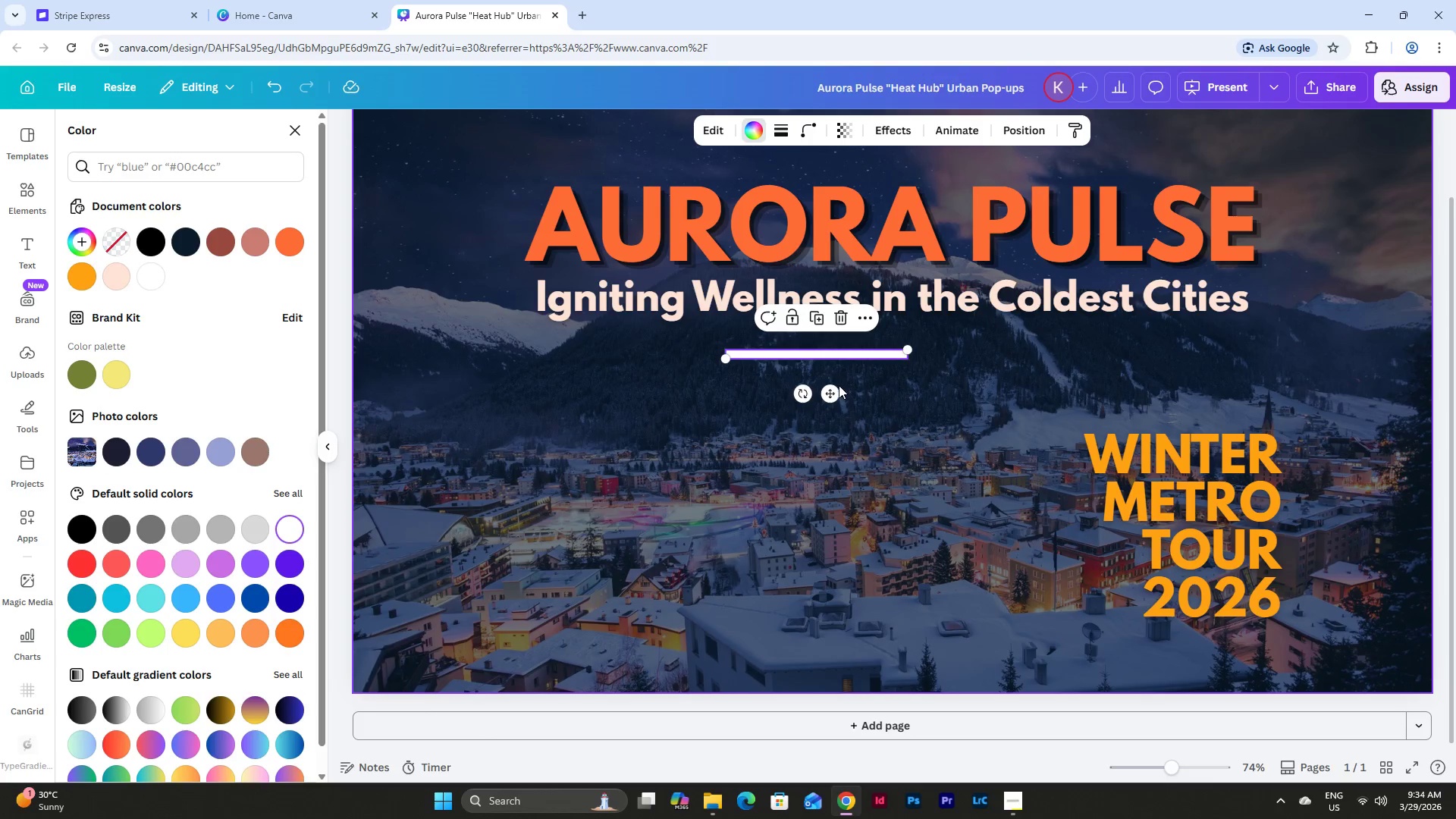 
left_click_drag(start_coordinate=[834, 388], to_coordinate=[1211, 395])
 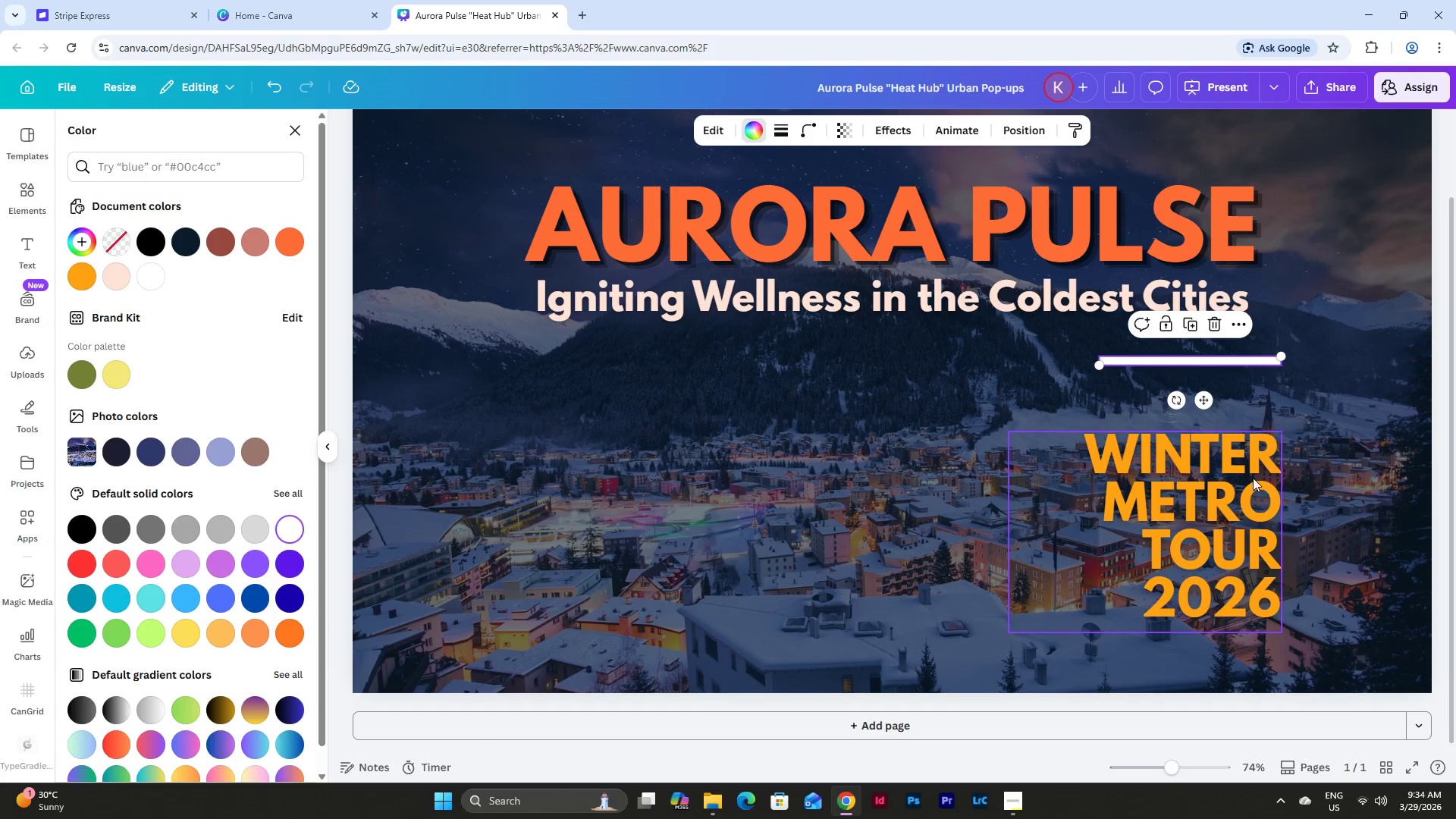 
left_click_drag(start_coordinate=[1253, 478], to_coordinate=[1231, 476])
 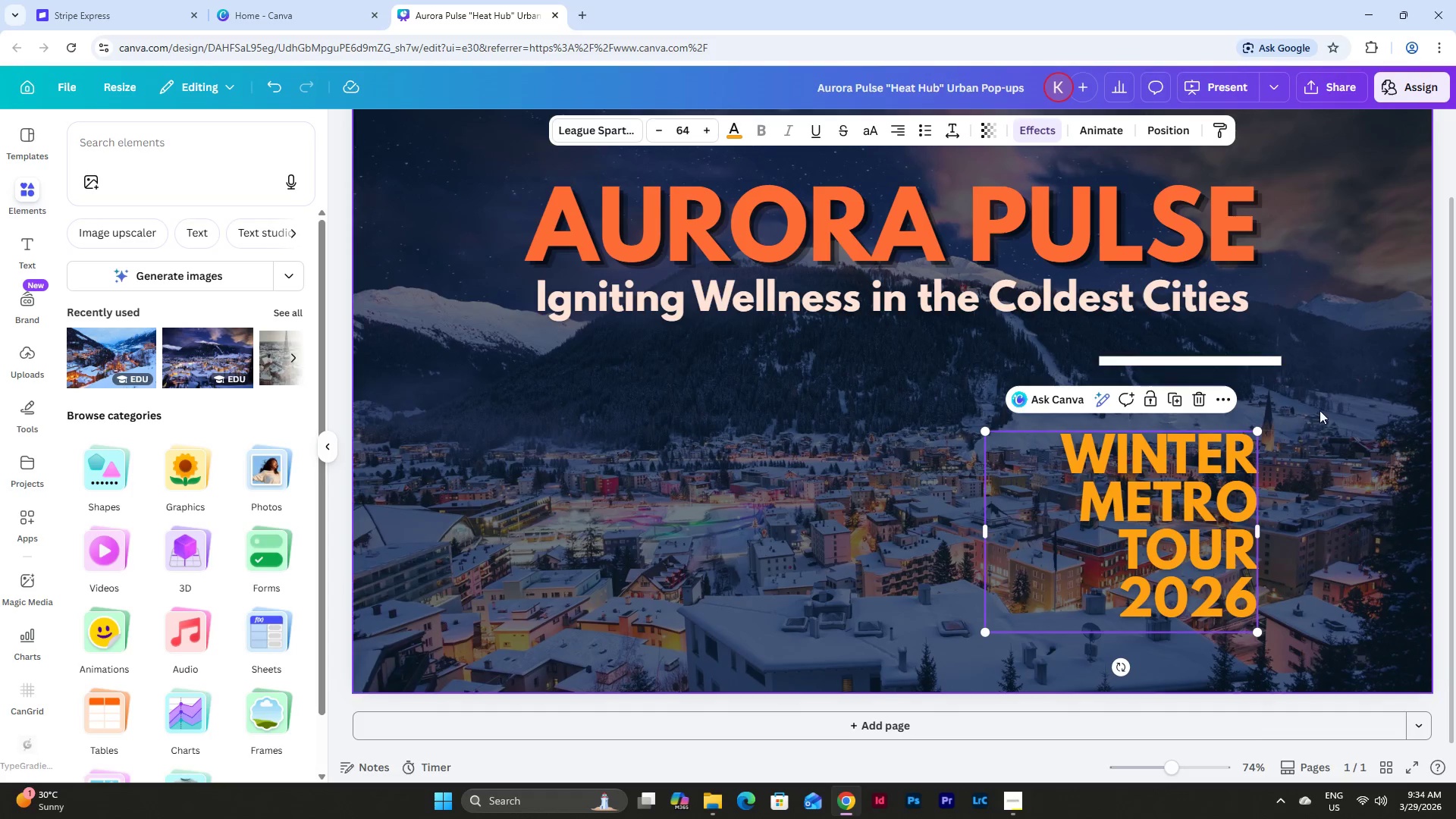 
left_click([1320, 410])
 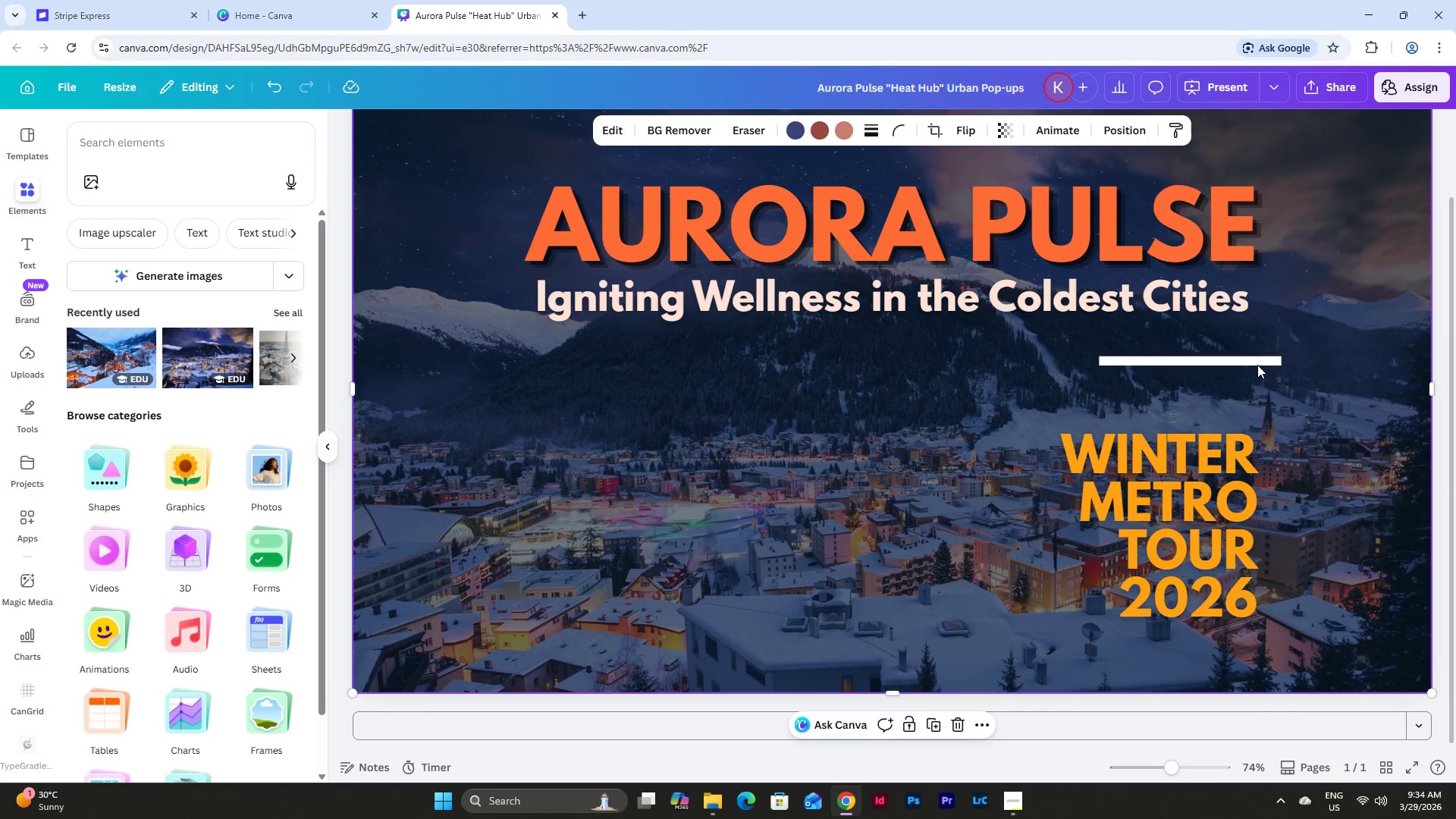 
left_click([1253, 362])
 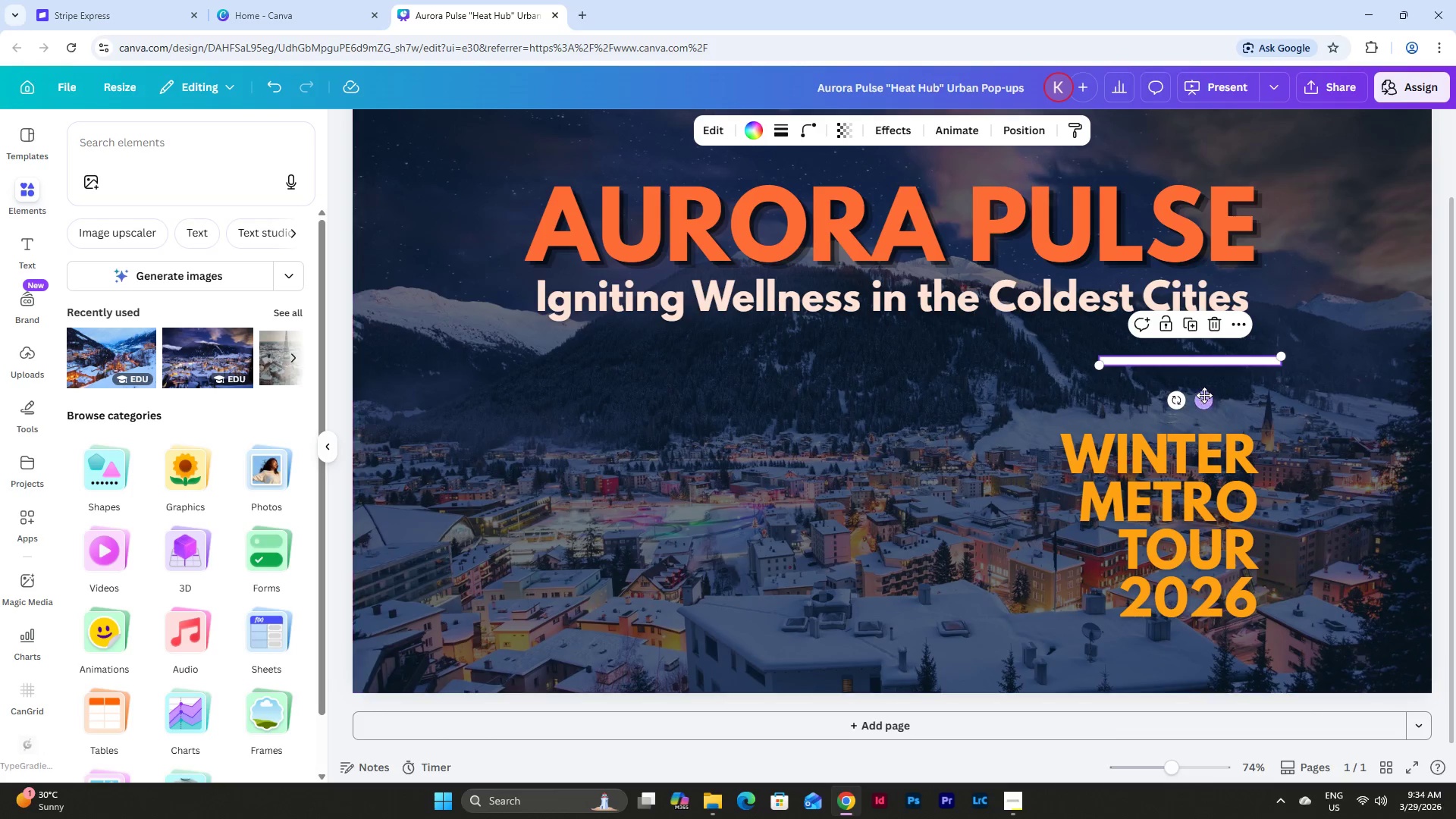 
left_click_drag(start_coordinate=[1200, 398], to_coordinate=[1176, 416])
 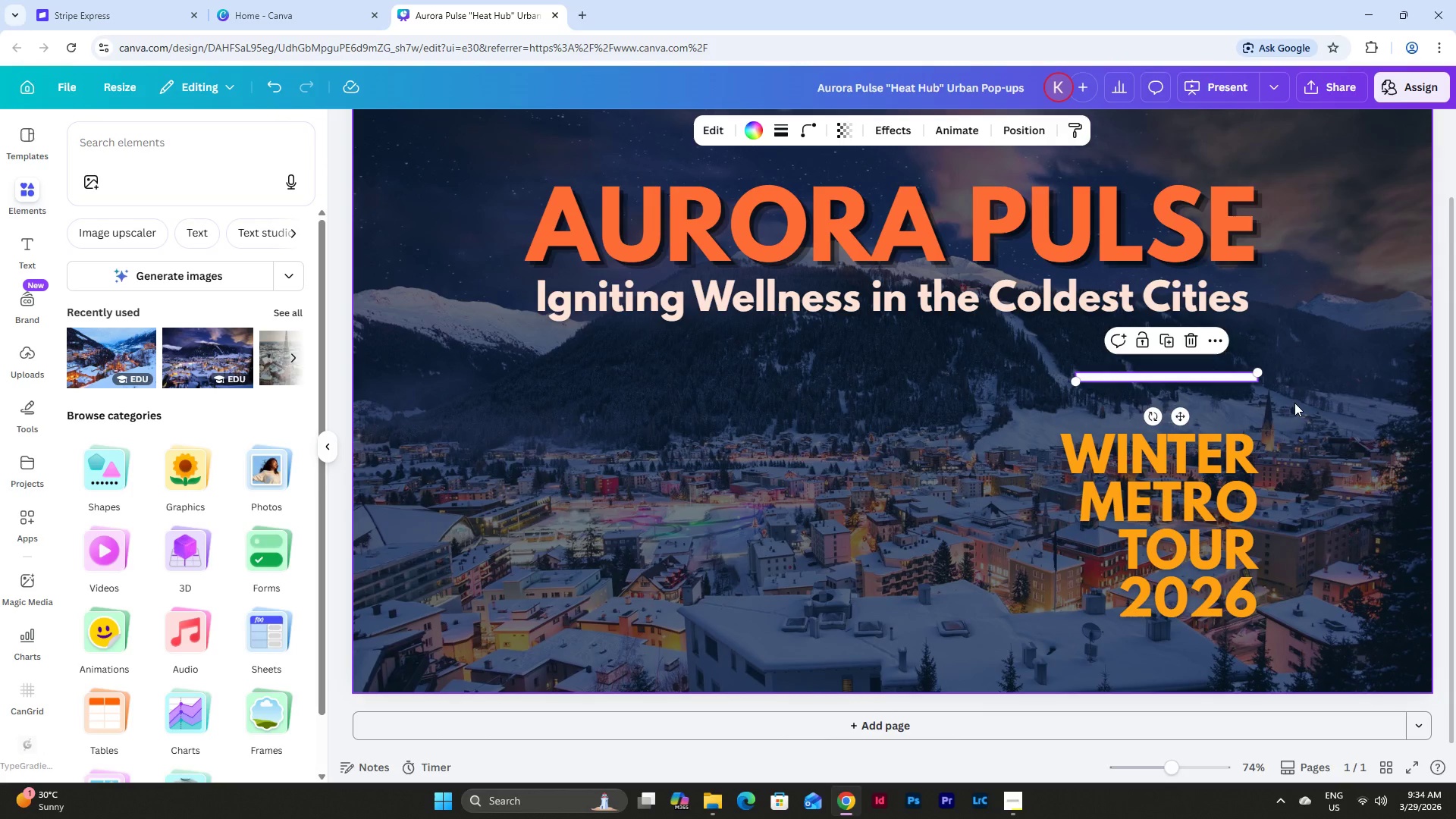 
left_click([1294, 403])
 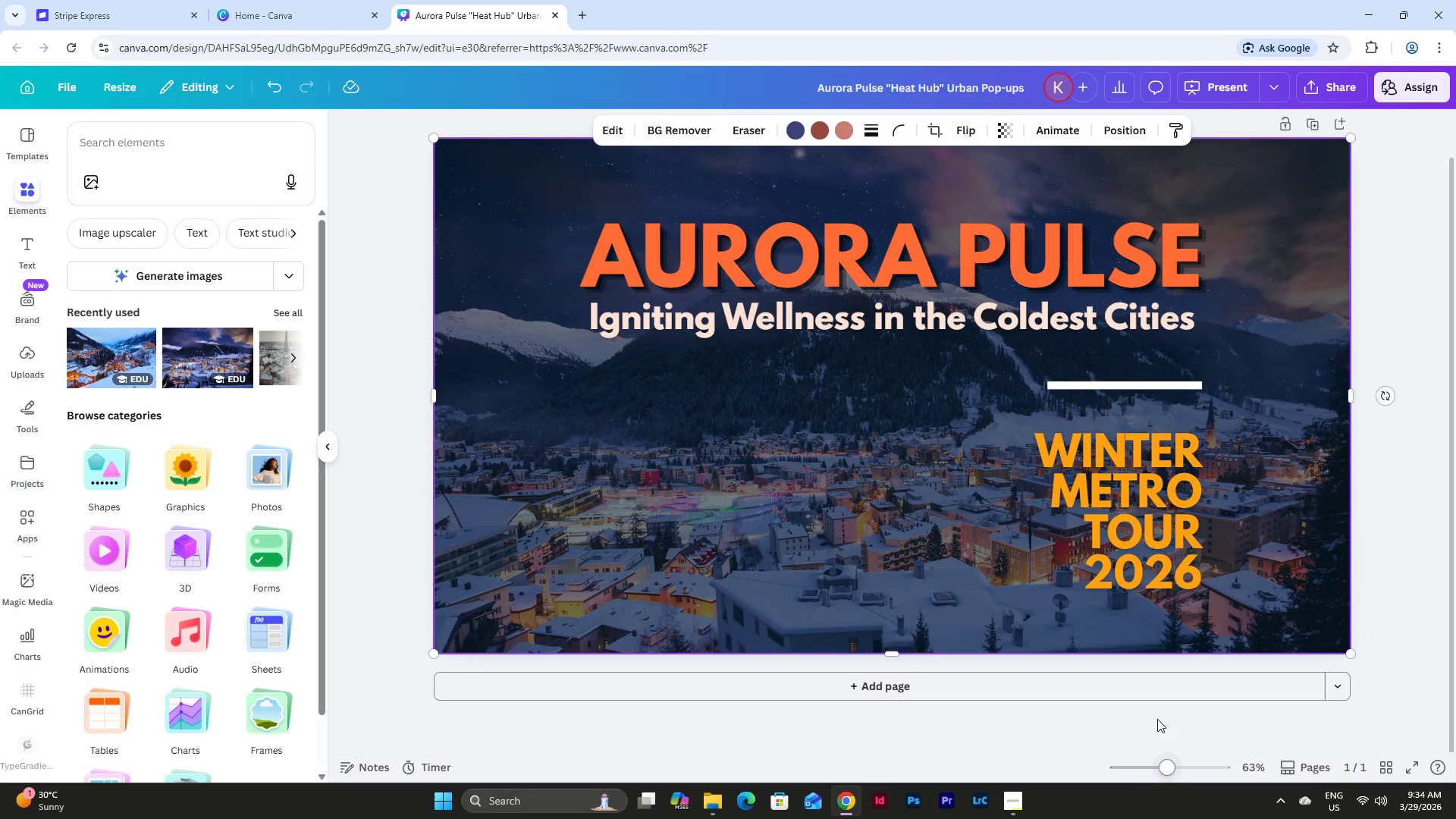 
left_click([1078, 422])
 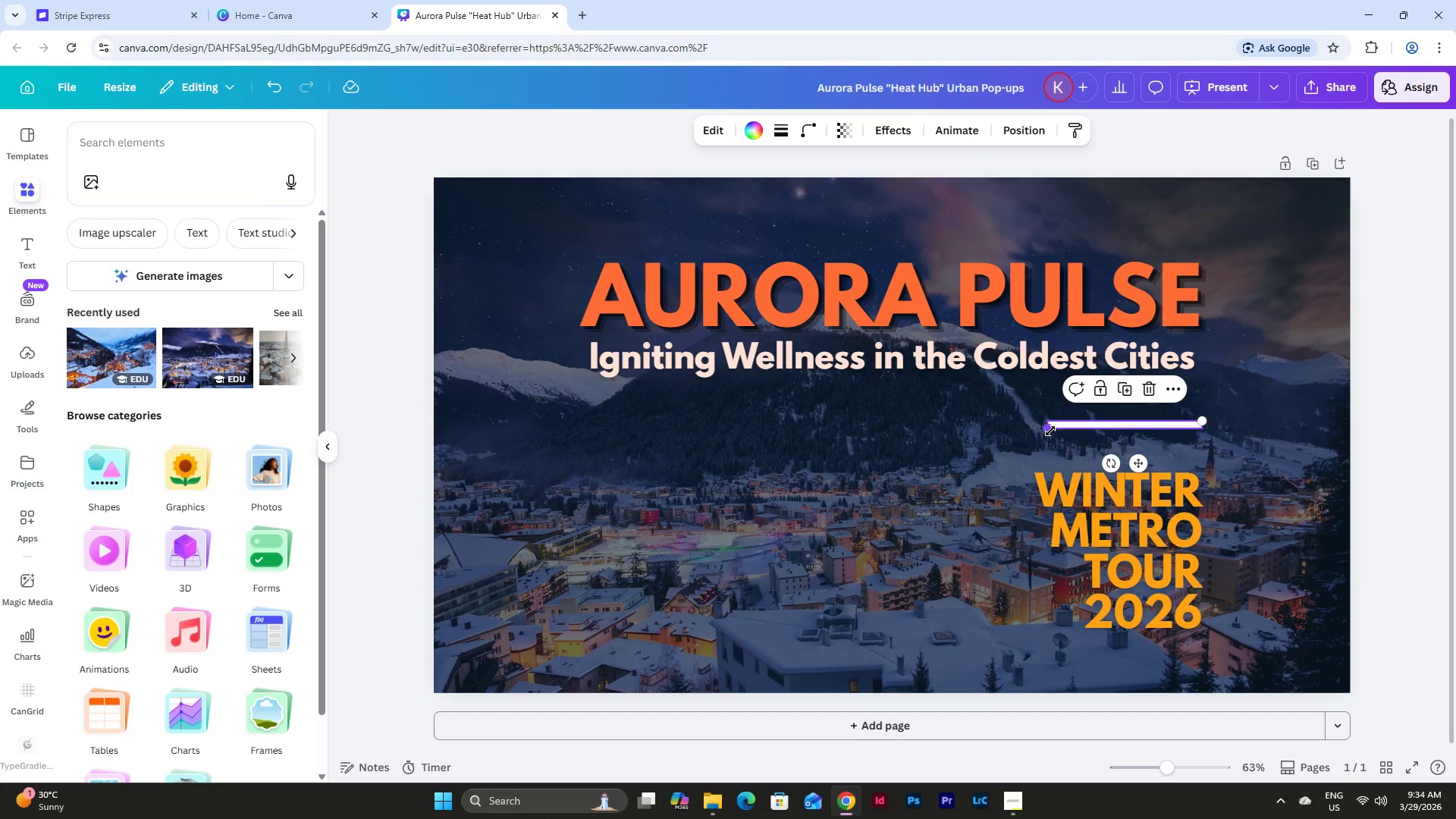 
left_click_drag(start_coordinate=[1047, 429], to_coordinate=[990, 435])
 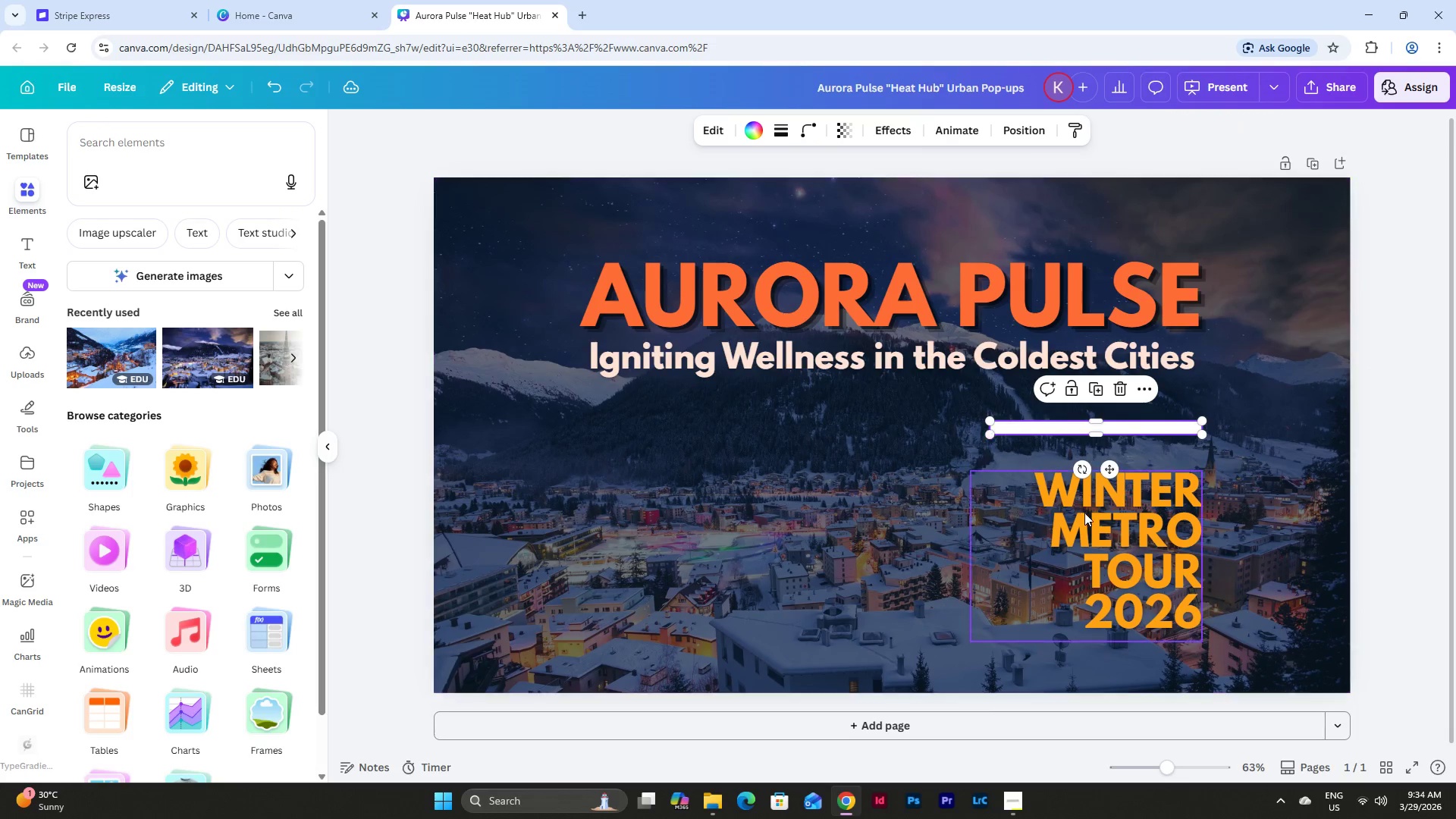 
left_click([1084, 513])
 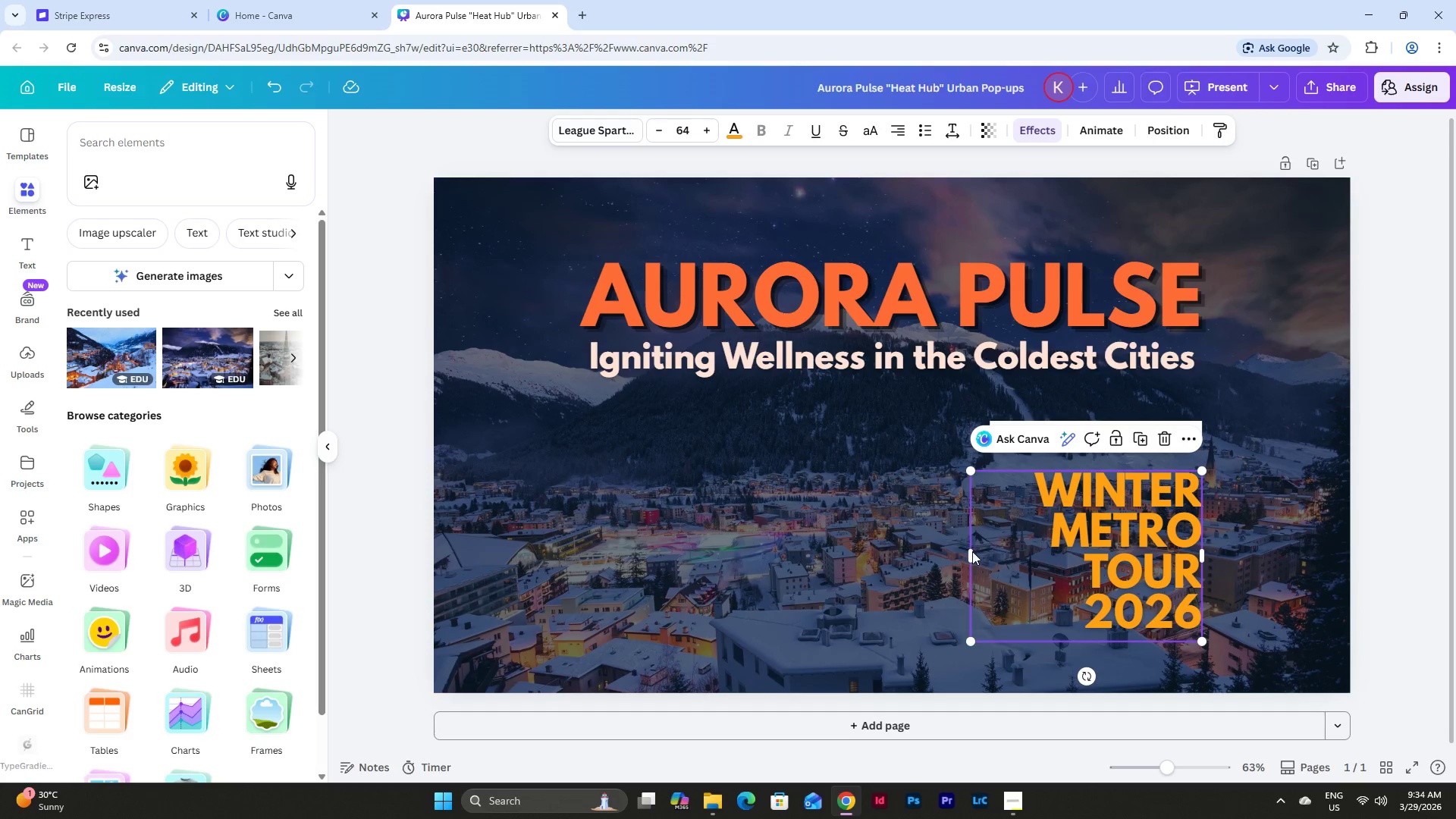 
left_click([972, 551])
 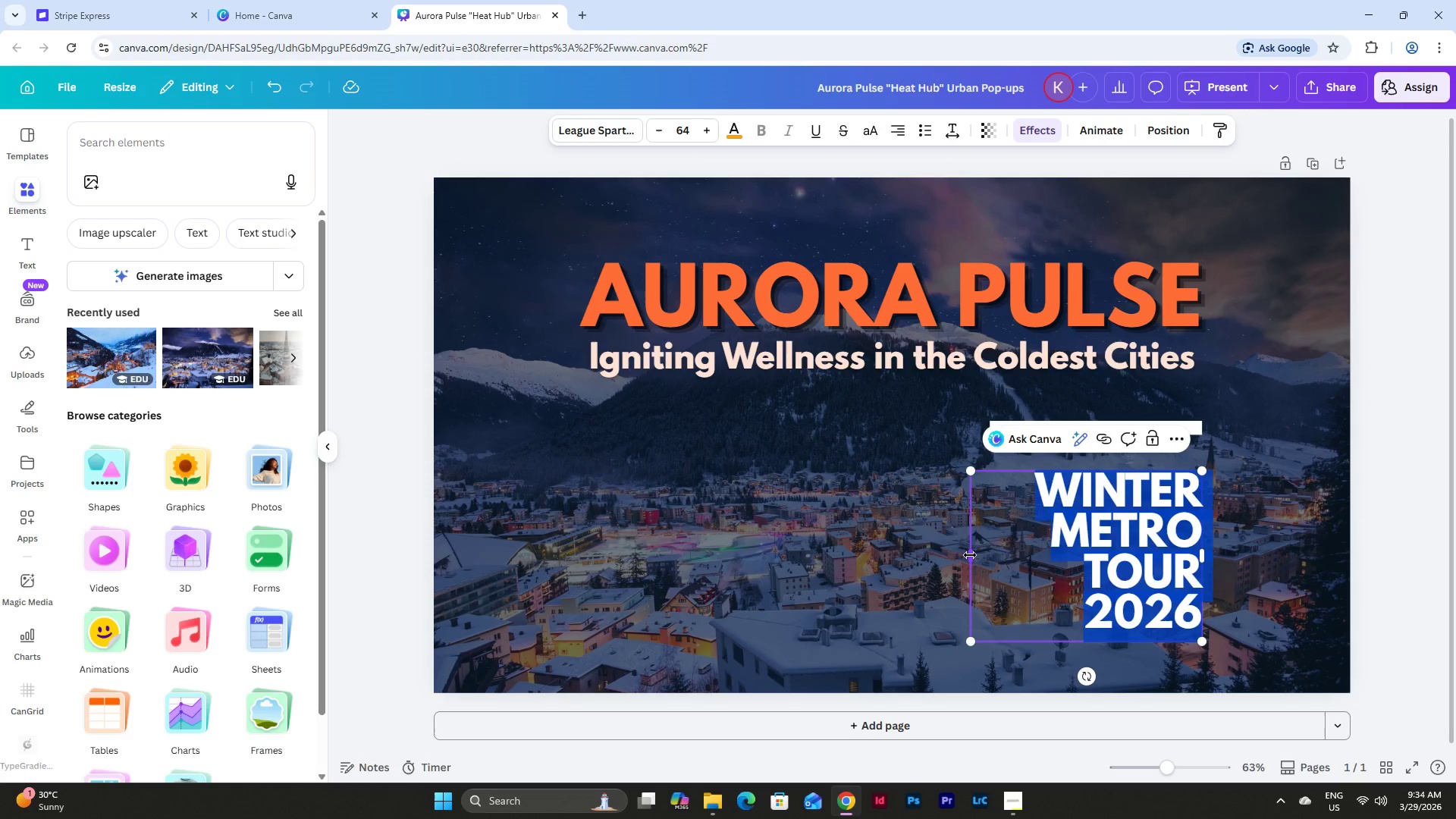 
left_click_drag(start_coordinate=[970, 555], to_coordinate=[1012, 556])
 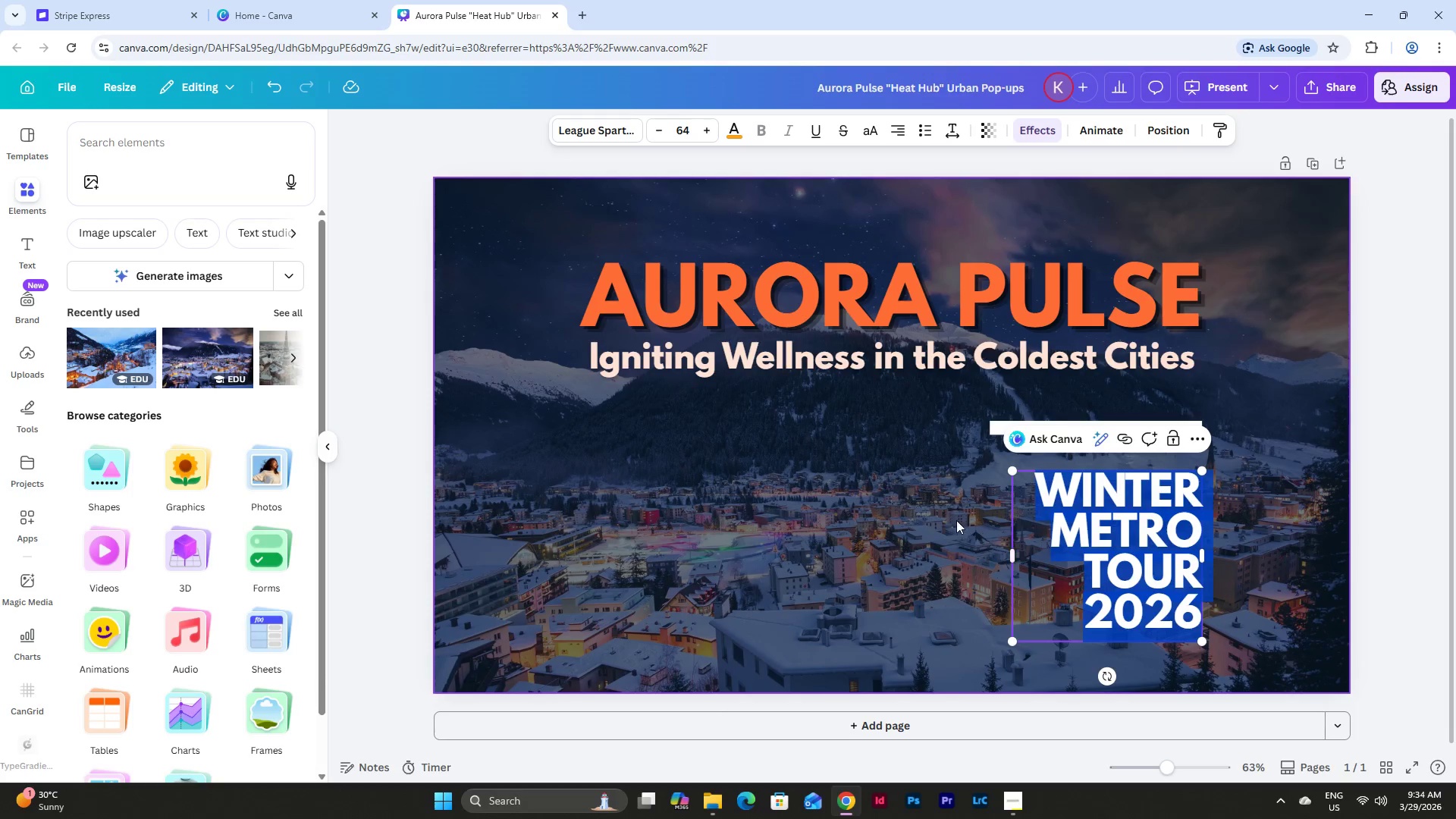 
left_click([956, 520])
 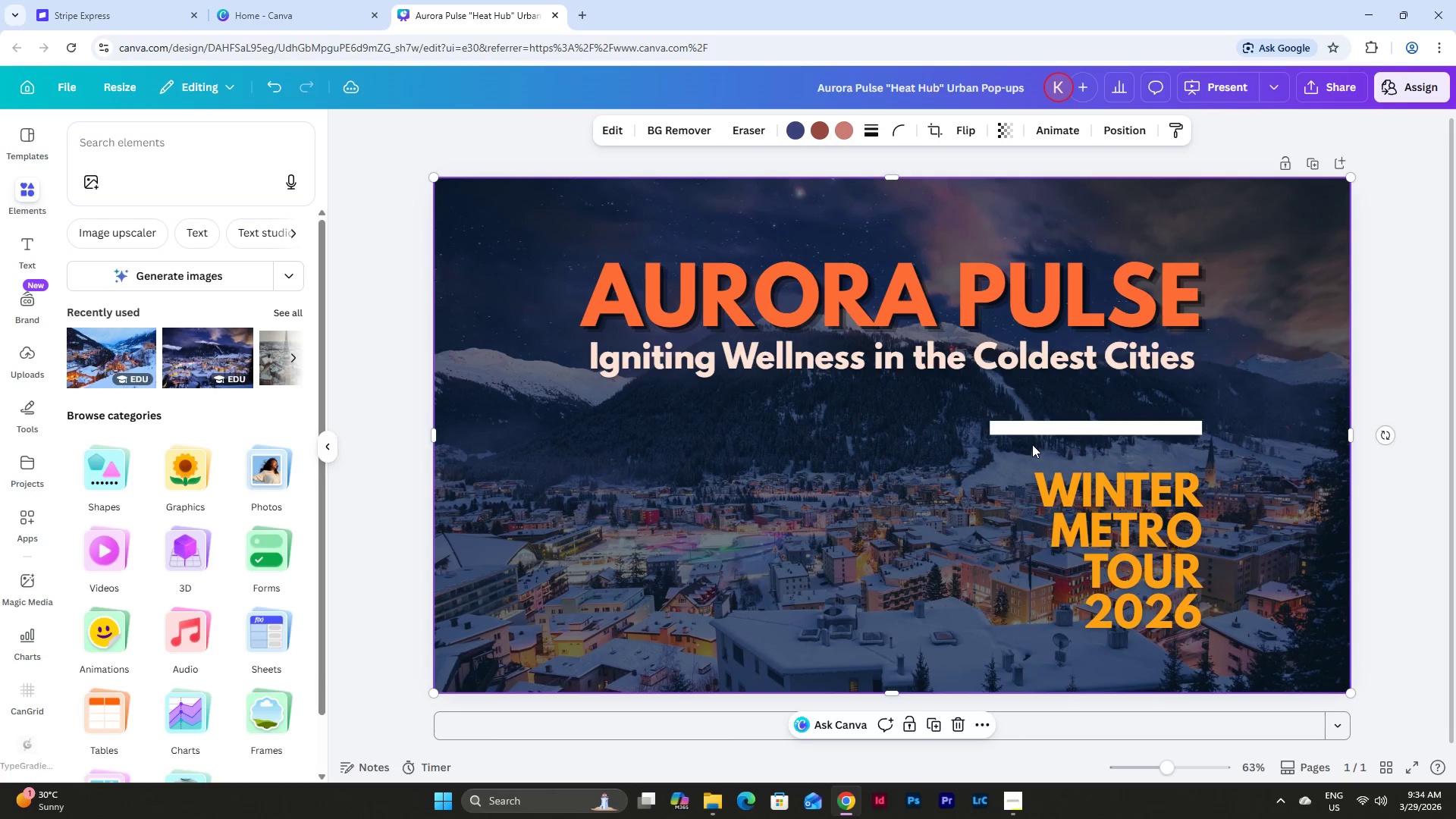 
left_click([1034, 427])
 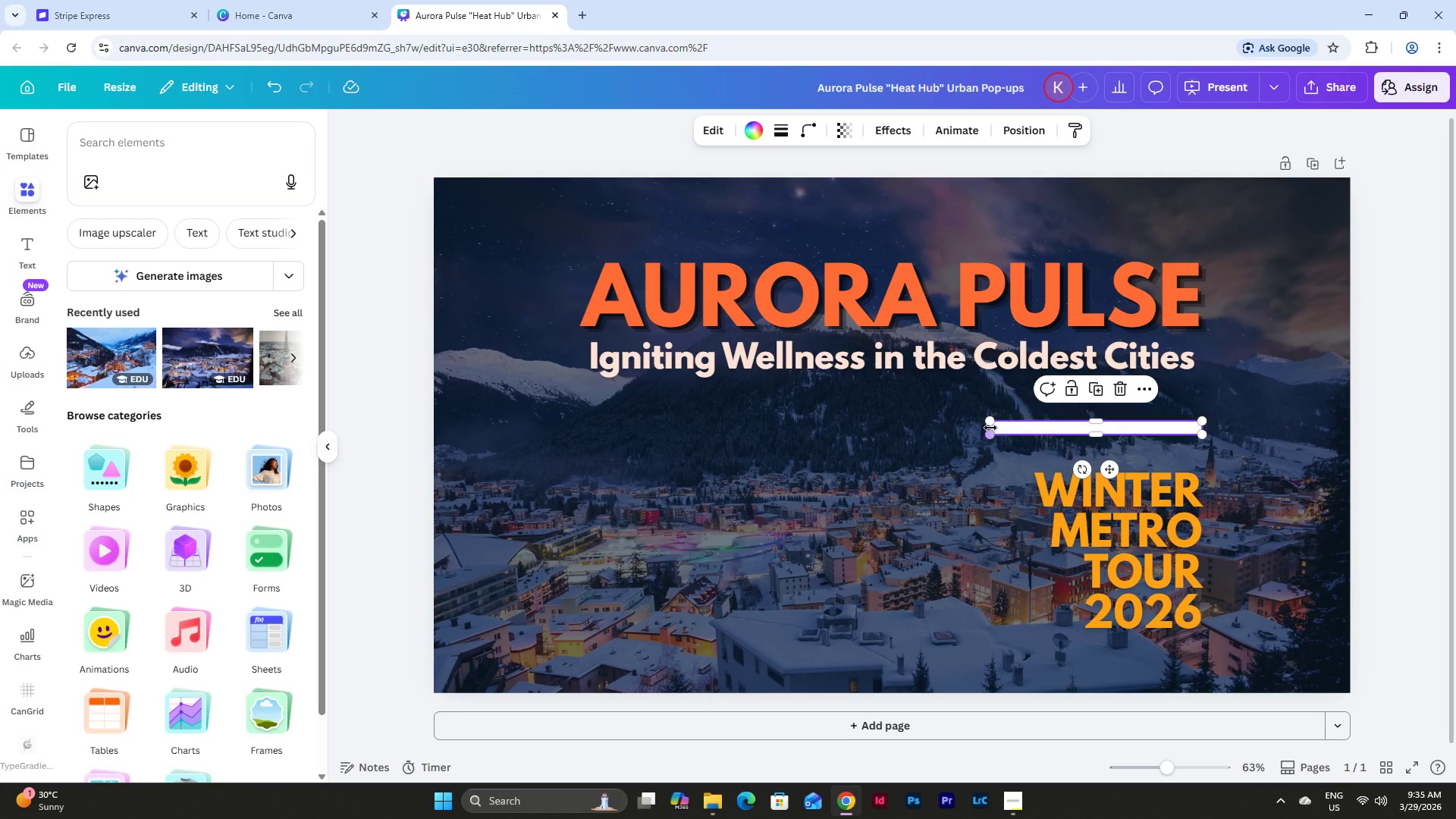 
left_click_drag(start_coordinate=[991, 428], to_coordinate=[1017, 431])
 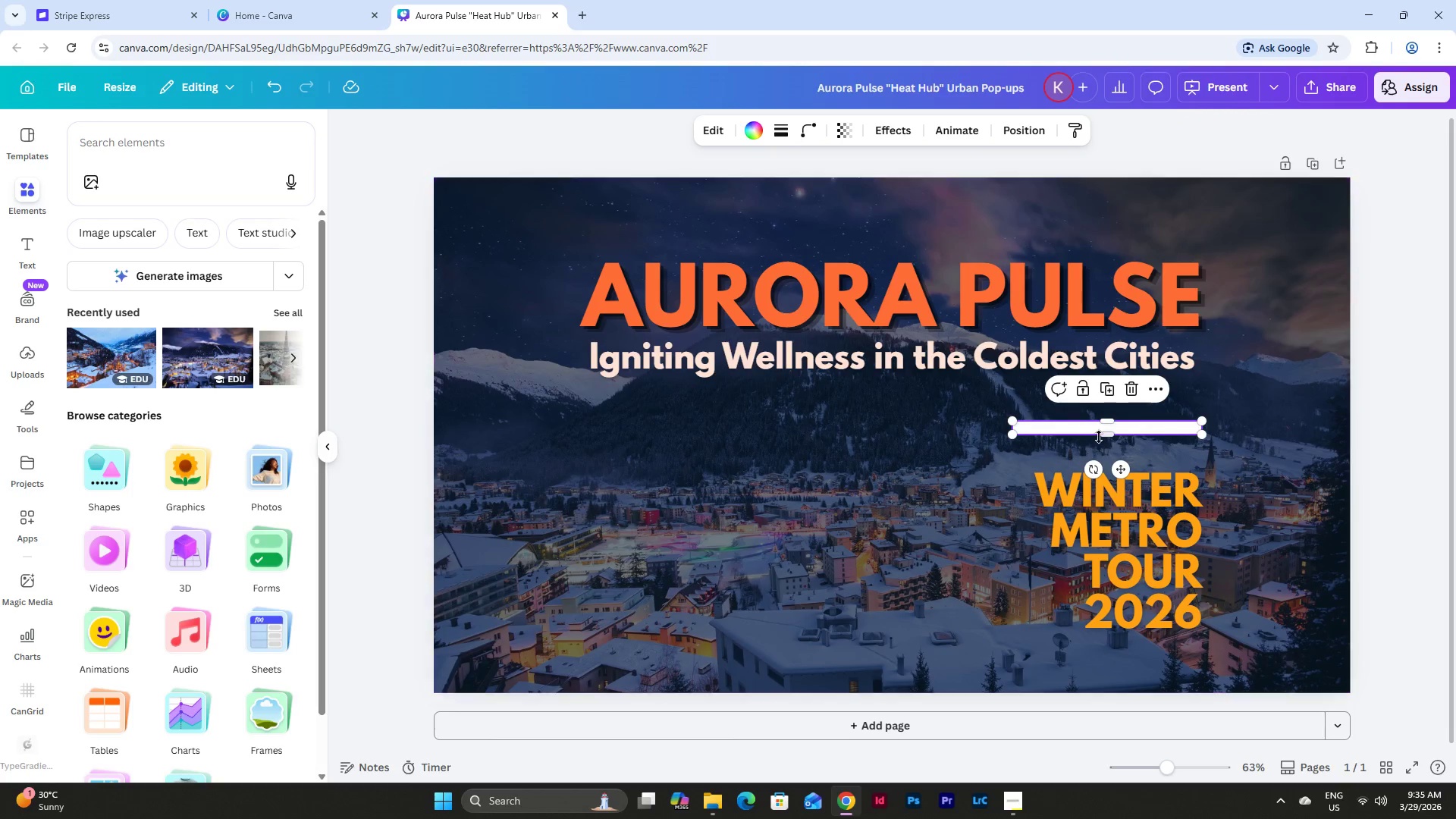 
left_click_drag(start_coordinate=[1103, 435], to_coordinate=[1103, 430])
 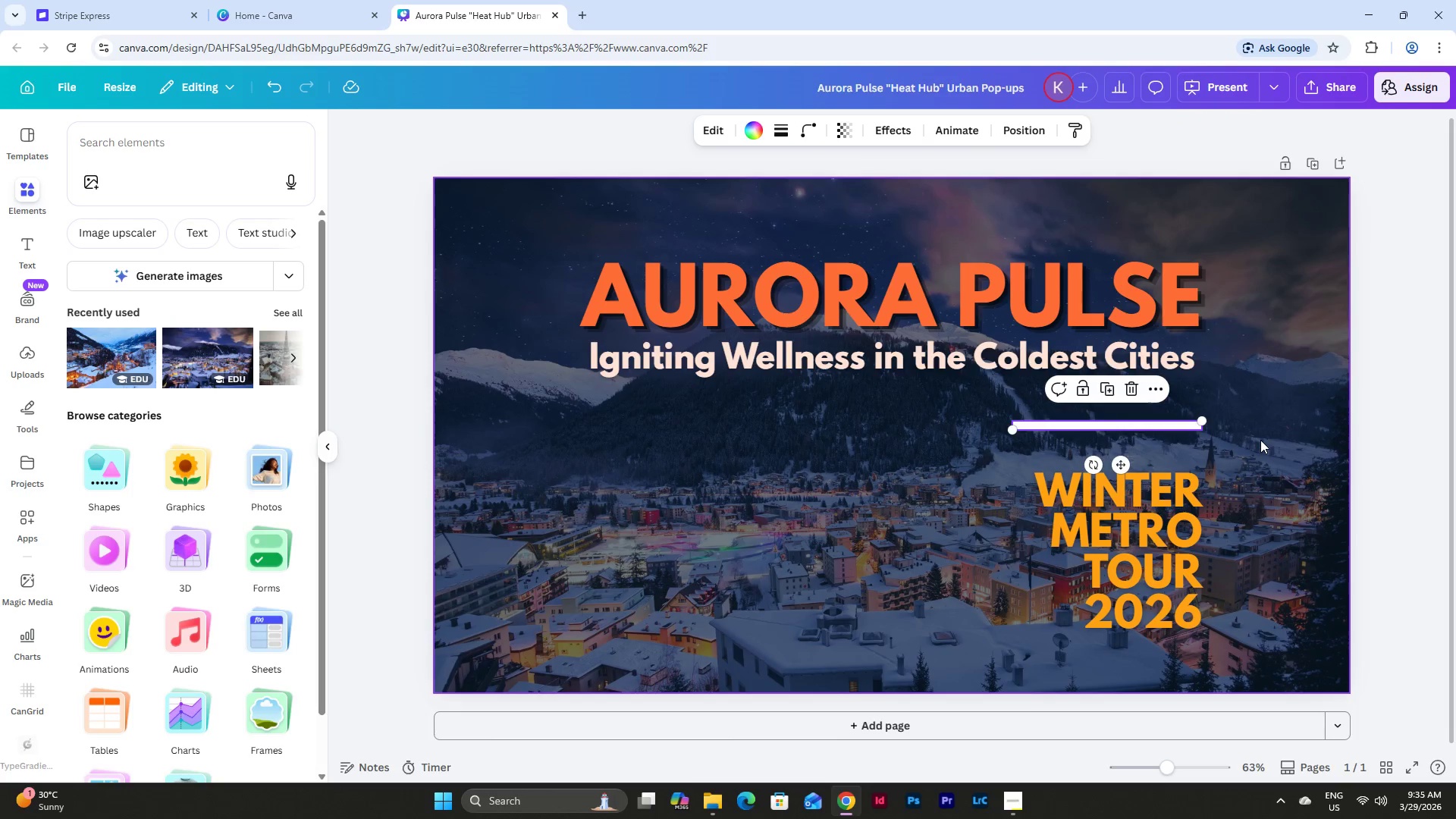 
left_click([1260, 440])
 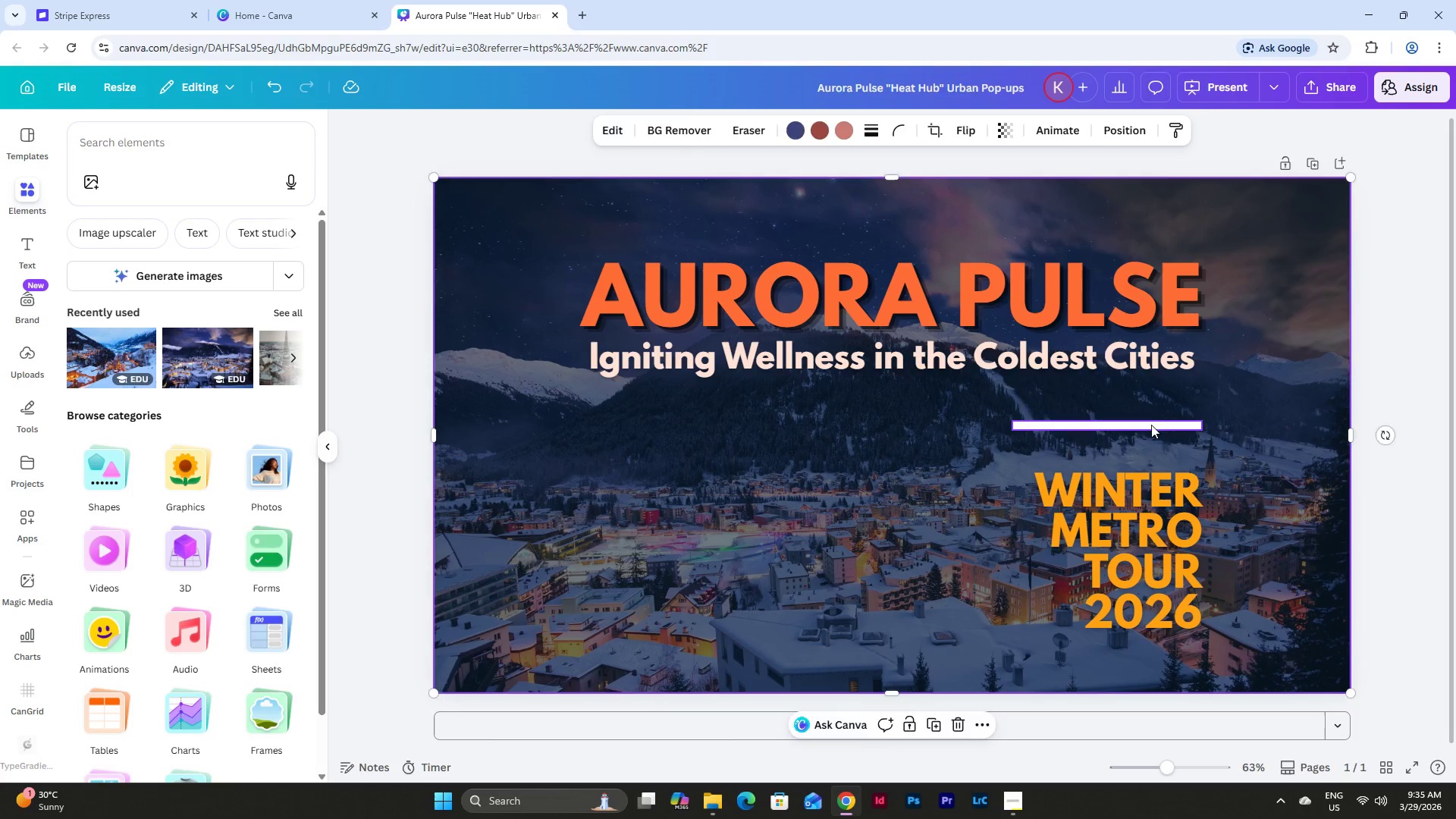 
left_click([1151, 425])
 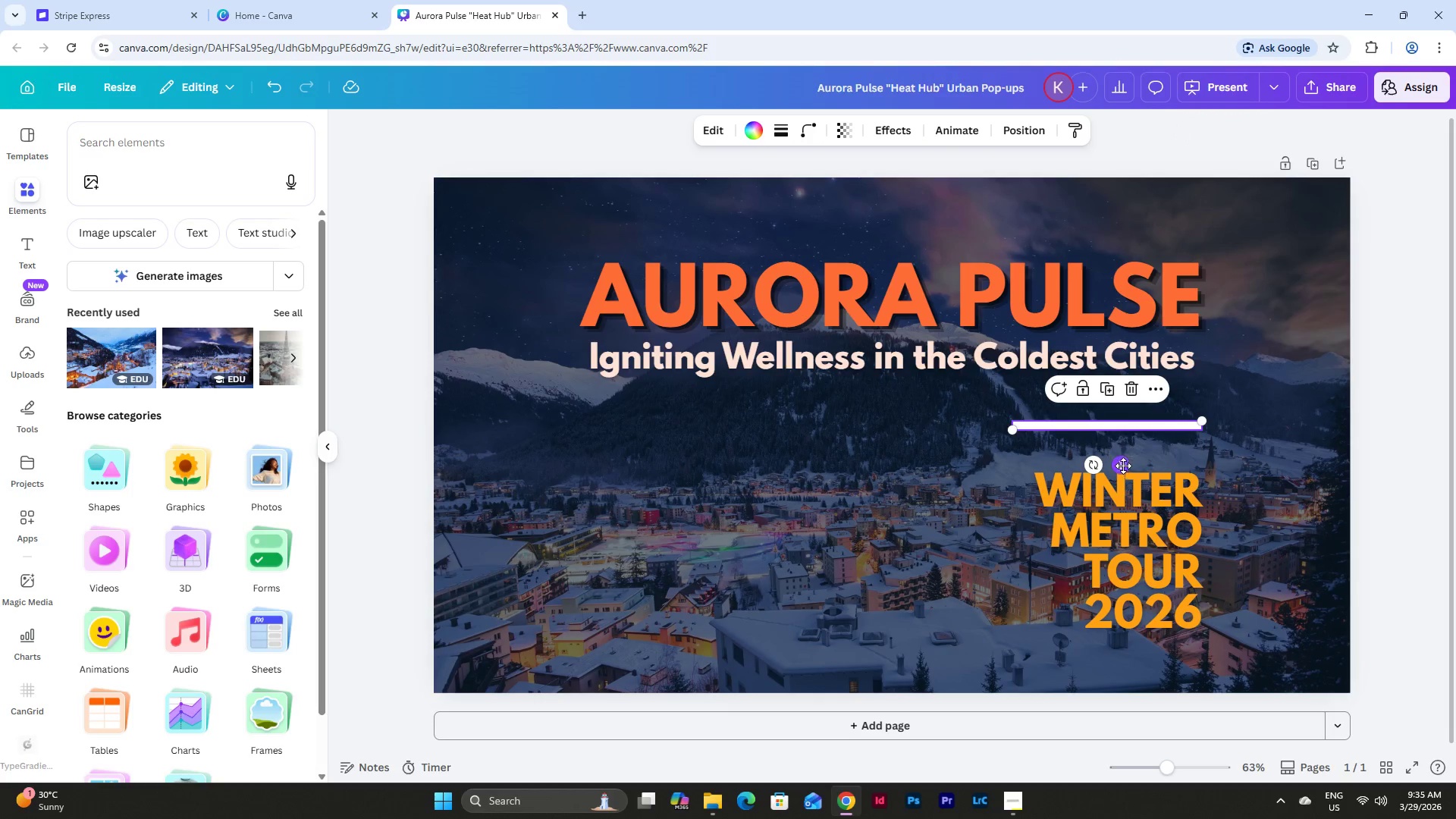 
left_click_drag(start_coordinate=[1122, 464], to_coordinate=[1122, 460])
 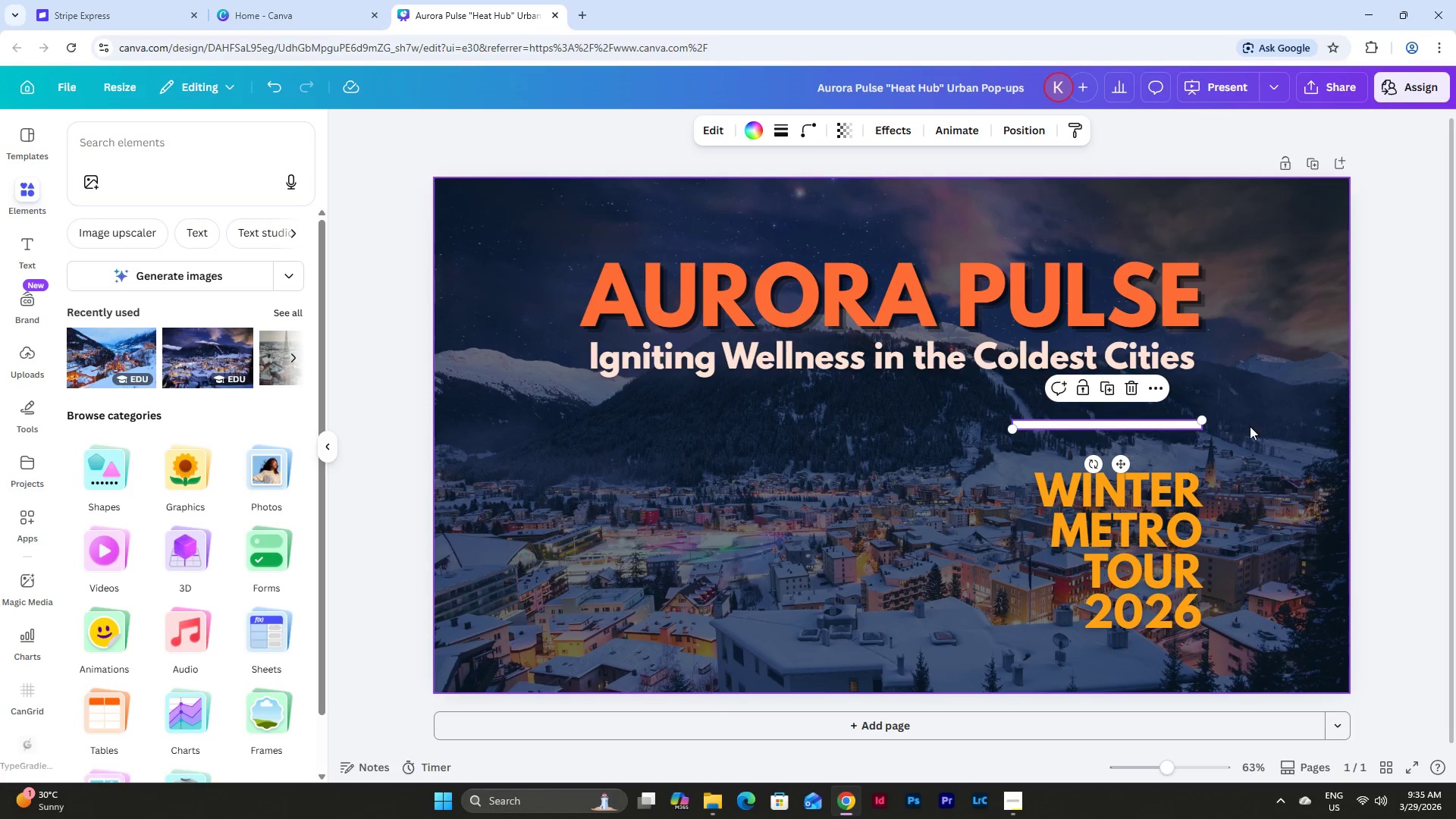 
left_click([1254, 426])
 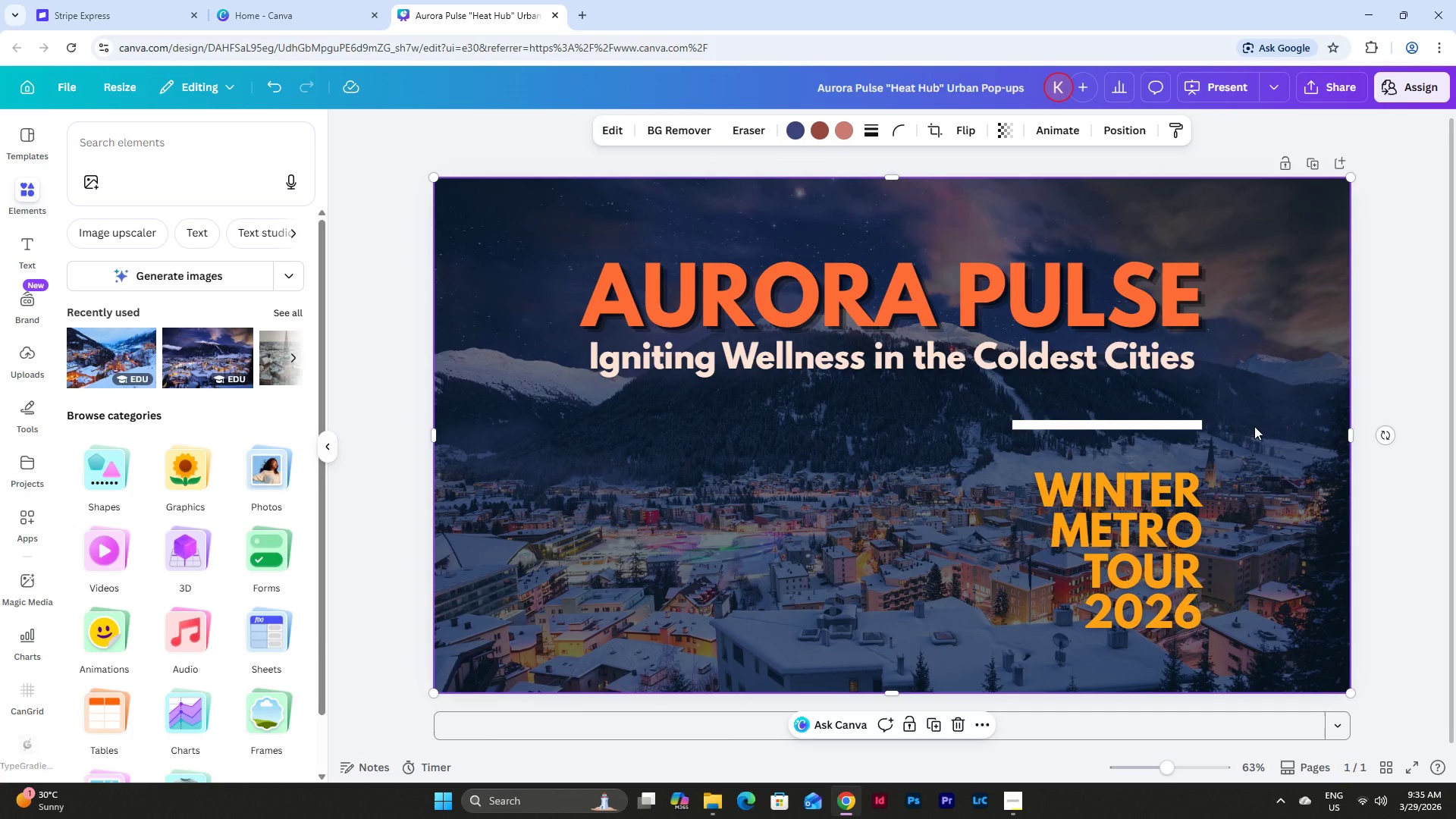 
left_click([1385, 766])
 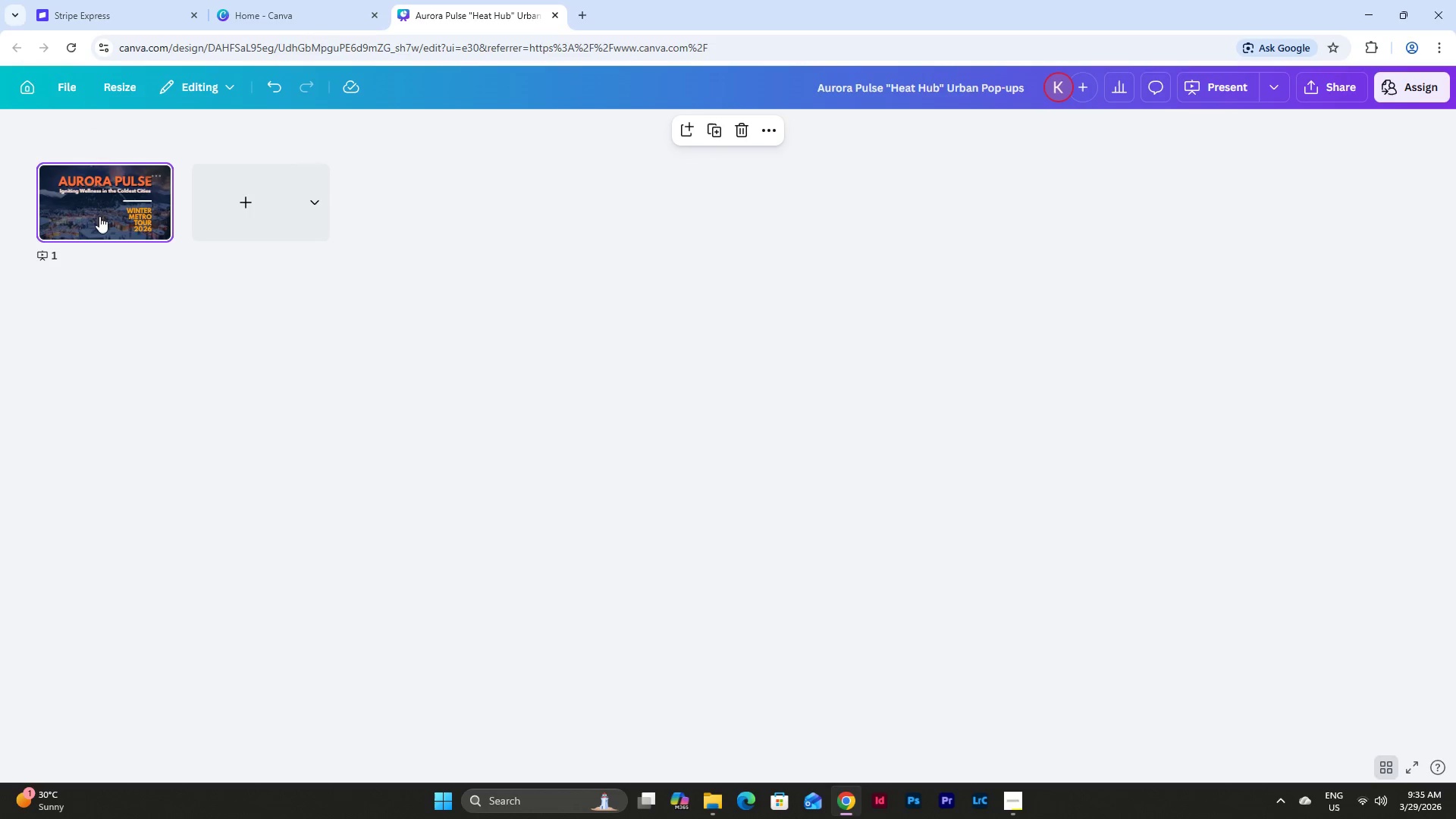 
double_click([99, 216])
 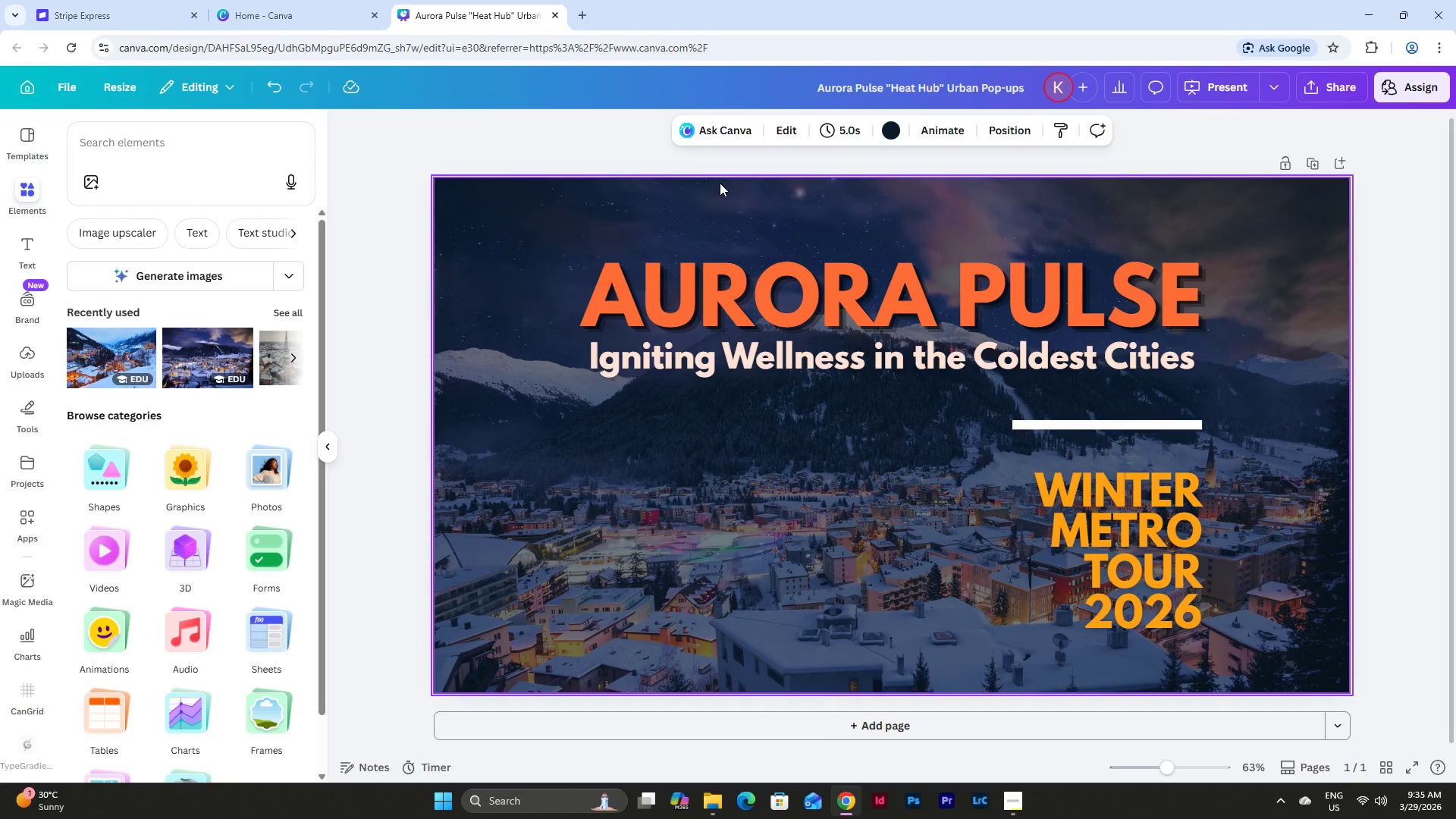 
wait(7.47)
 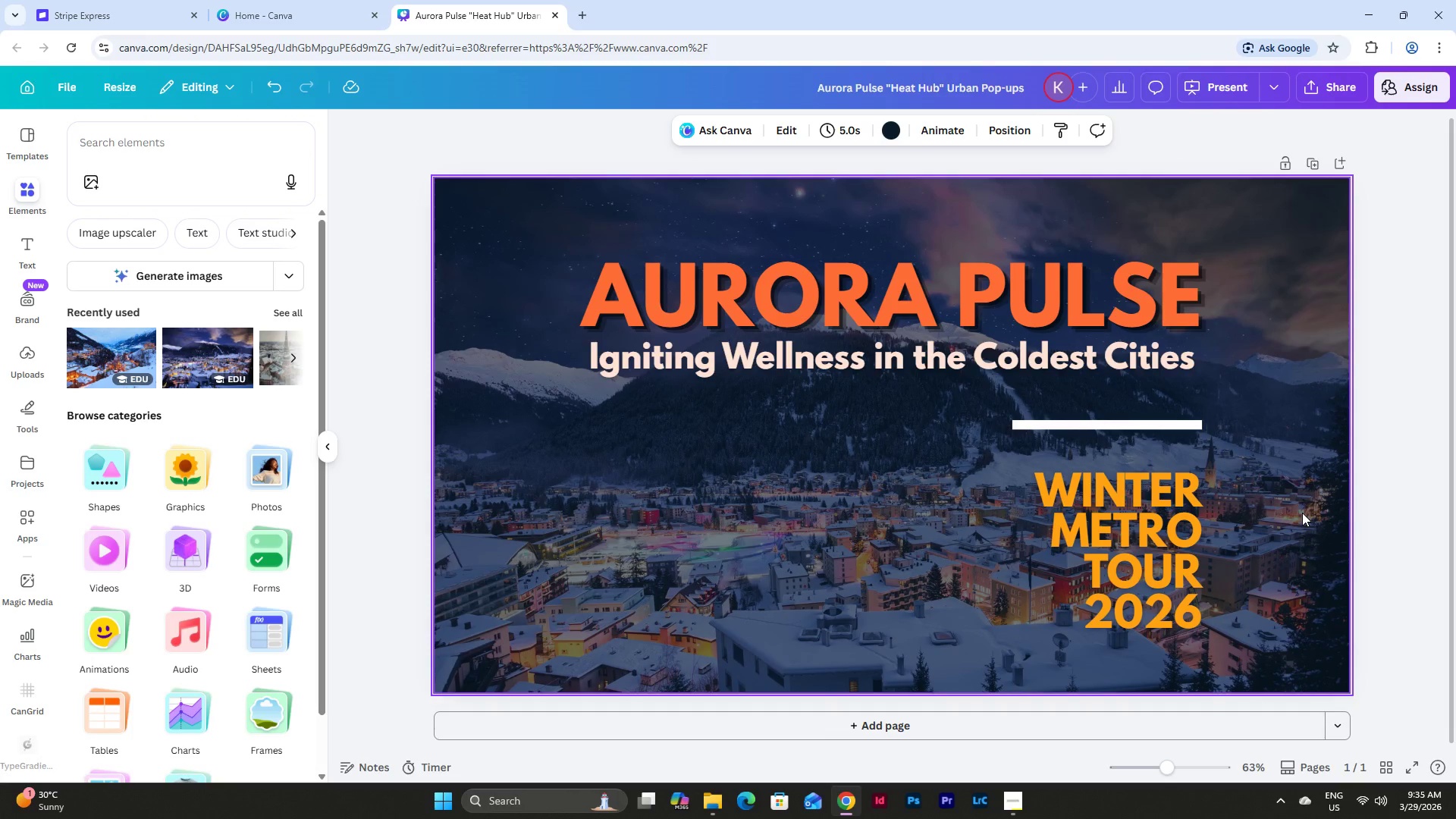 
left_click([763, 551])
 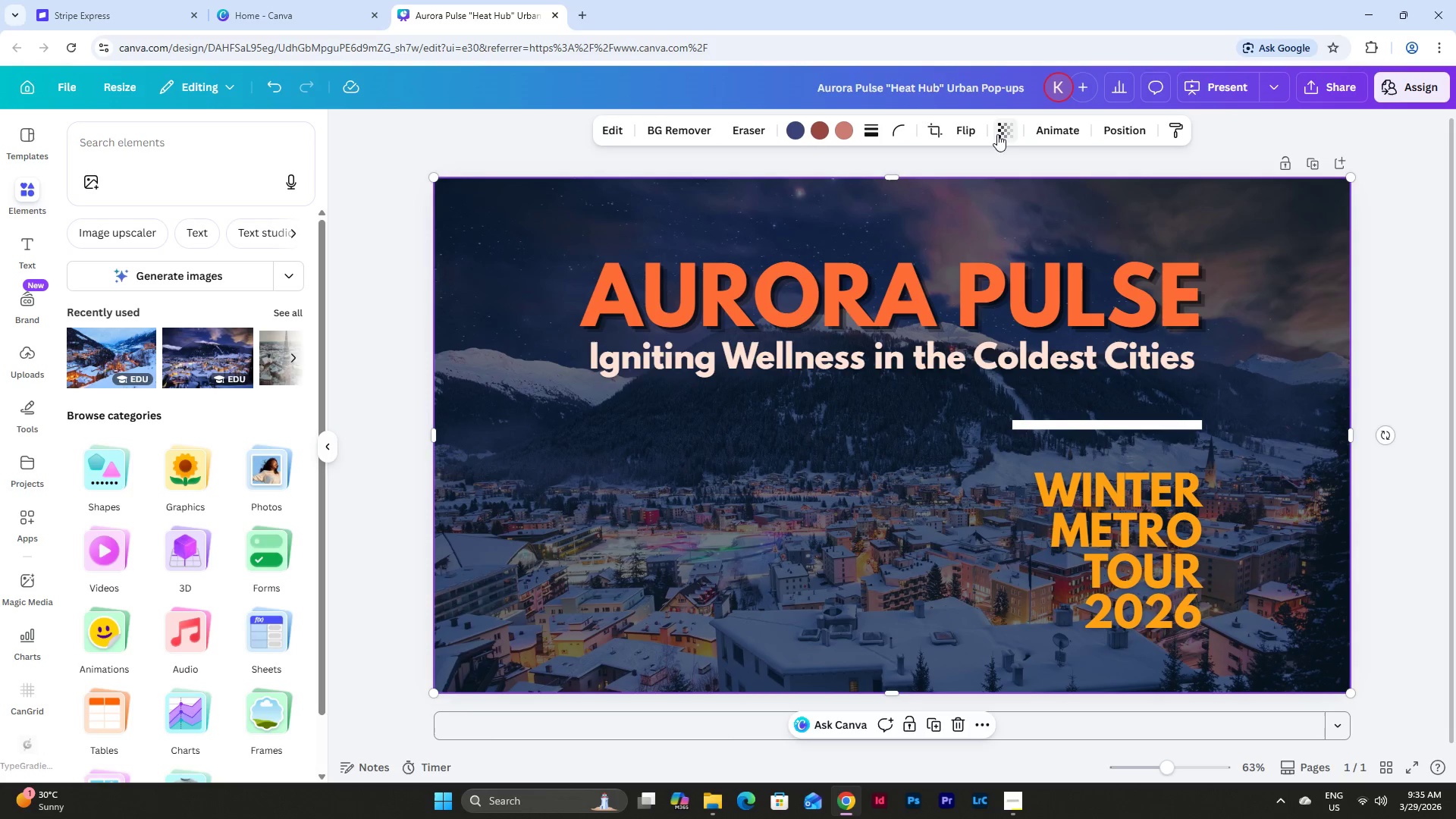 
left_click([1003, 133])
 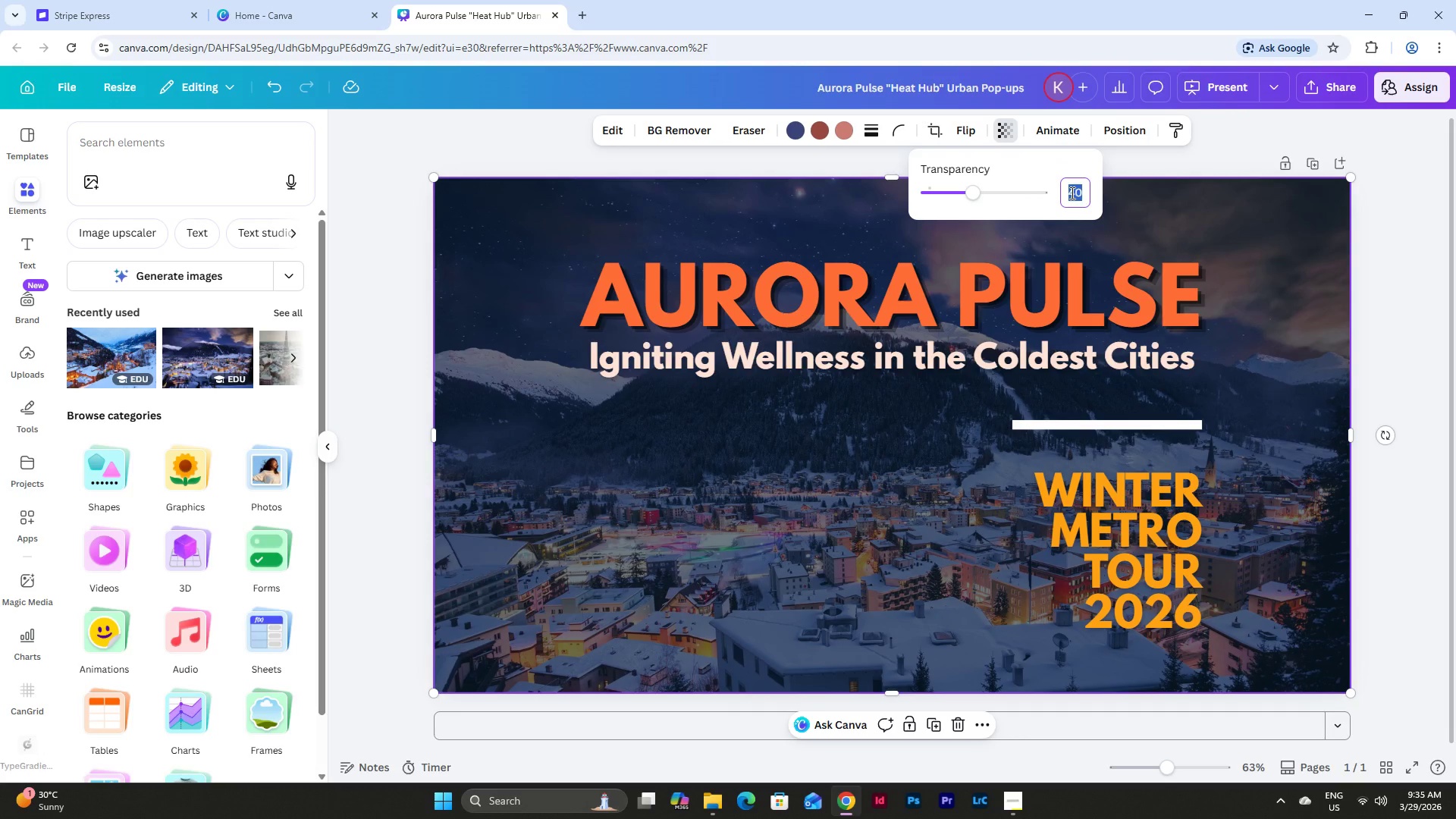 
key(Numpad3)
 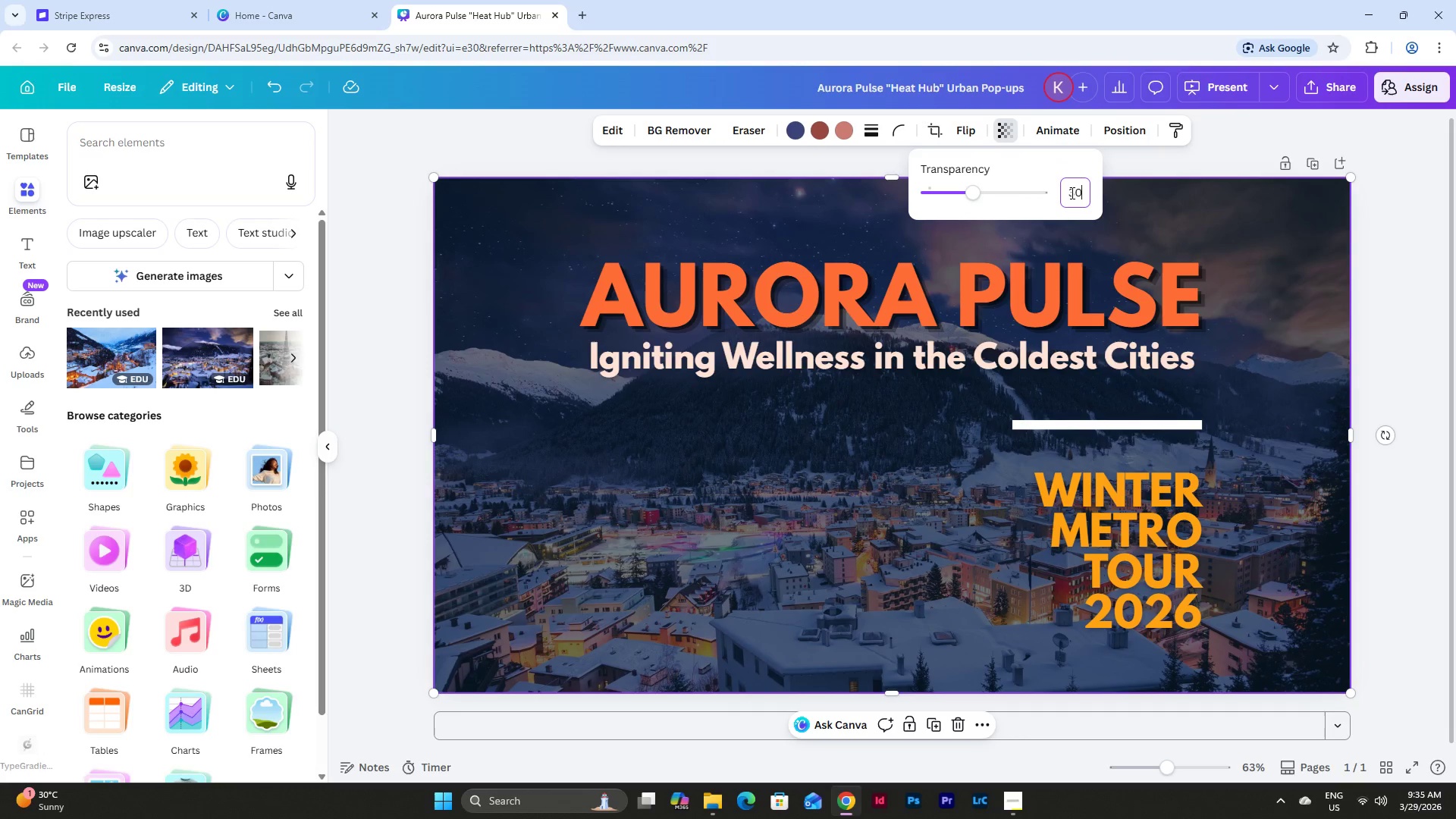 
key(Numpad0)
 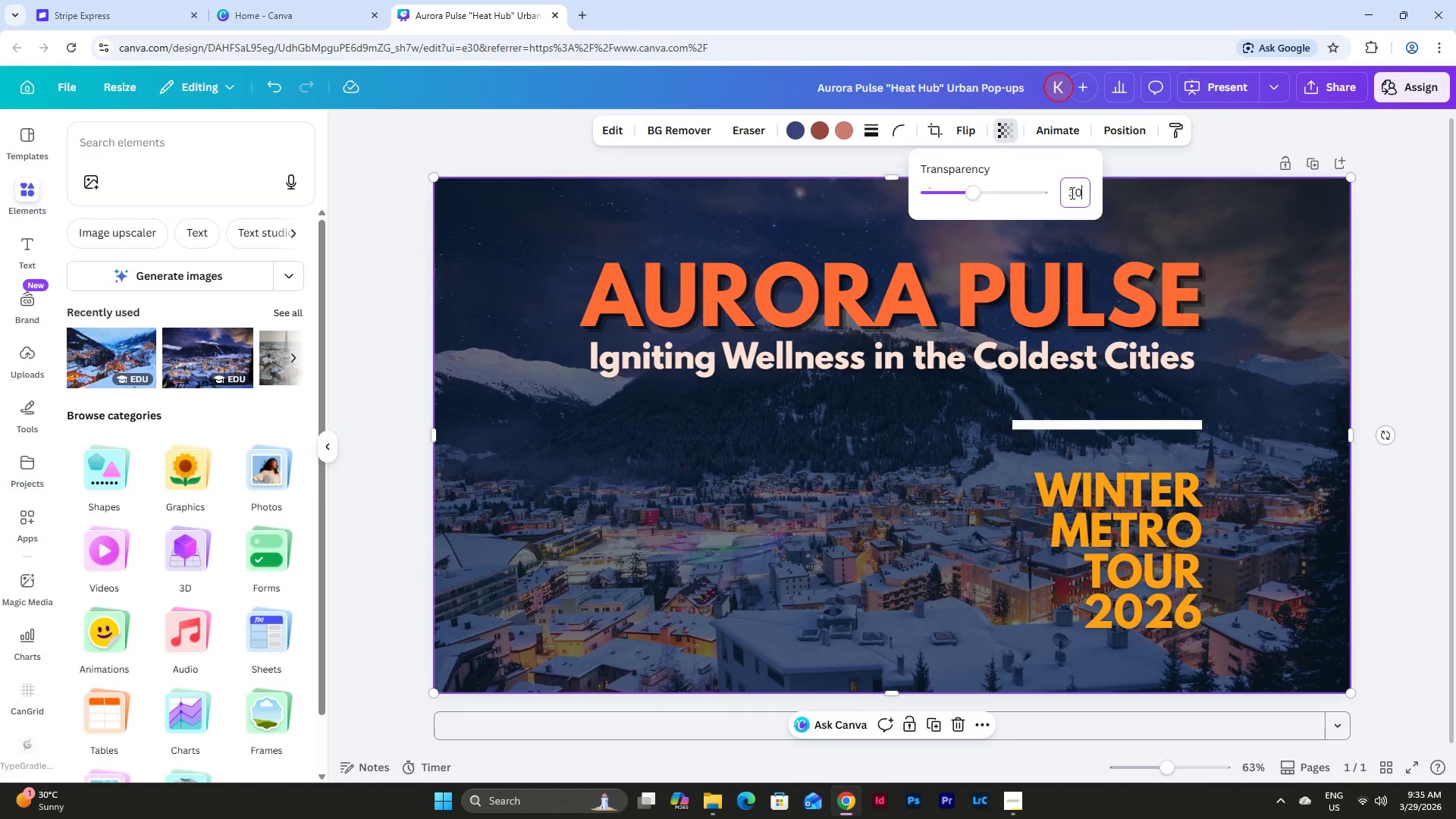 
key(NumpadEnter)
 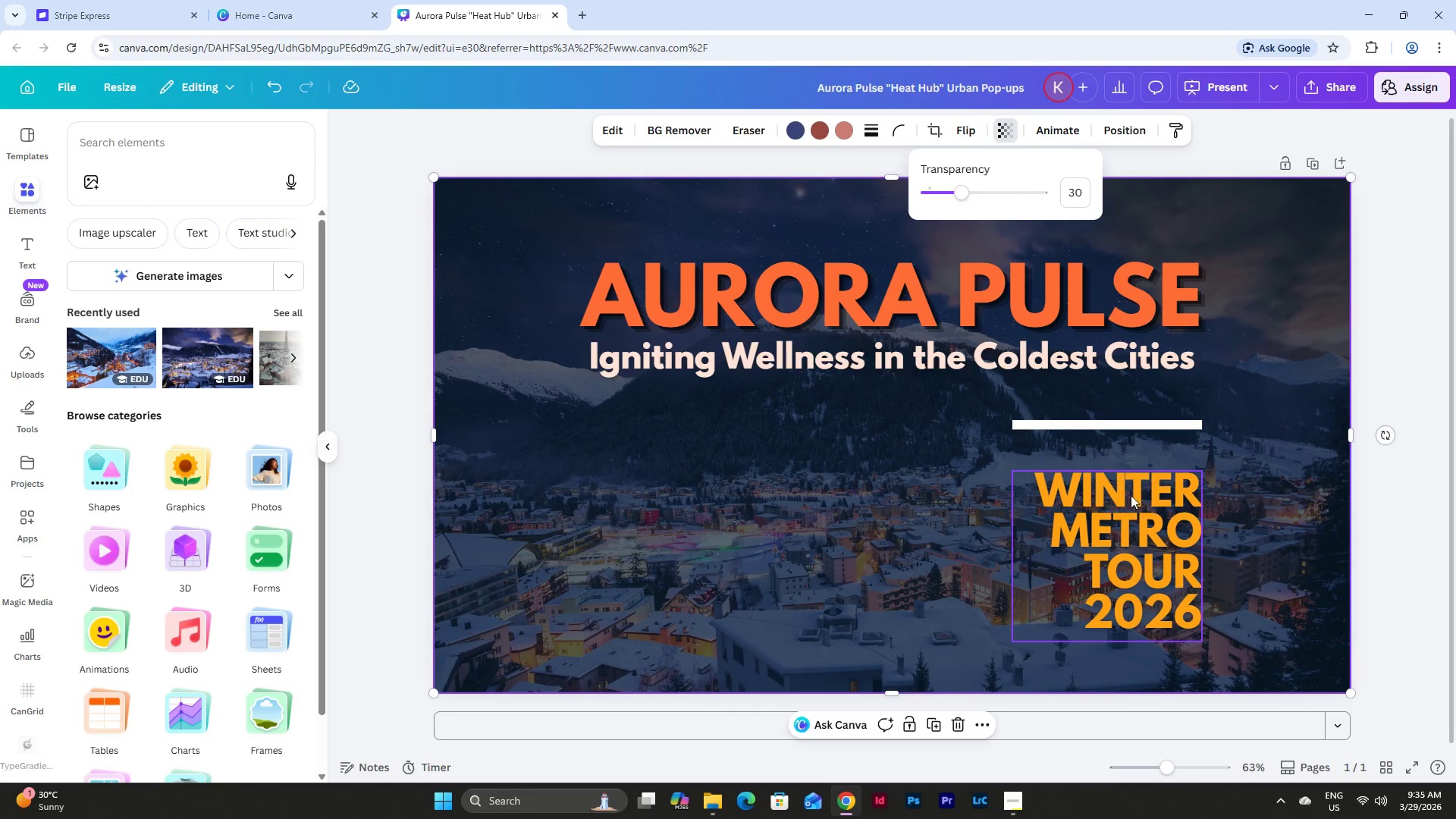 
left_click([883, 522])
 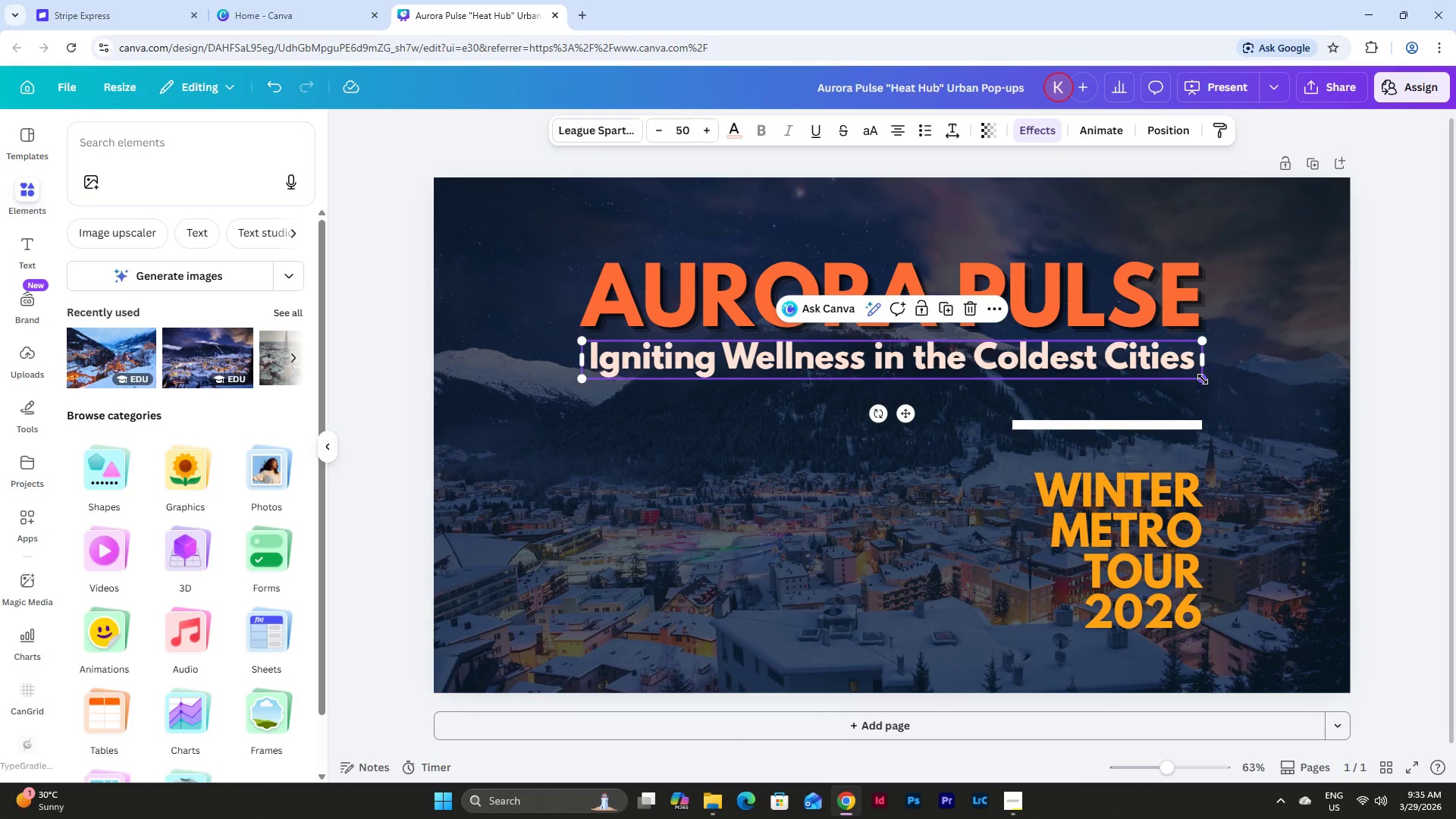 
left_click([1229, 394])
 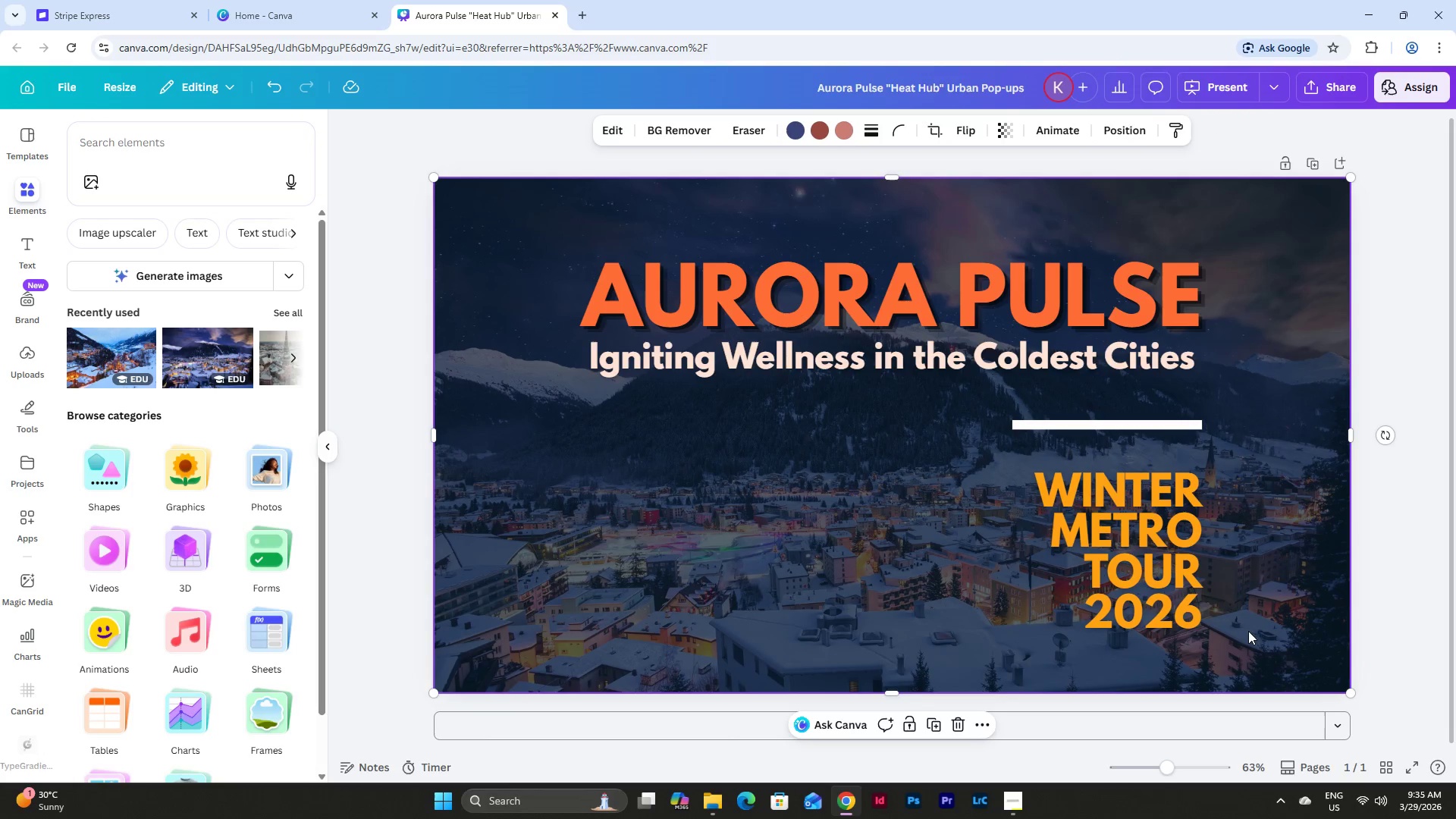 
left_click_drag(start_coordinate=[1247, 645], to_coordinate=[966, 470])
 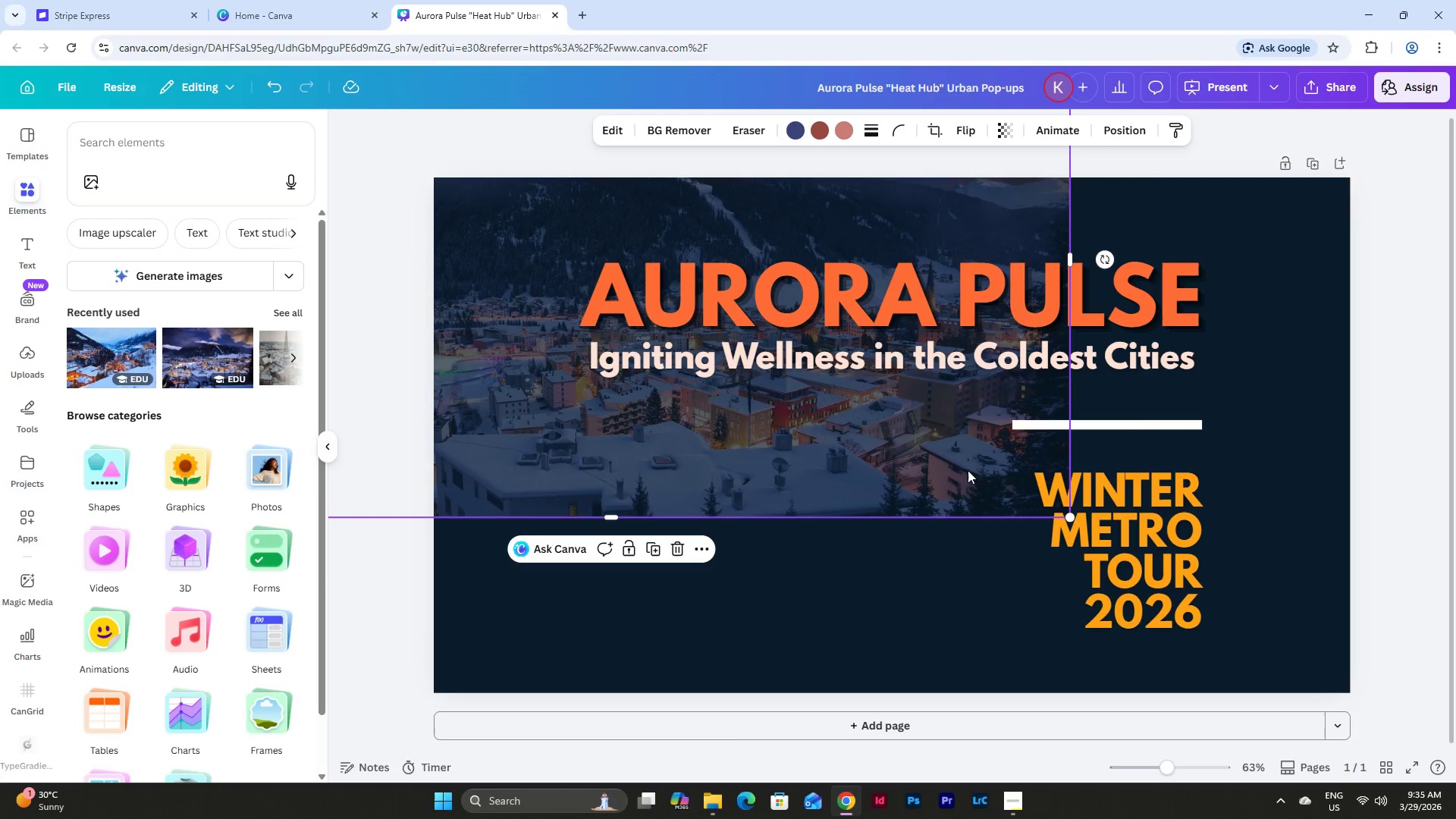 
key(Control+Z)
 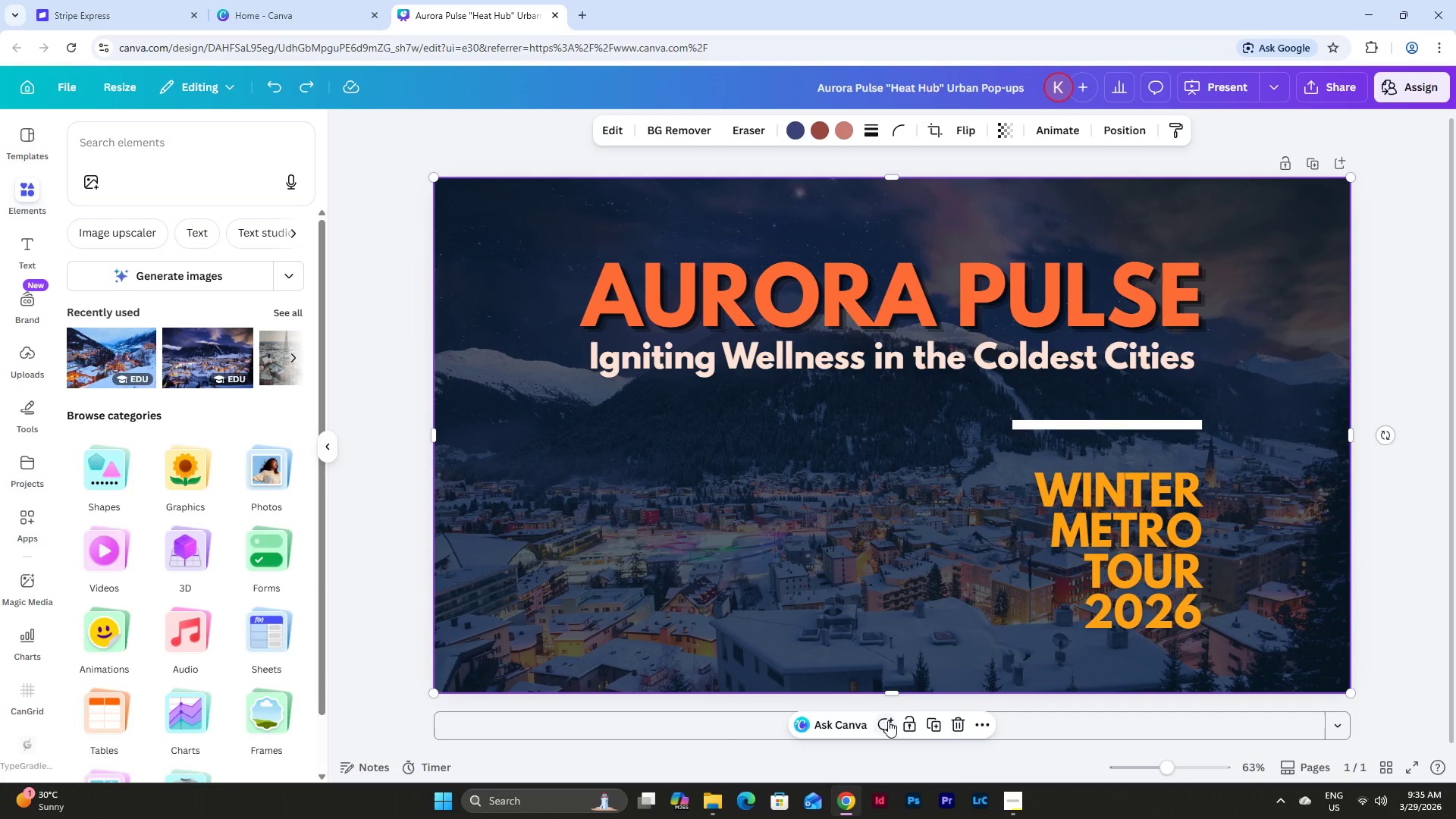 
left_click([912, 717])
 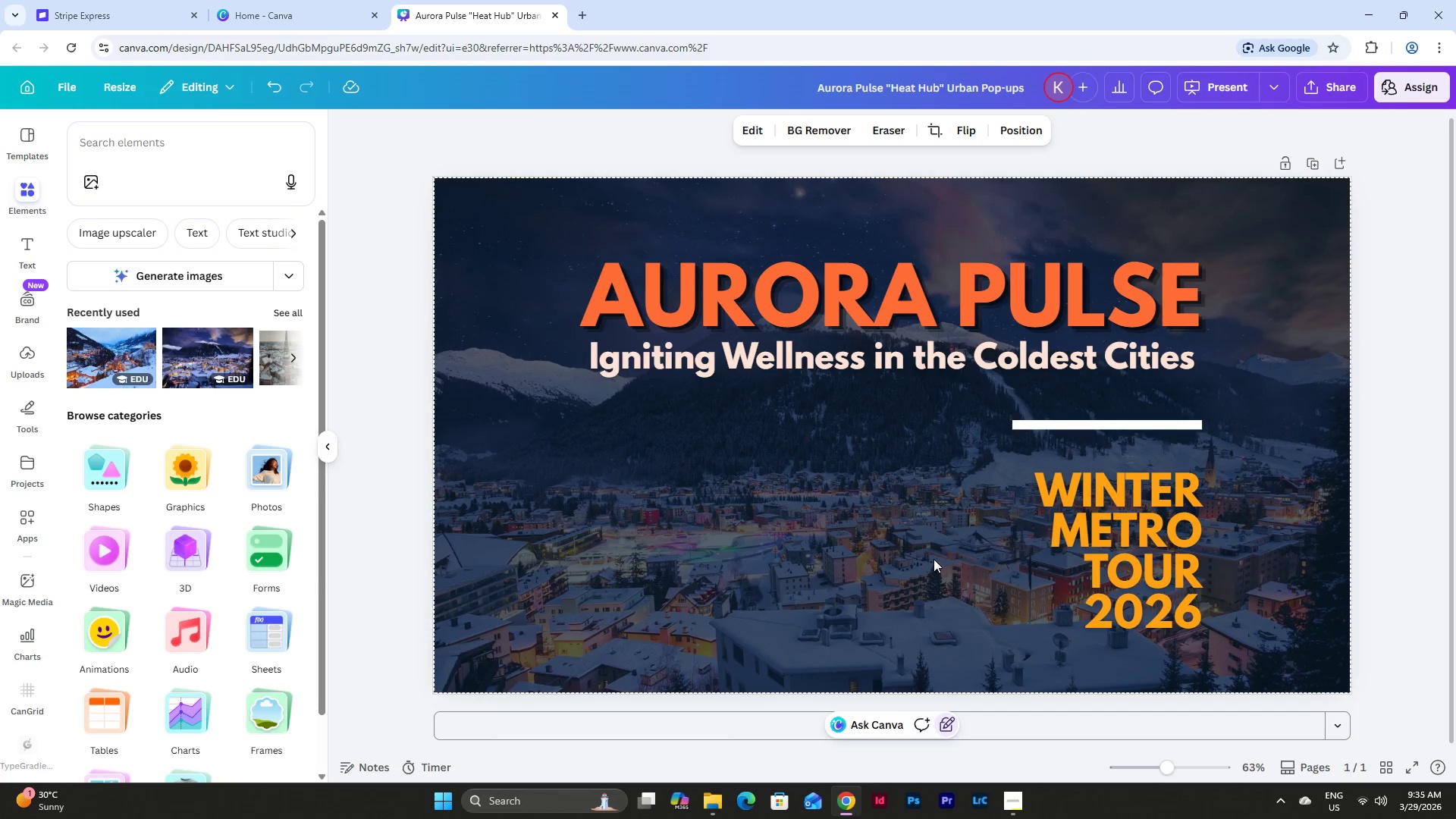 
left_click([931, 548])
 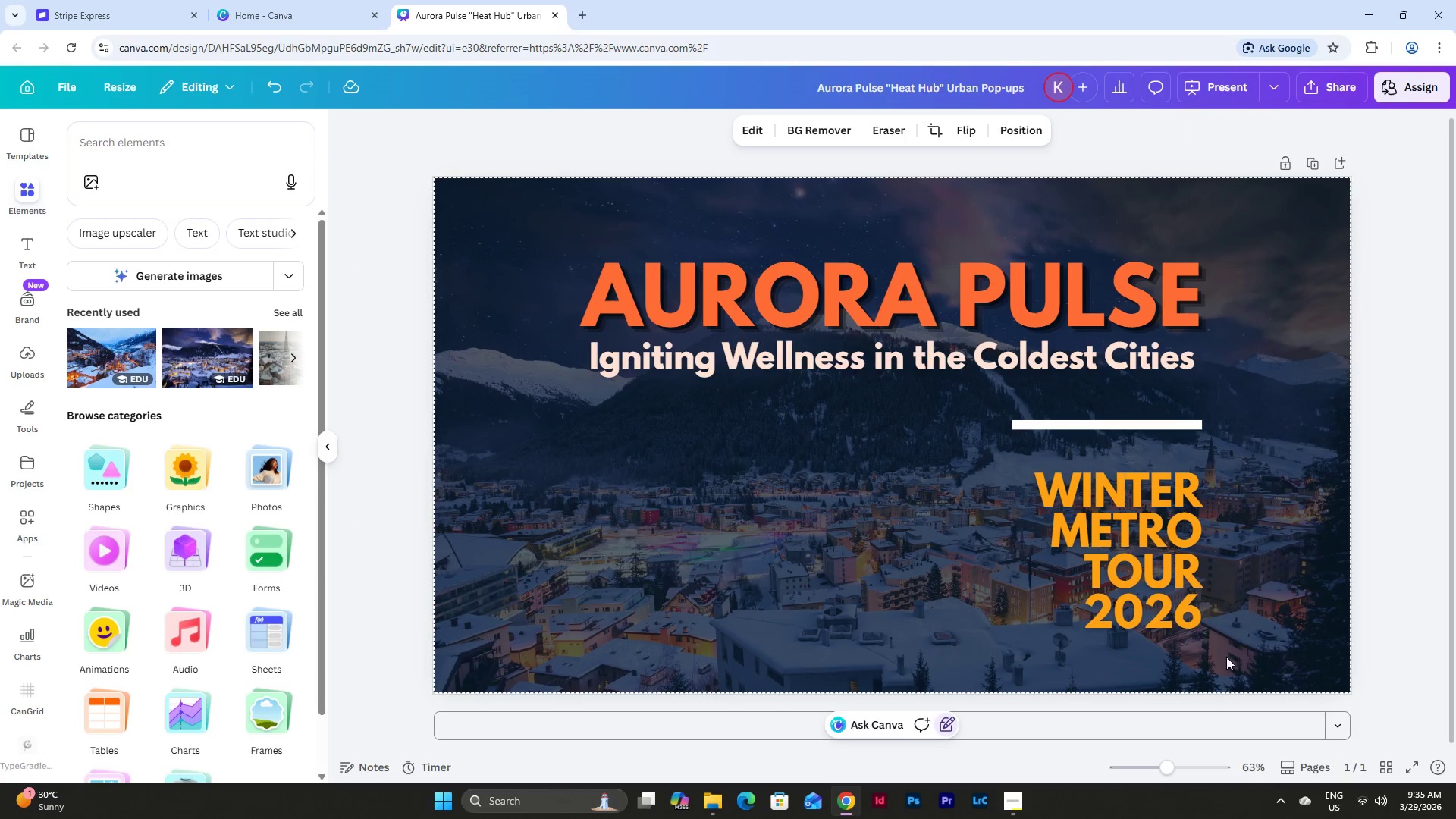 
left_click_drag(start_coordinate=[1228, 657], to_coordinate=[526, 240])
 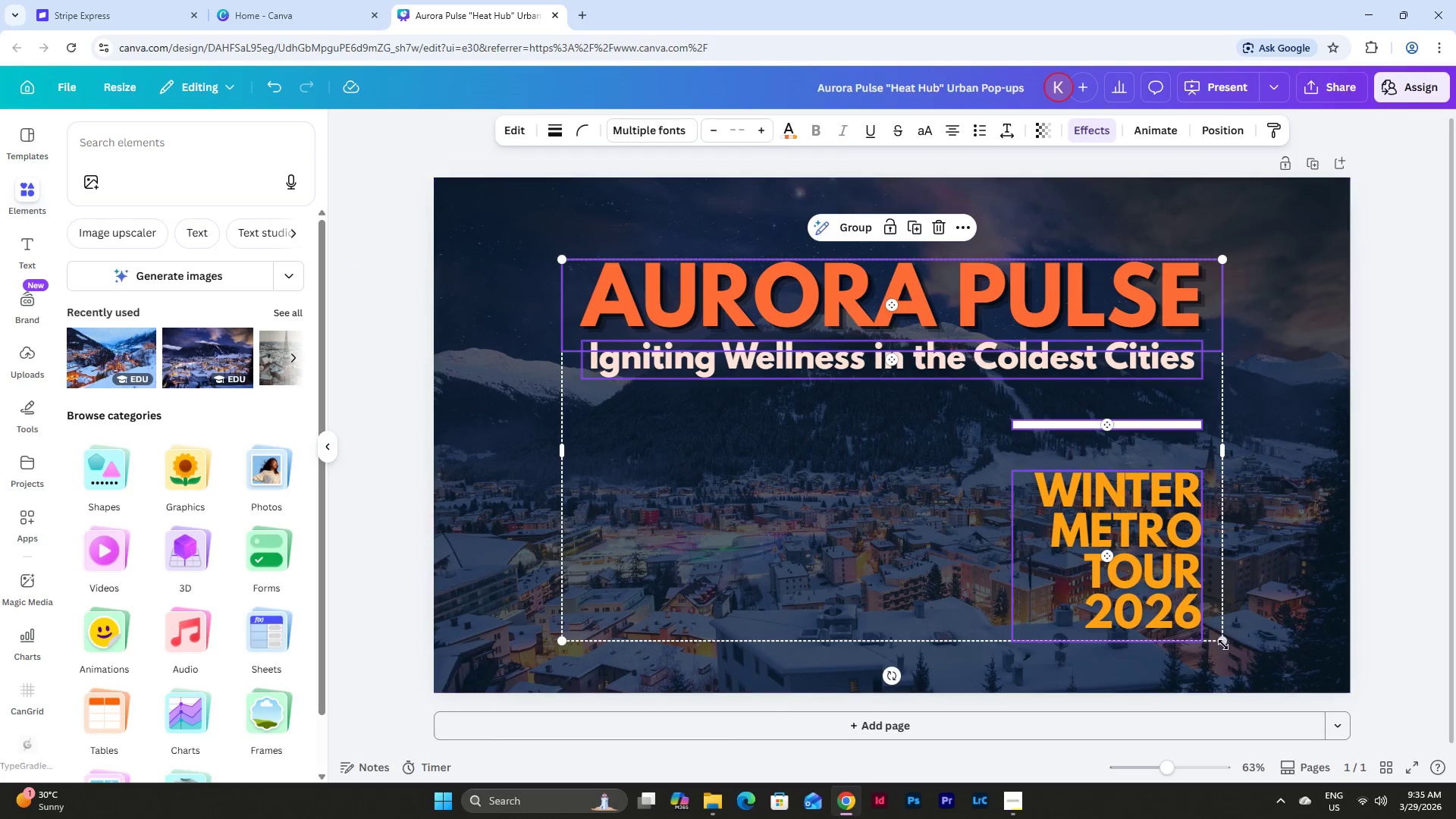 
left_click([1228, 640])
 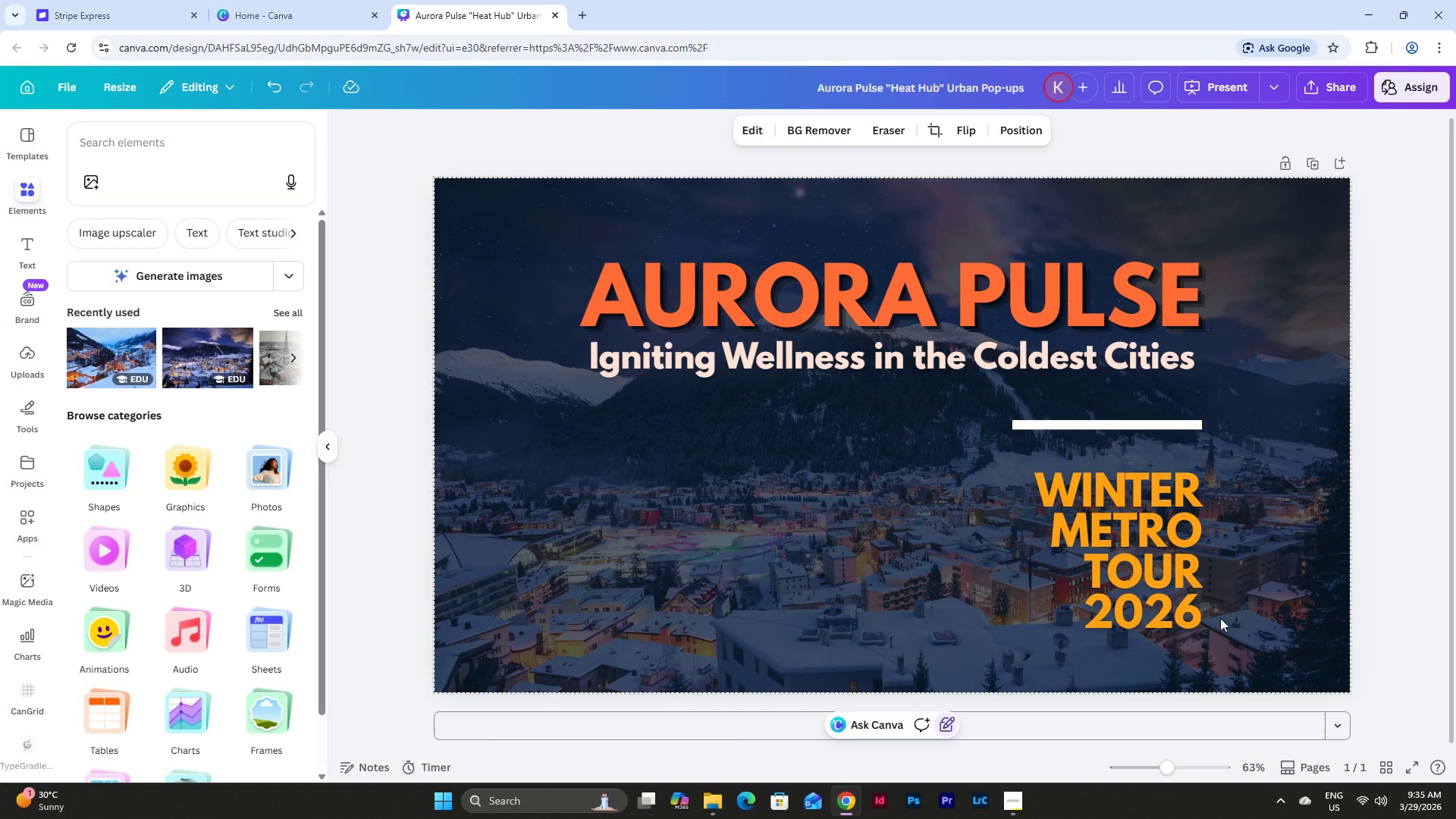 
left_click([1093, 424])
 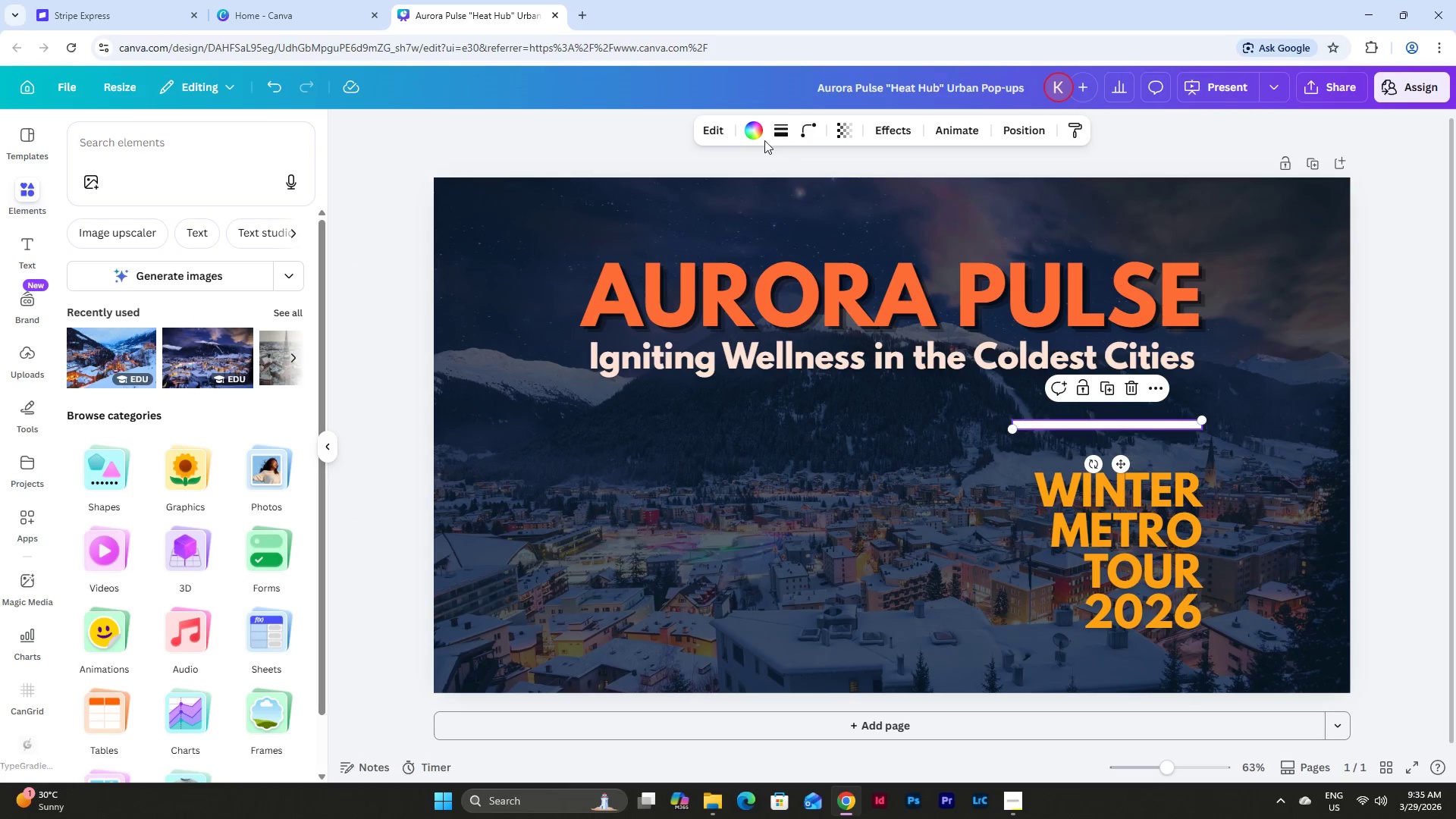 
left_click([756, 127])
 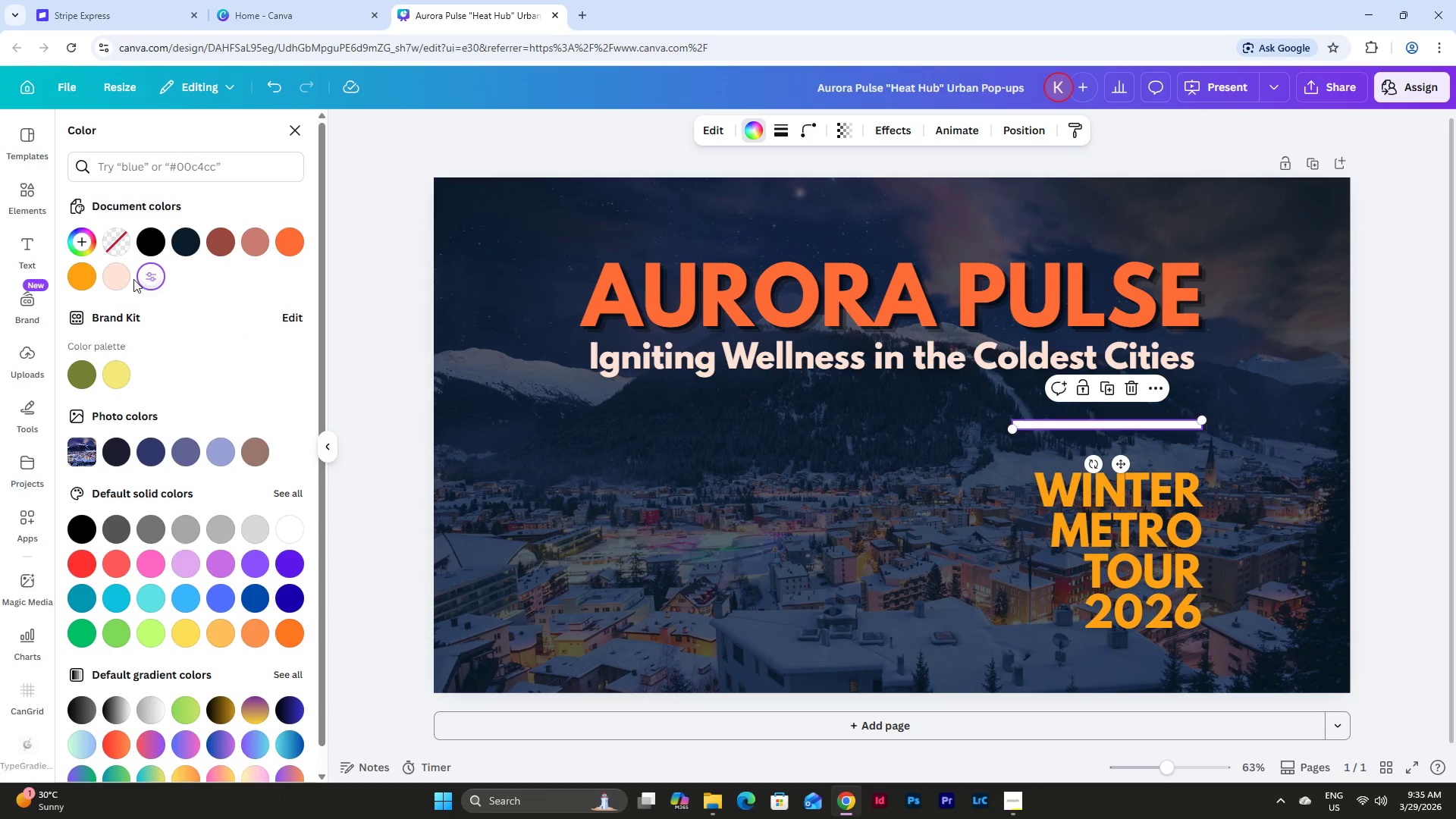 
left_click([124, 275])
 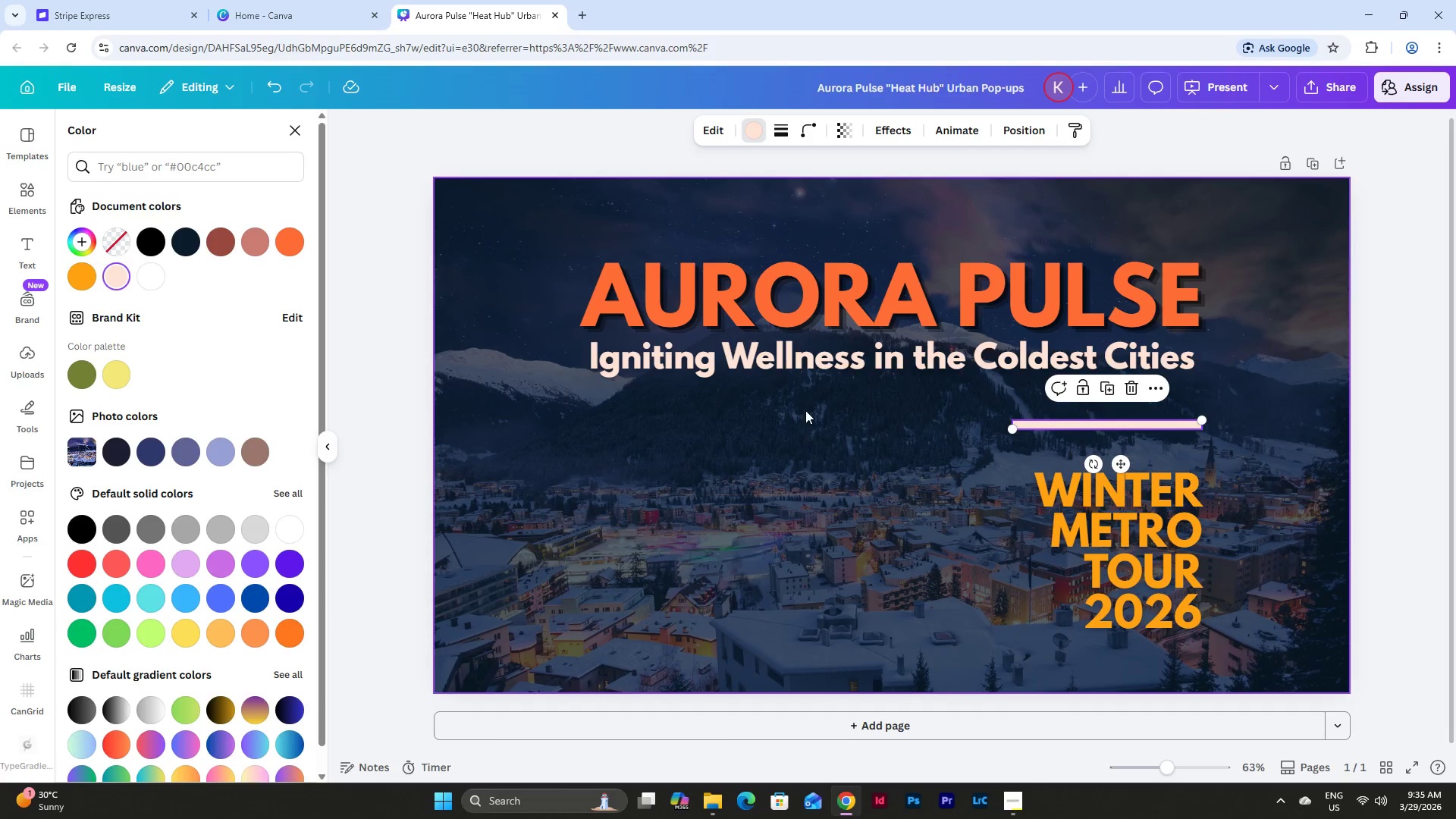 
left_click([788, 358])
 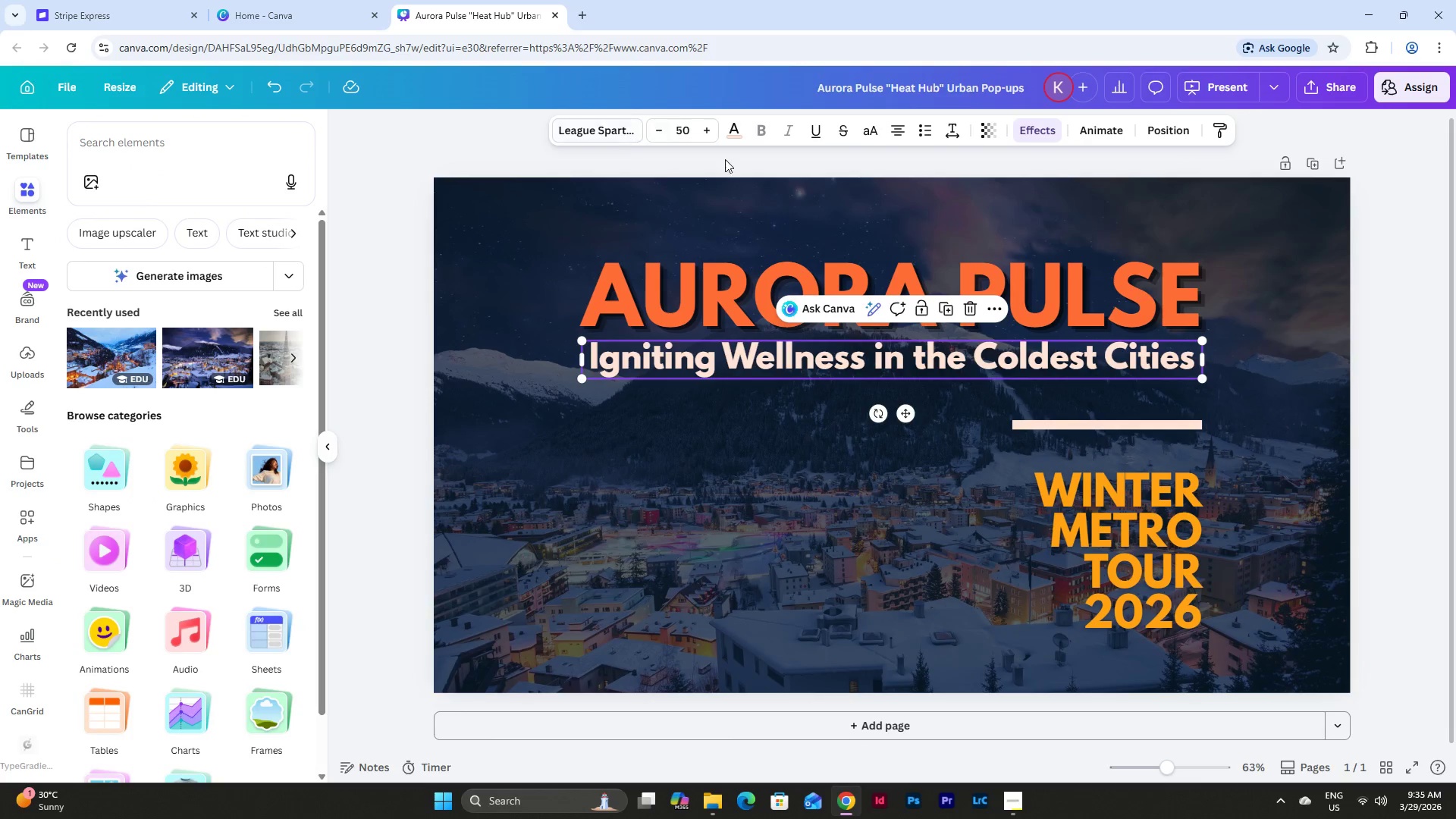 
left_click([735, 130])
 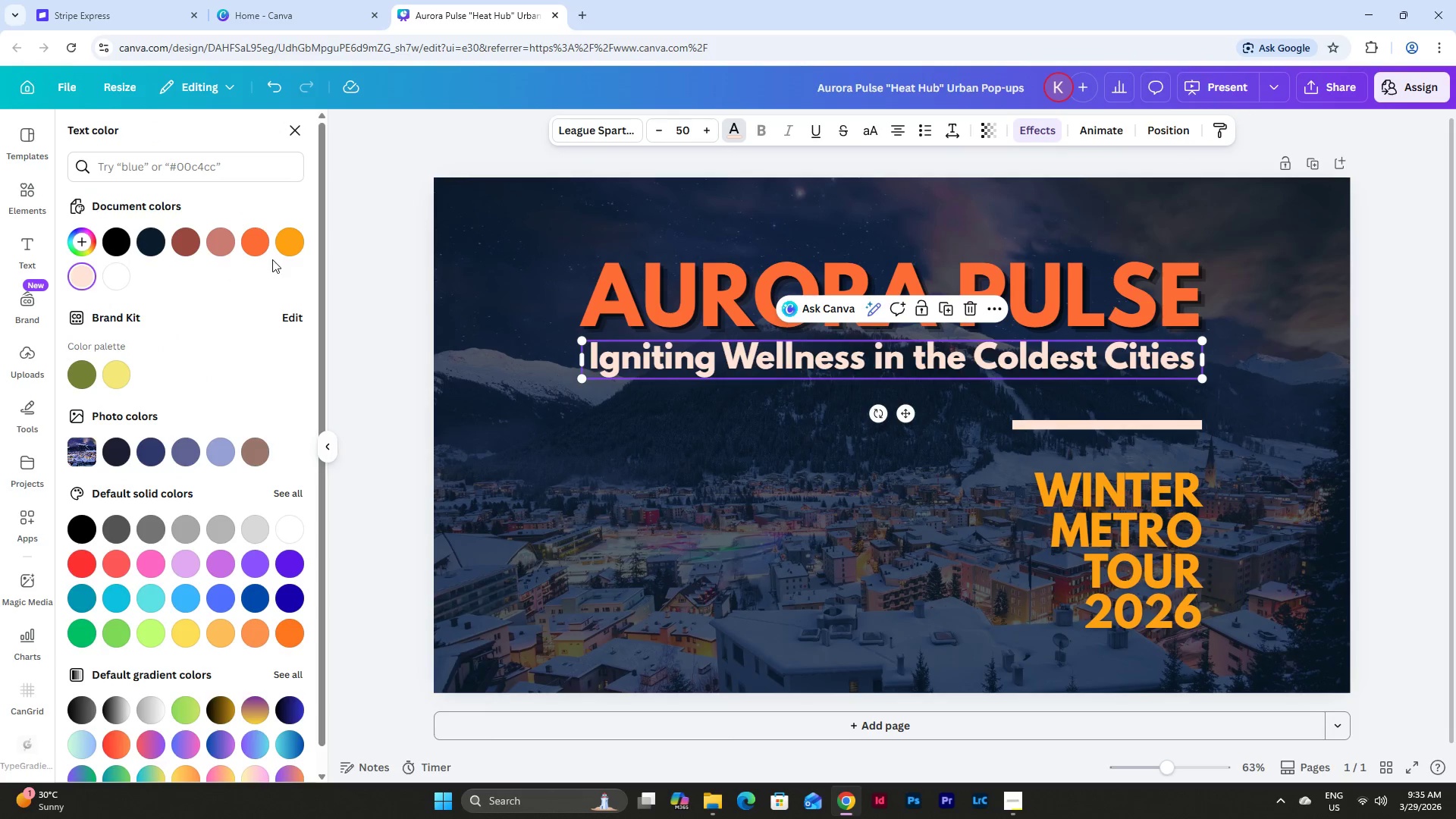 
left_click([258, 243])
 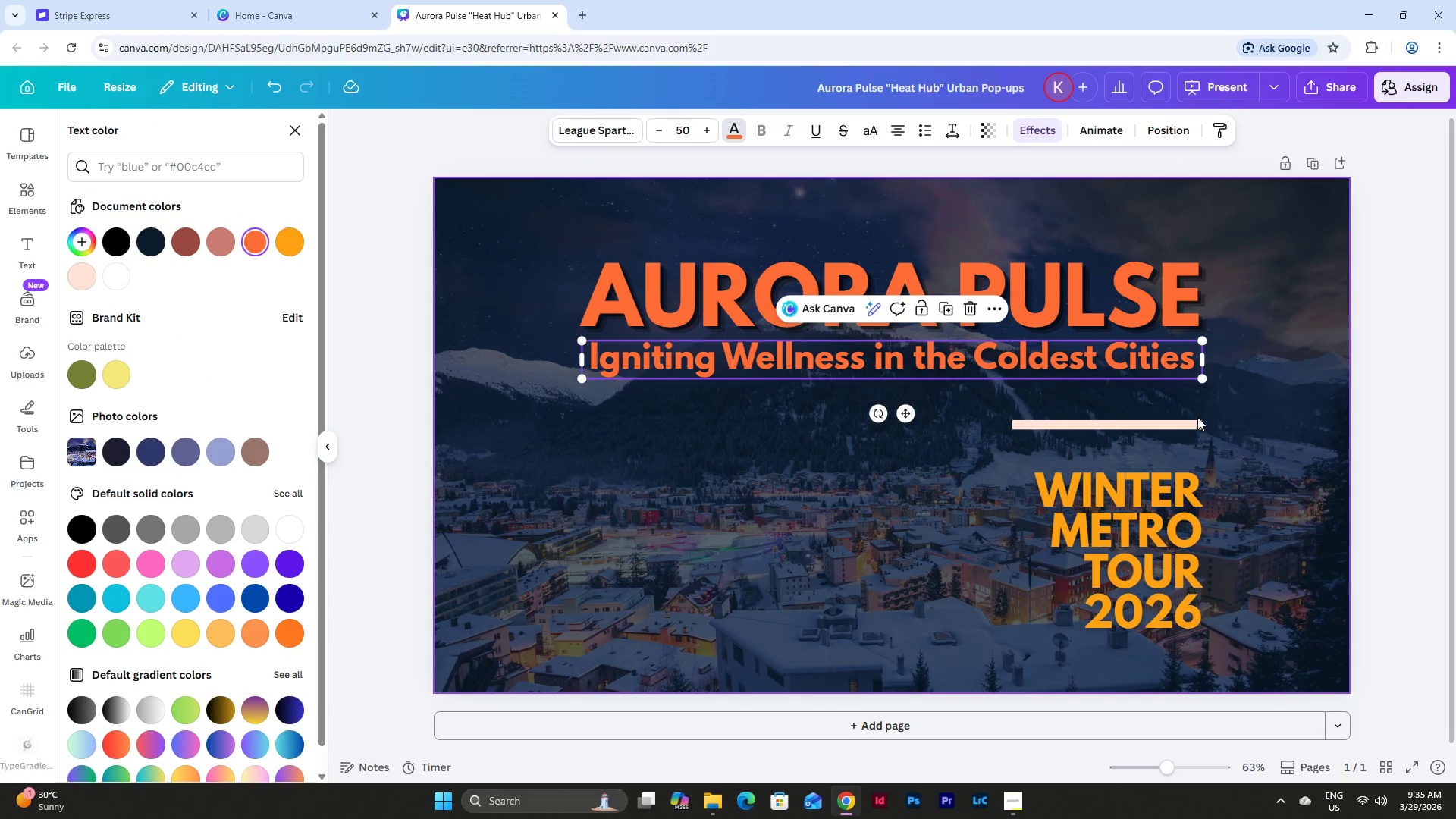 
left_click([1360, 386])
 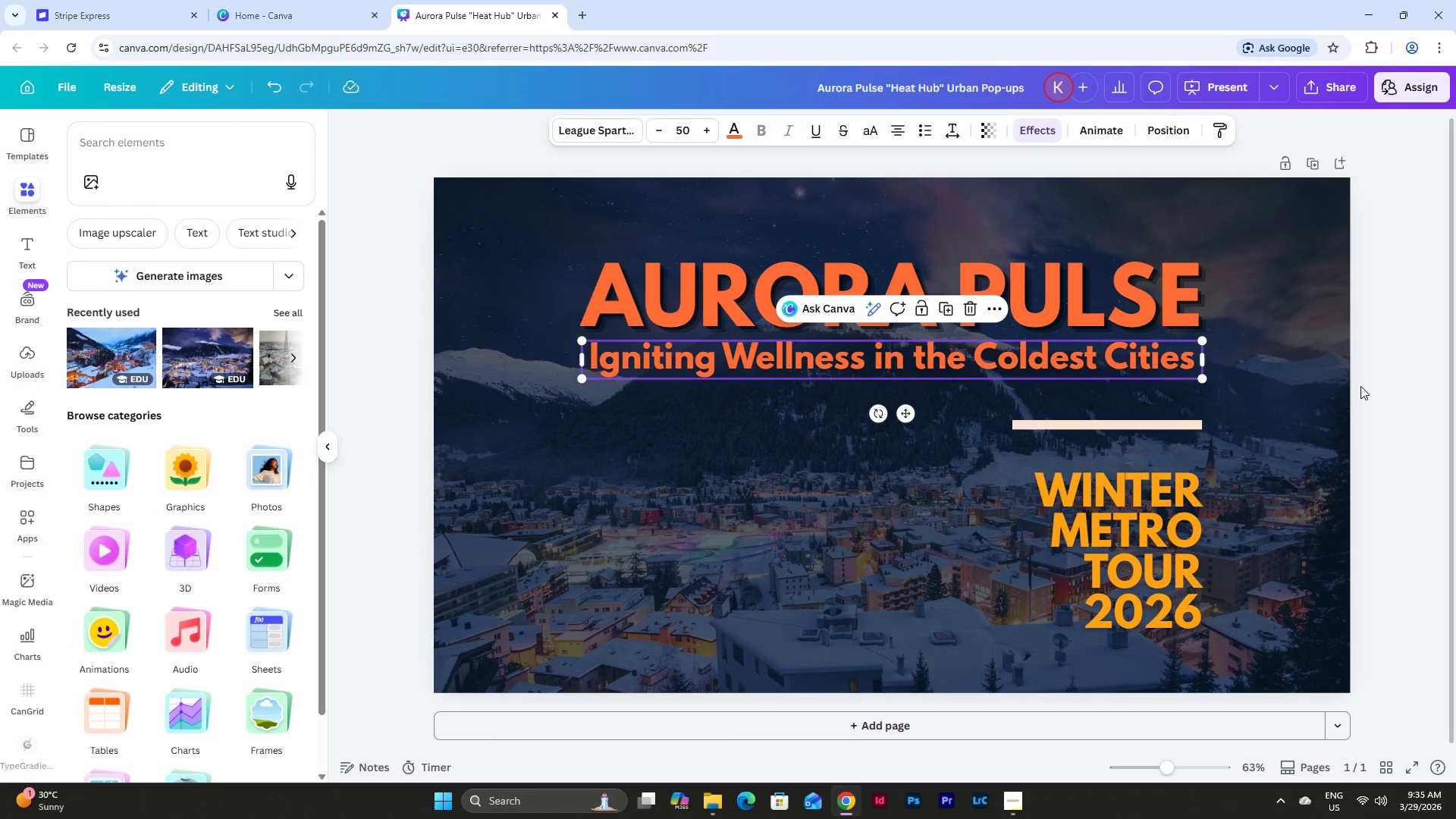 
left_click([1360, 386])
 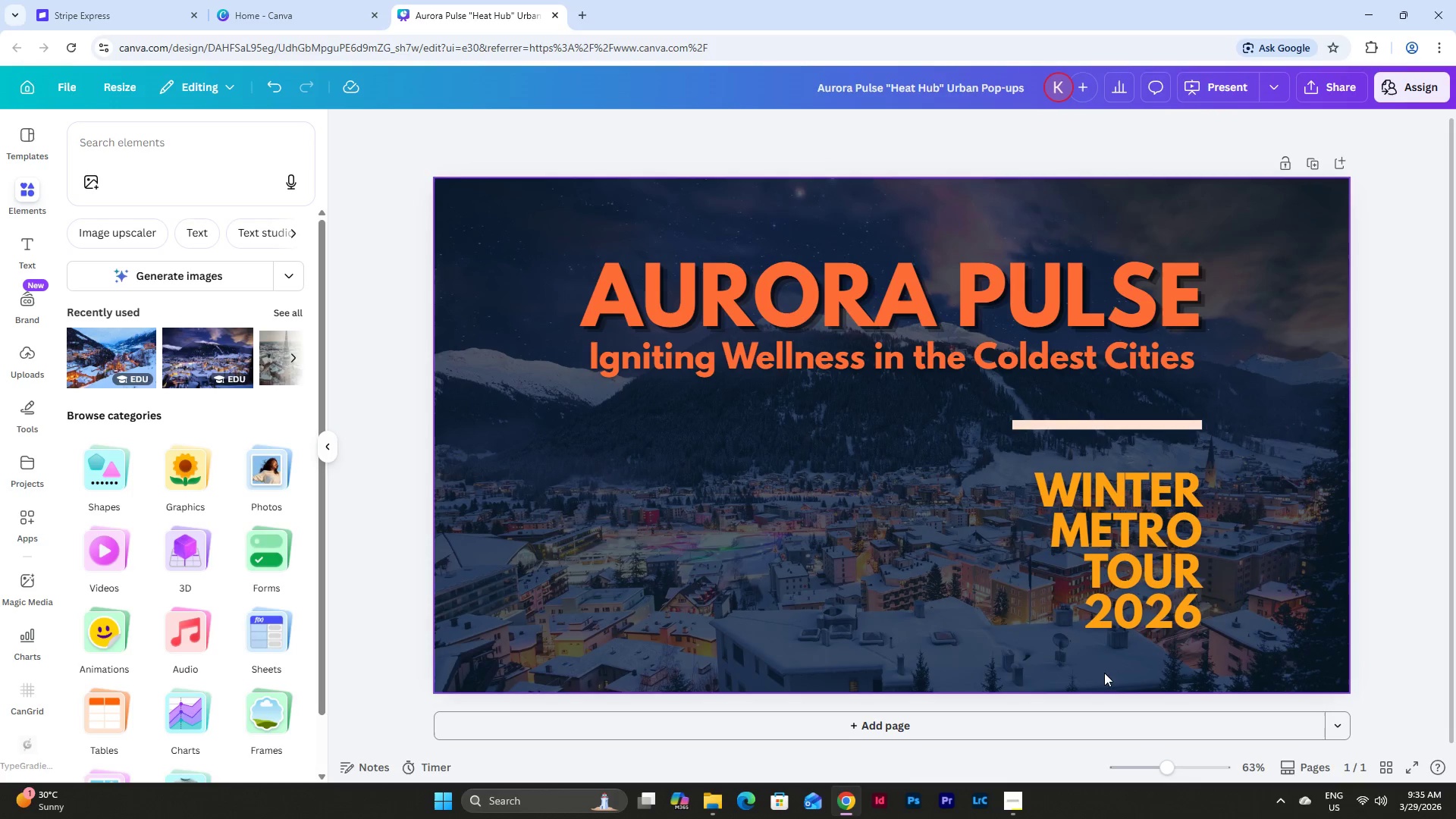 
left_click([1398, 765])
 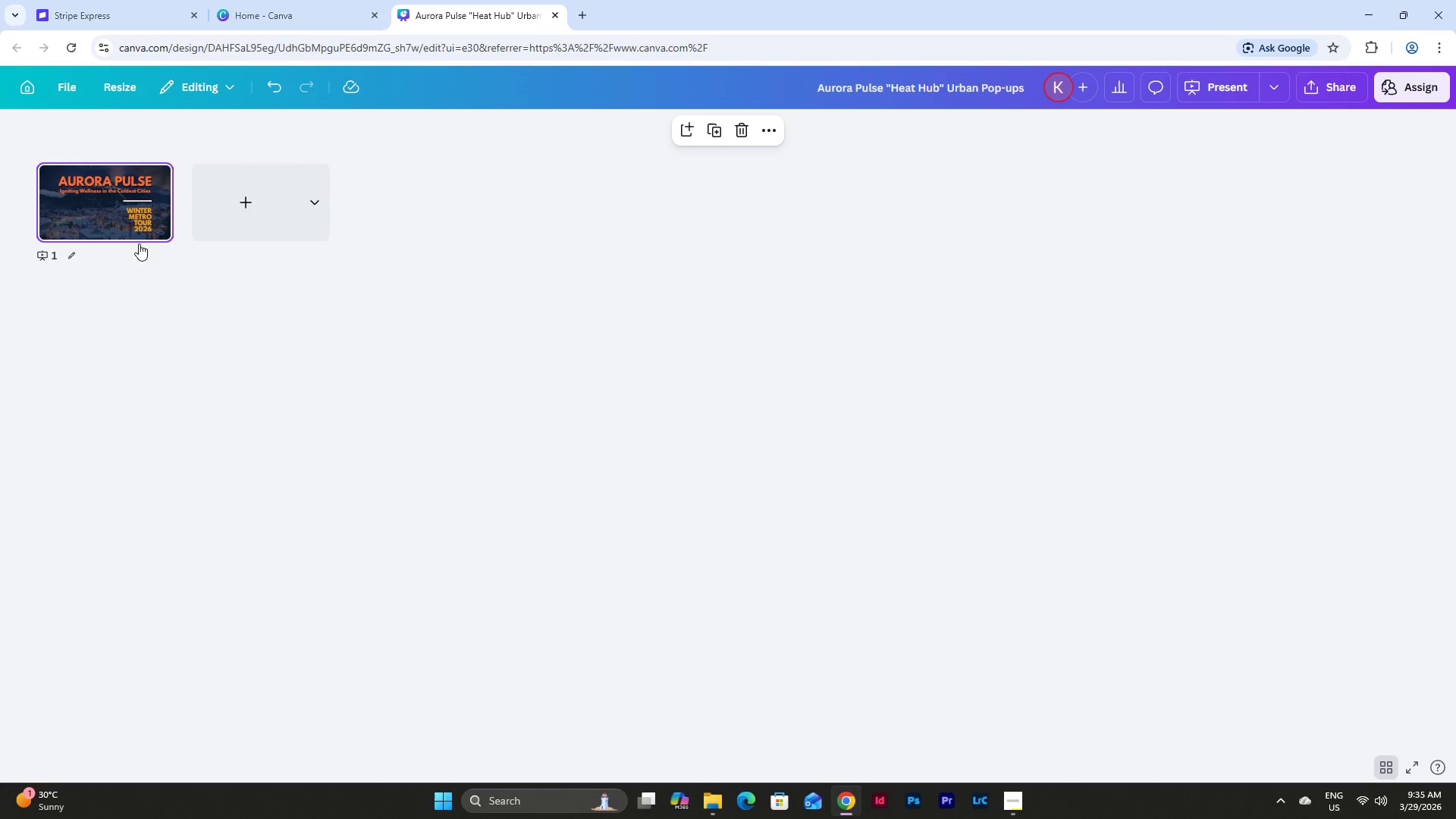 
double_click([107, 223])
 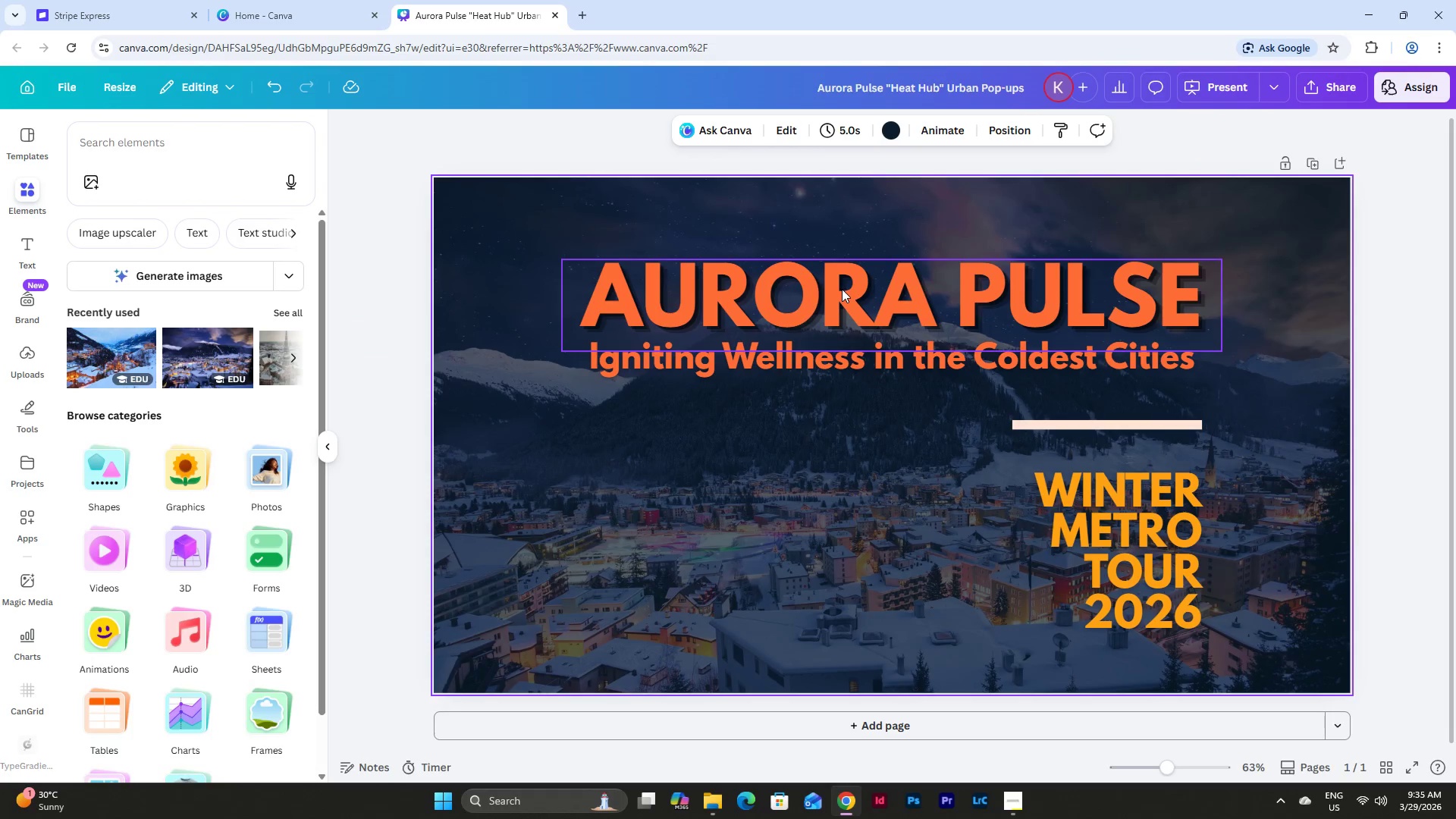 
left_click([843, 289])
 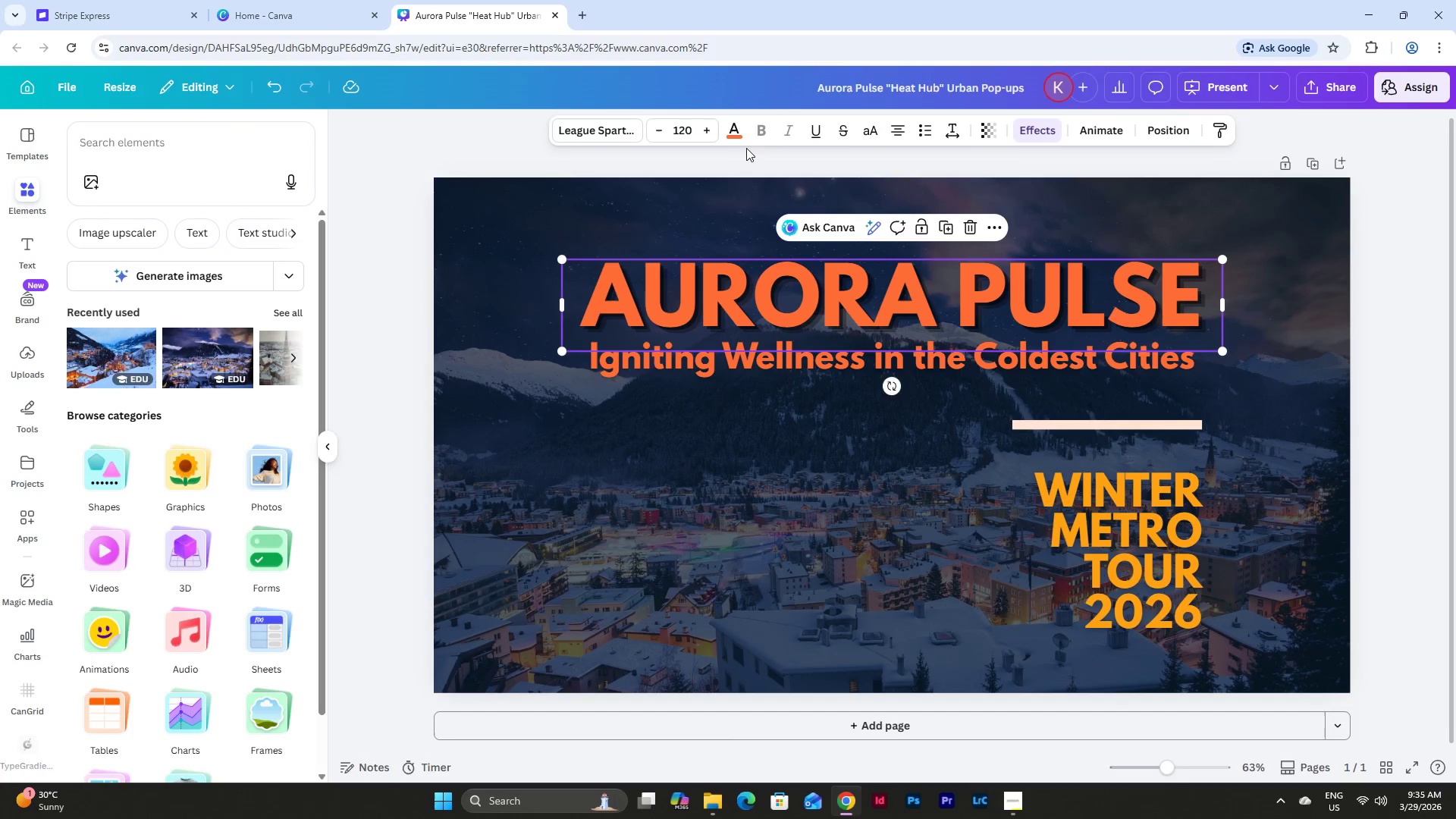 
left_click([731, 129])
 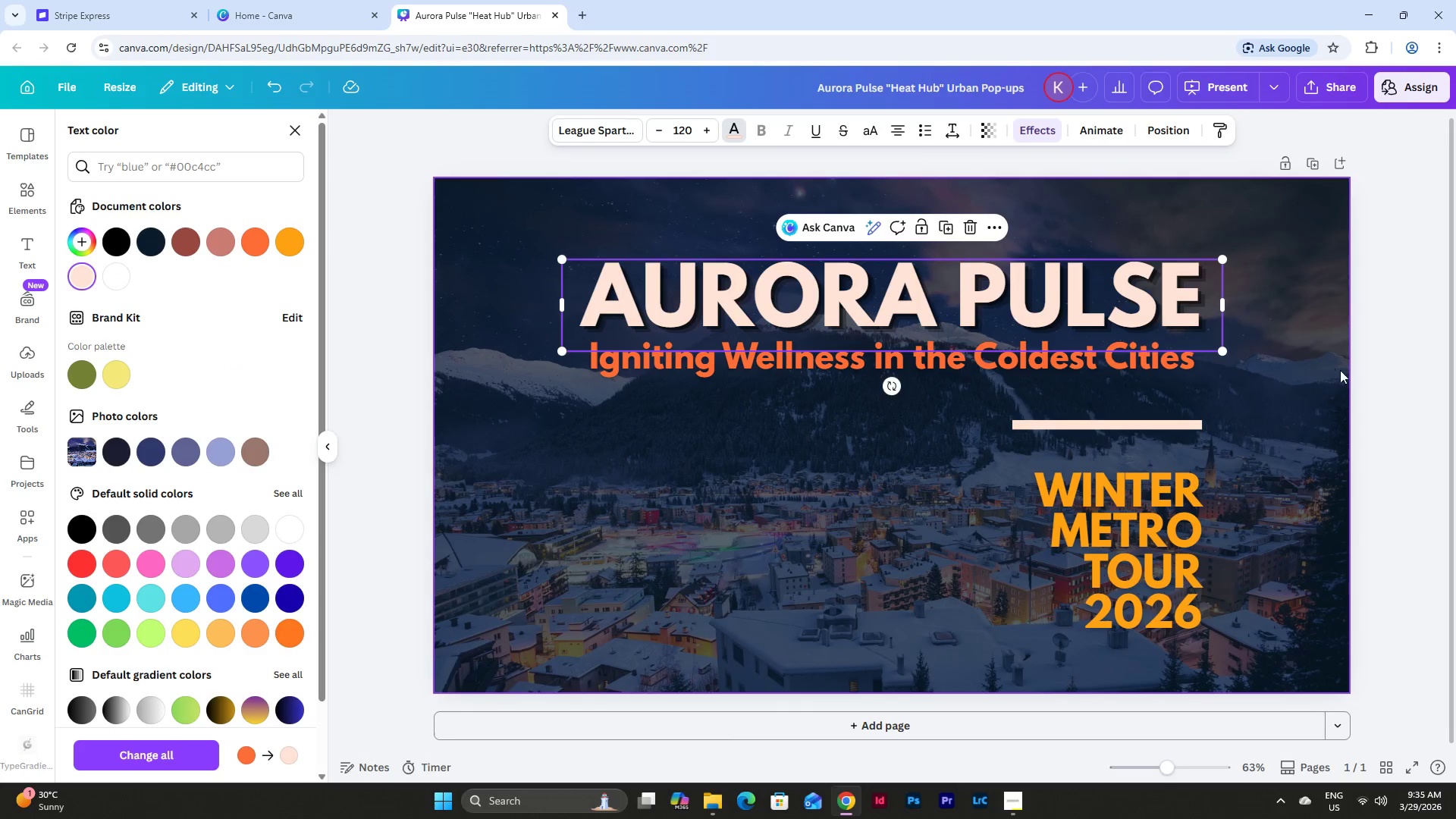 
double_click([1364, 375])
 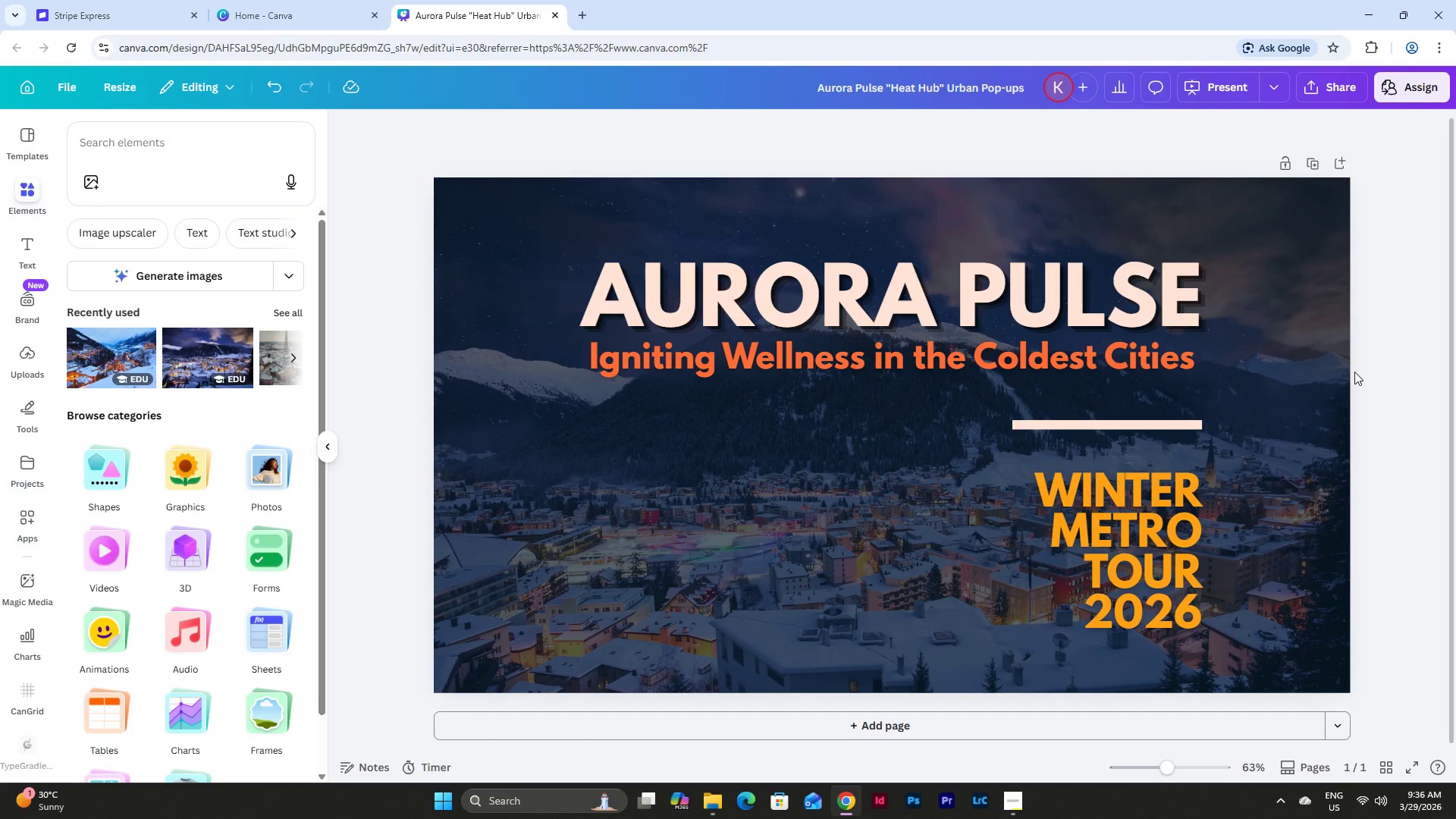 
wait(11.45)
 